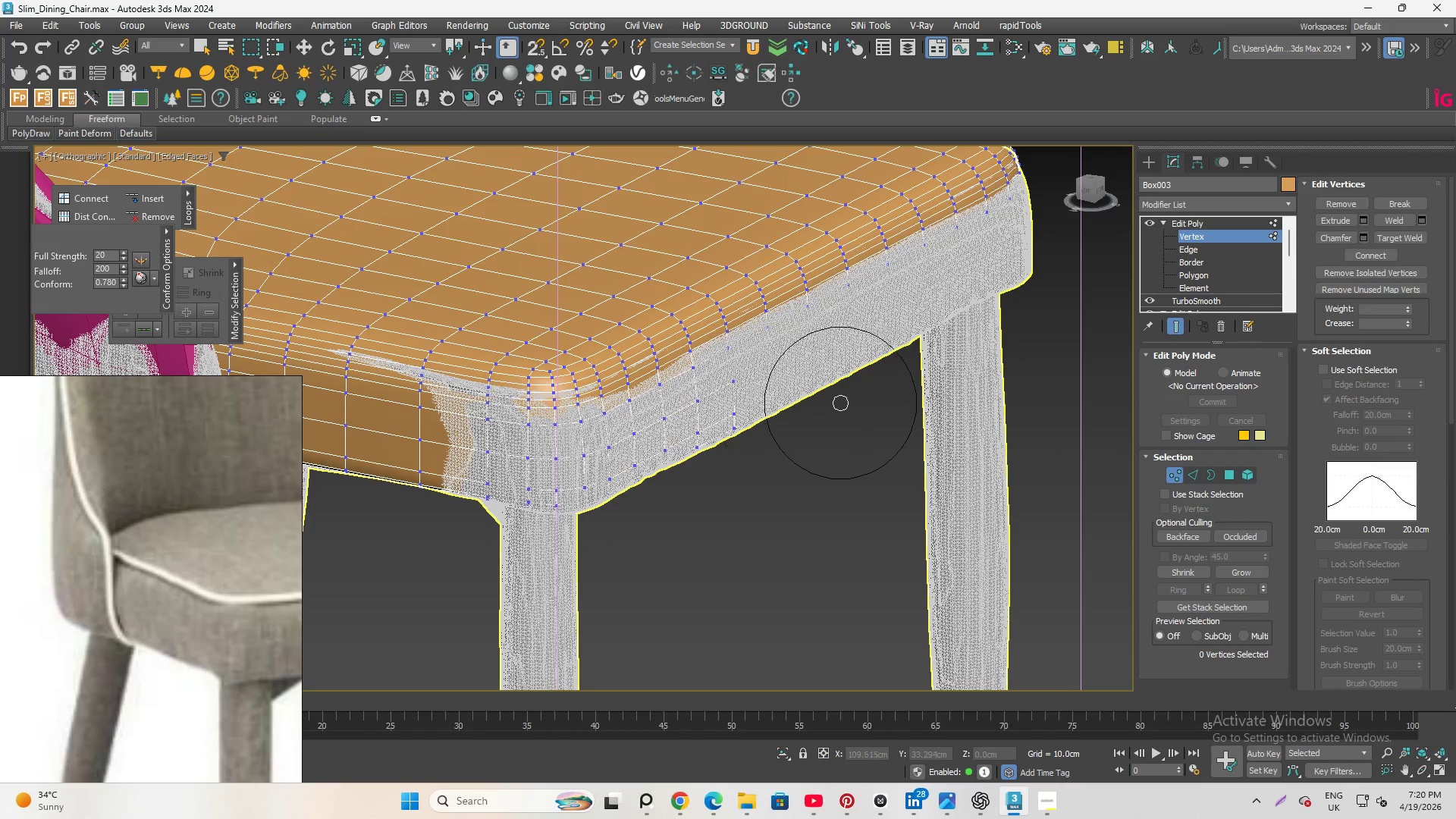 
left_click_drag(start_coordinate=[791, 377], to_coordinate=[1043, 311])
 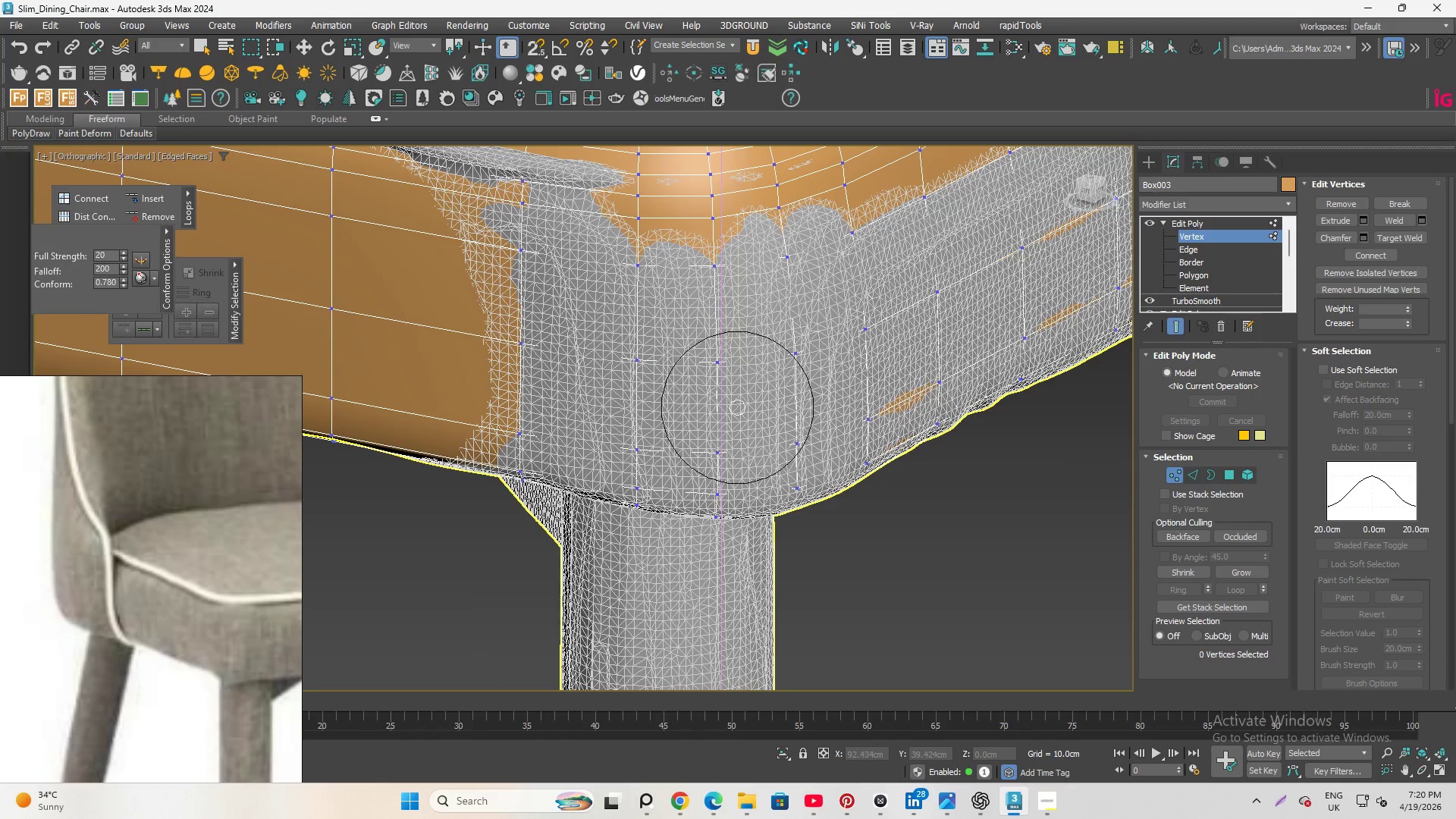 
scroll: coordinate [694, 447], scroll_direction: up, amount: 3.0
 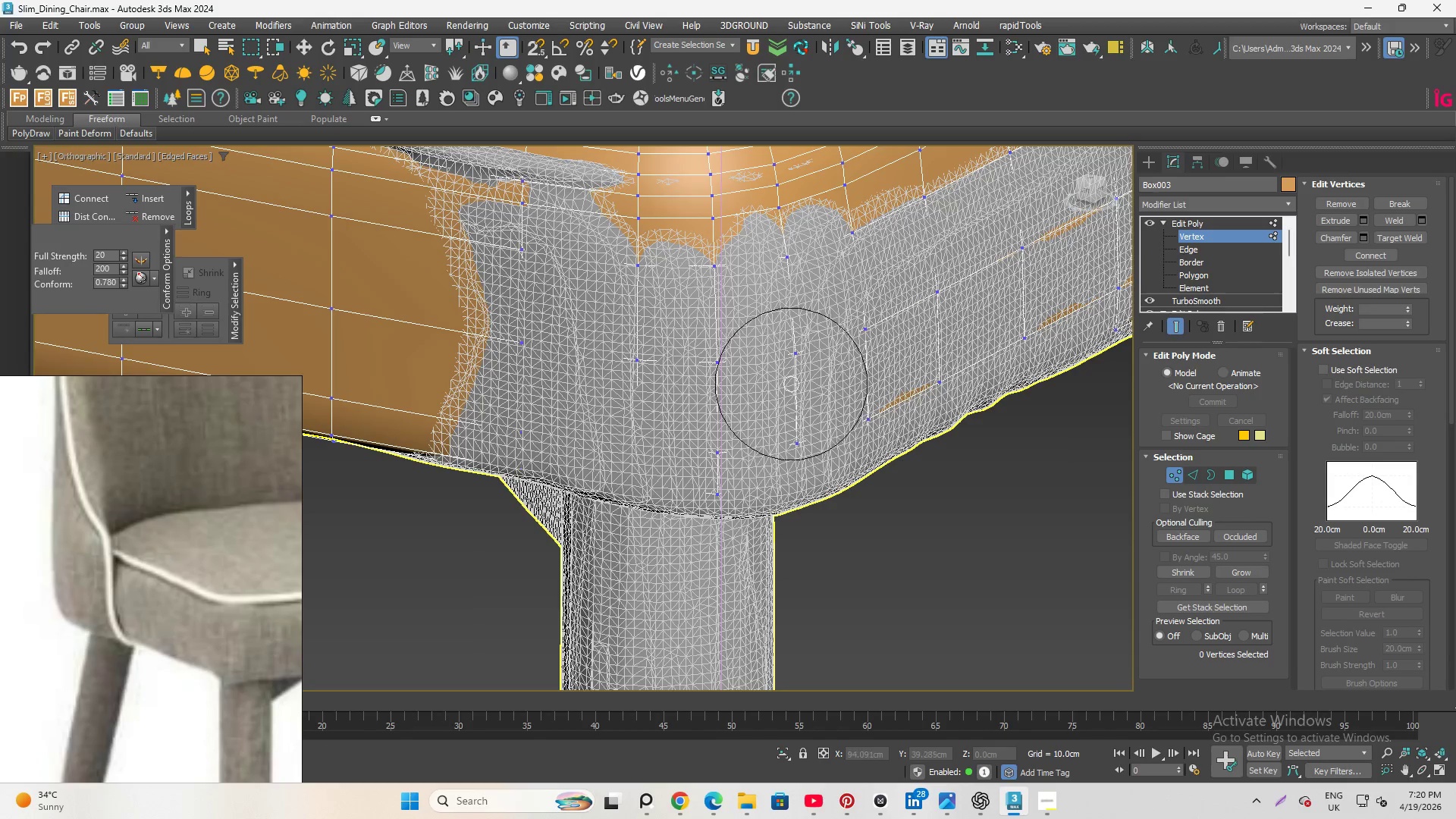 
hold_key(key=AltLeft, duration=0.97)
 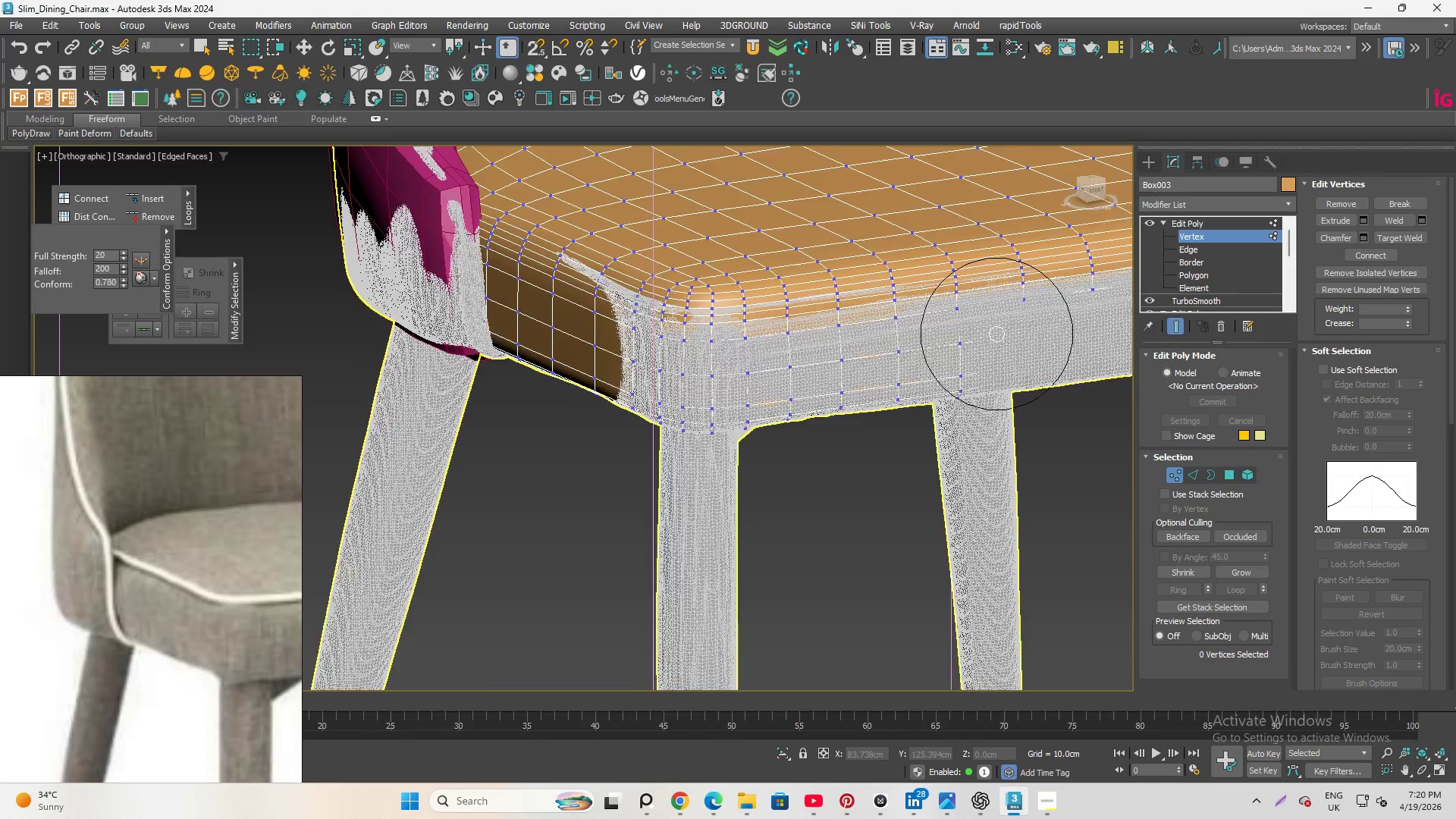 
scroll: coordinate [726, 419], scroll_direction: down, amount: 3.0
 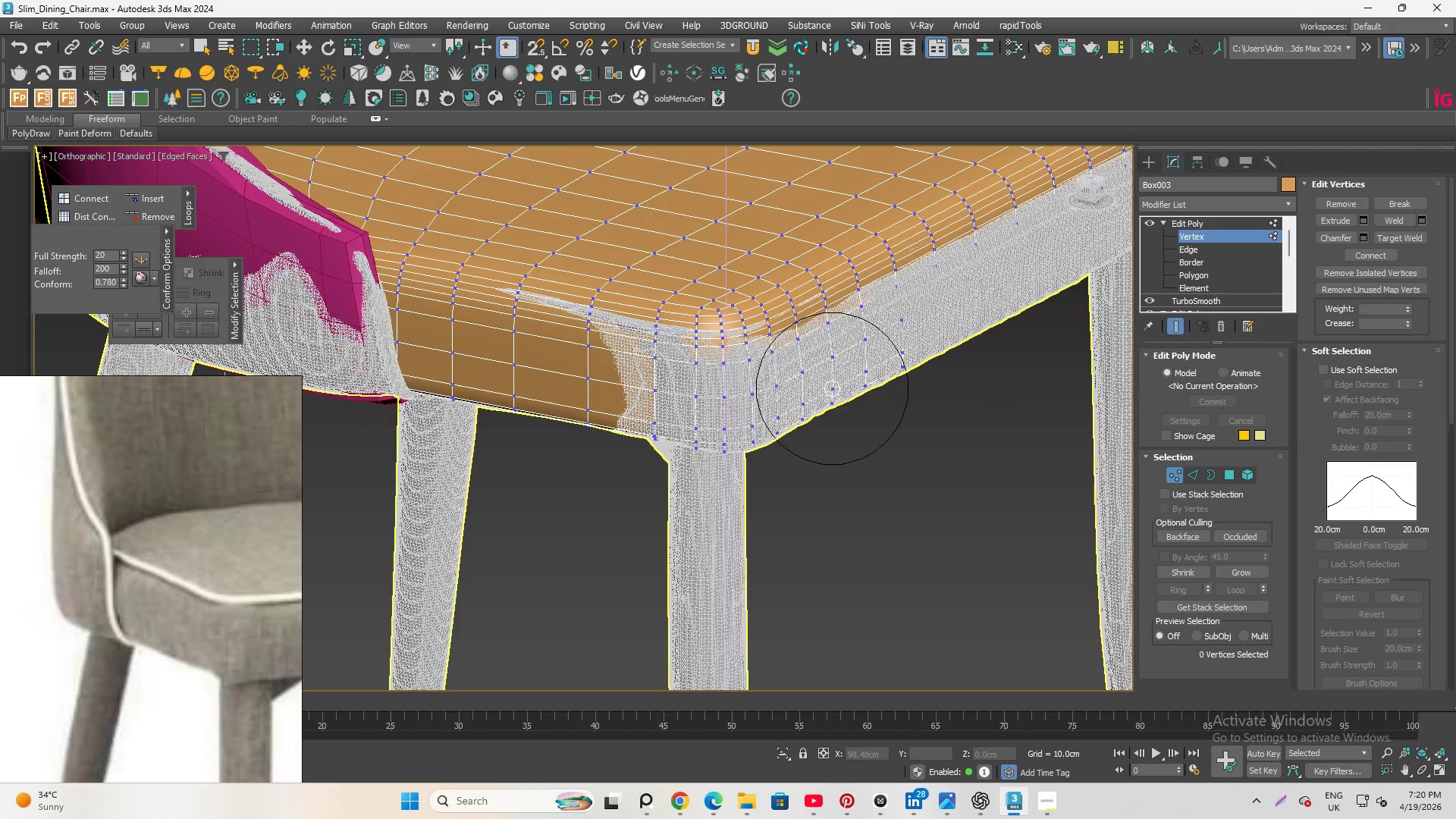 
scroll: coordinate [1002, 335], scroll_direction: up, amount: 2.0
 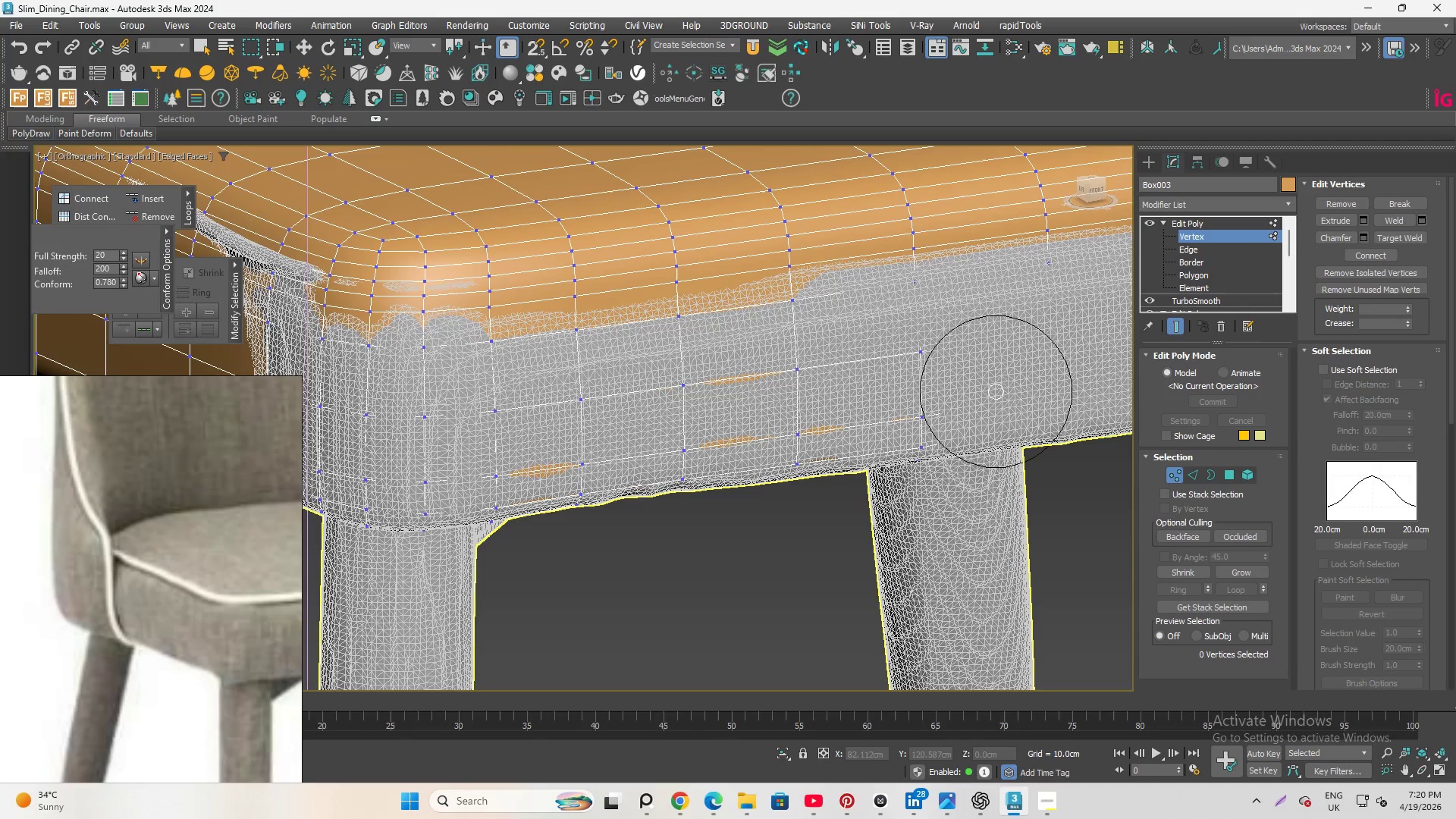 
hold_key(key=AltLeft, duration=0.98)
 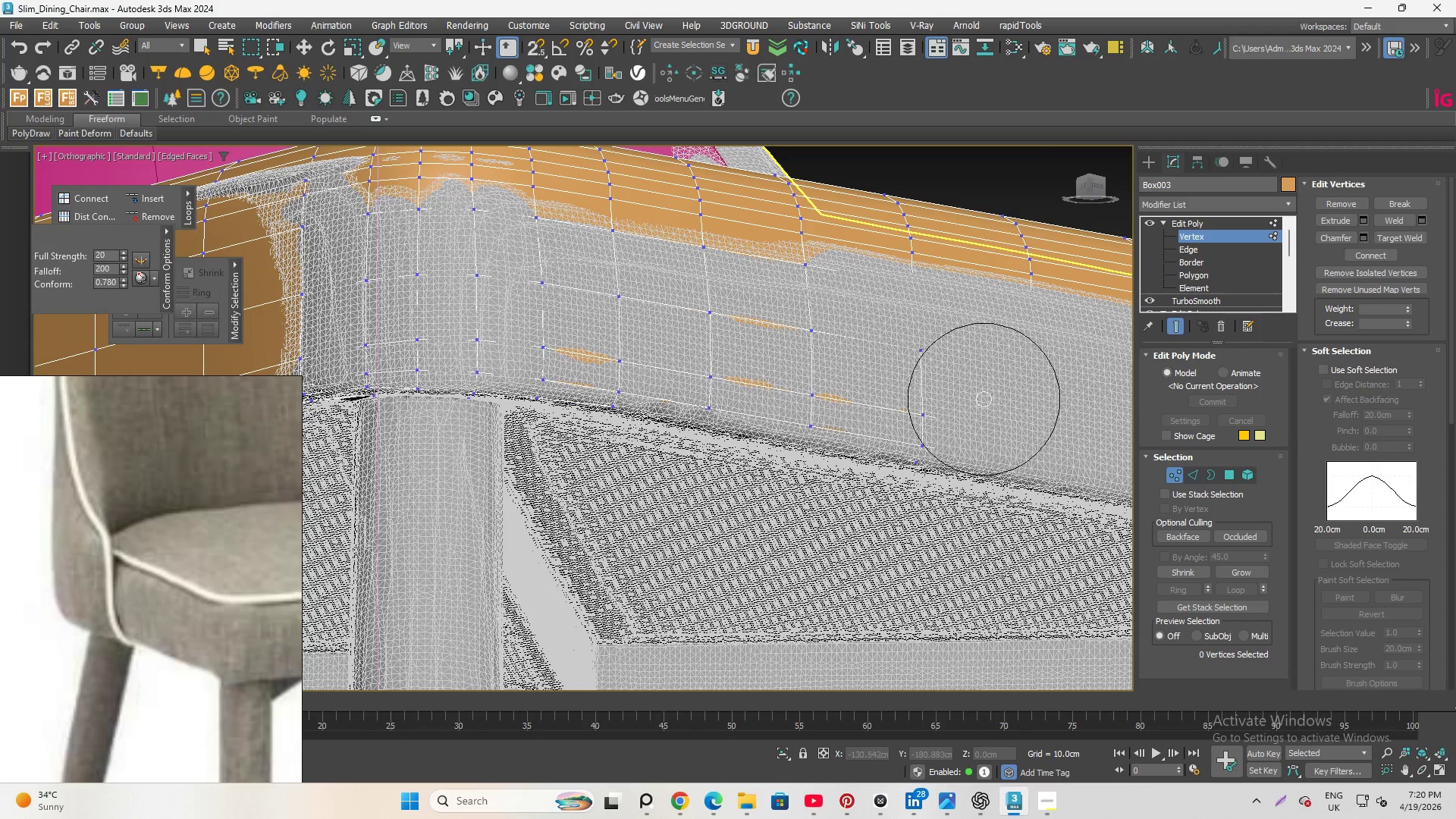 
left_click_drag(start_coordinate=[984, 400], to_coordinate=[525, 368])
 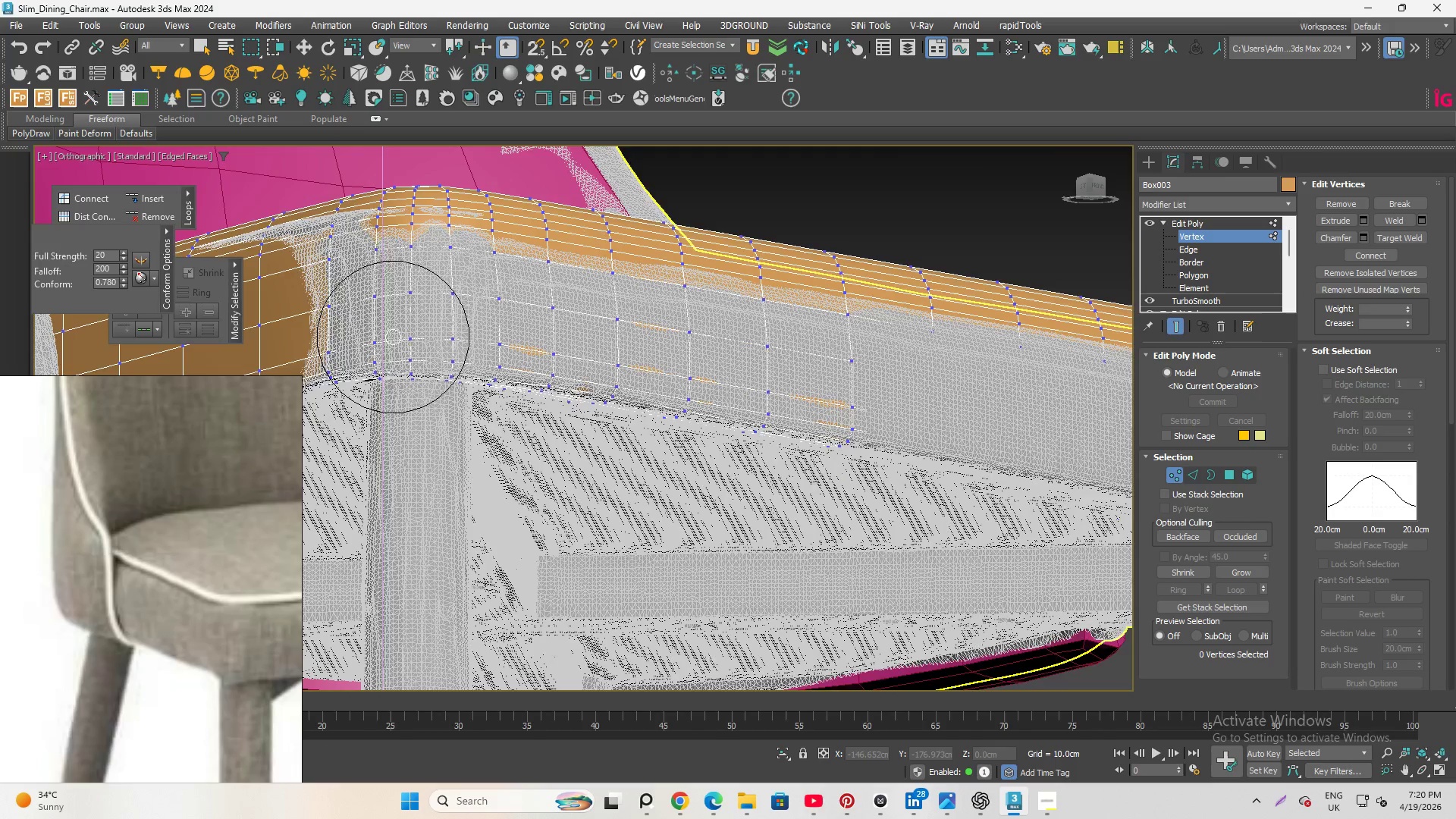 
scroll: coordinate [392, 340], scroll_direction: down, amount: 3.0
 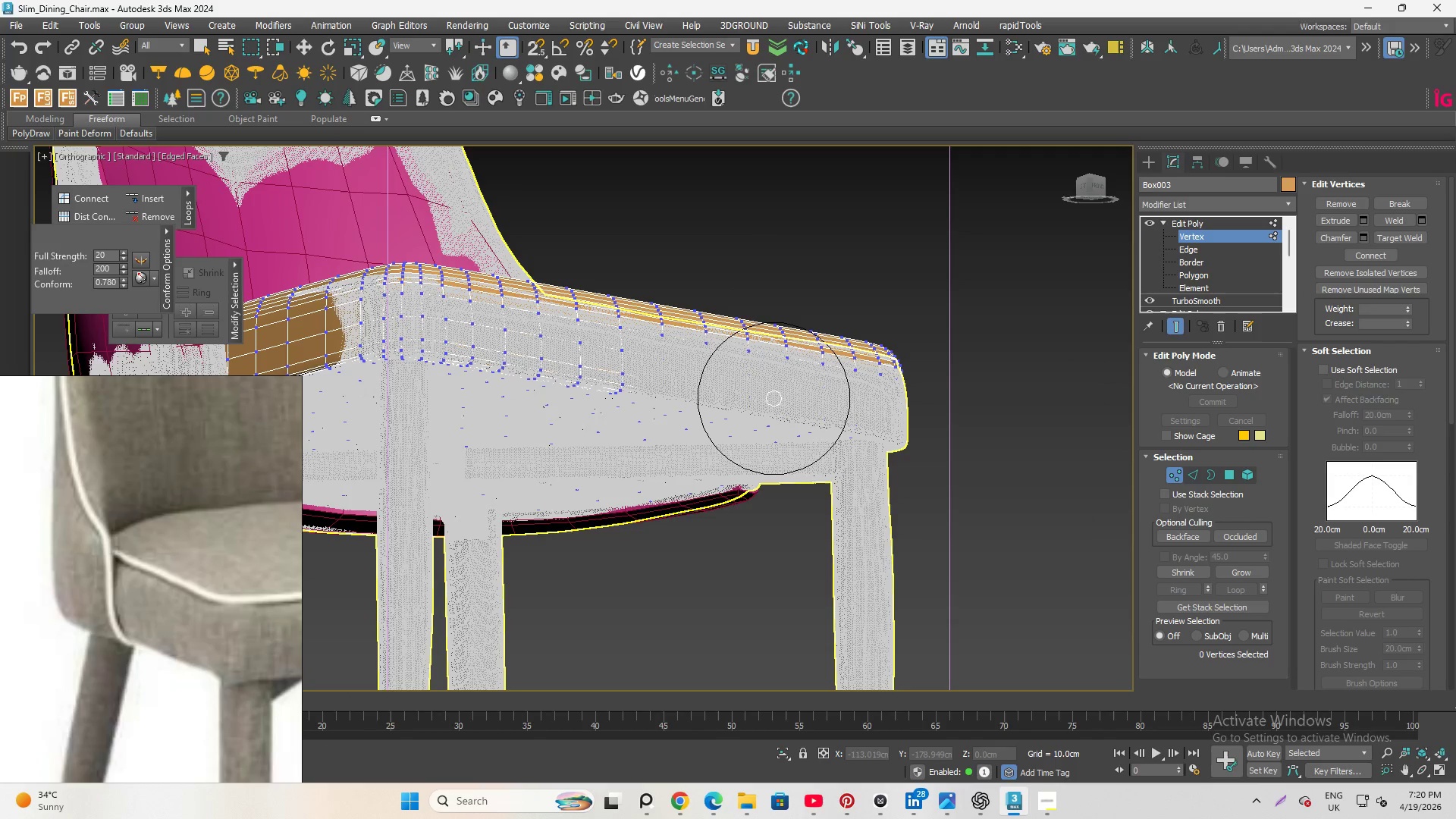 
hold_key(key=AltLeft, duration=0.75)
 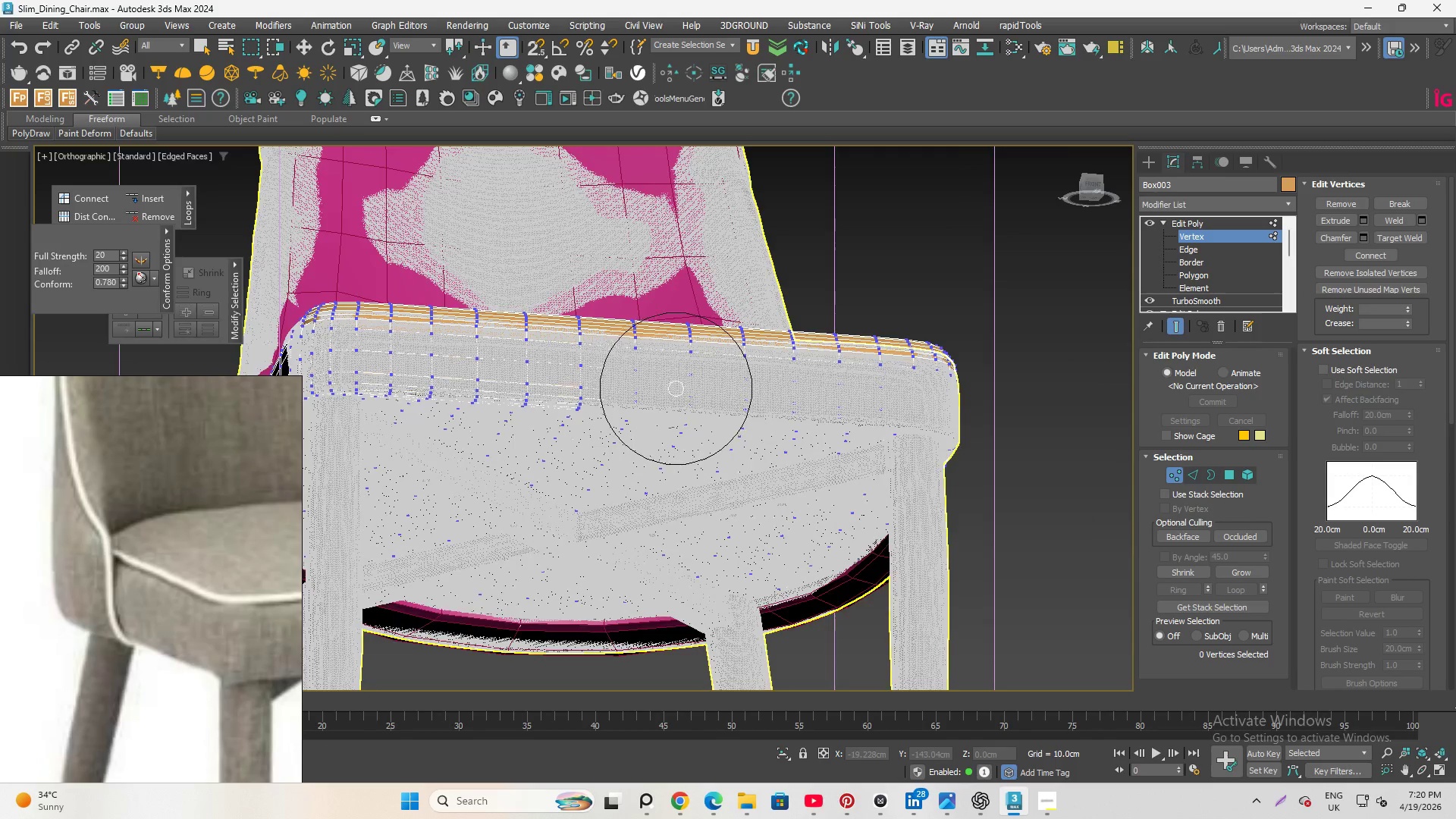 
scroll: coordinate [711, 400], scroll_direction: up, amount: 3.0
 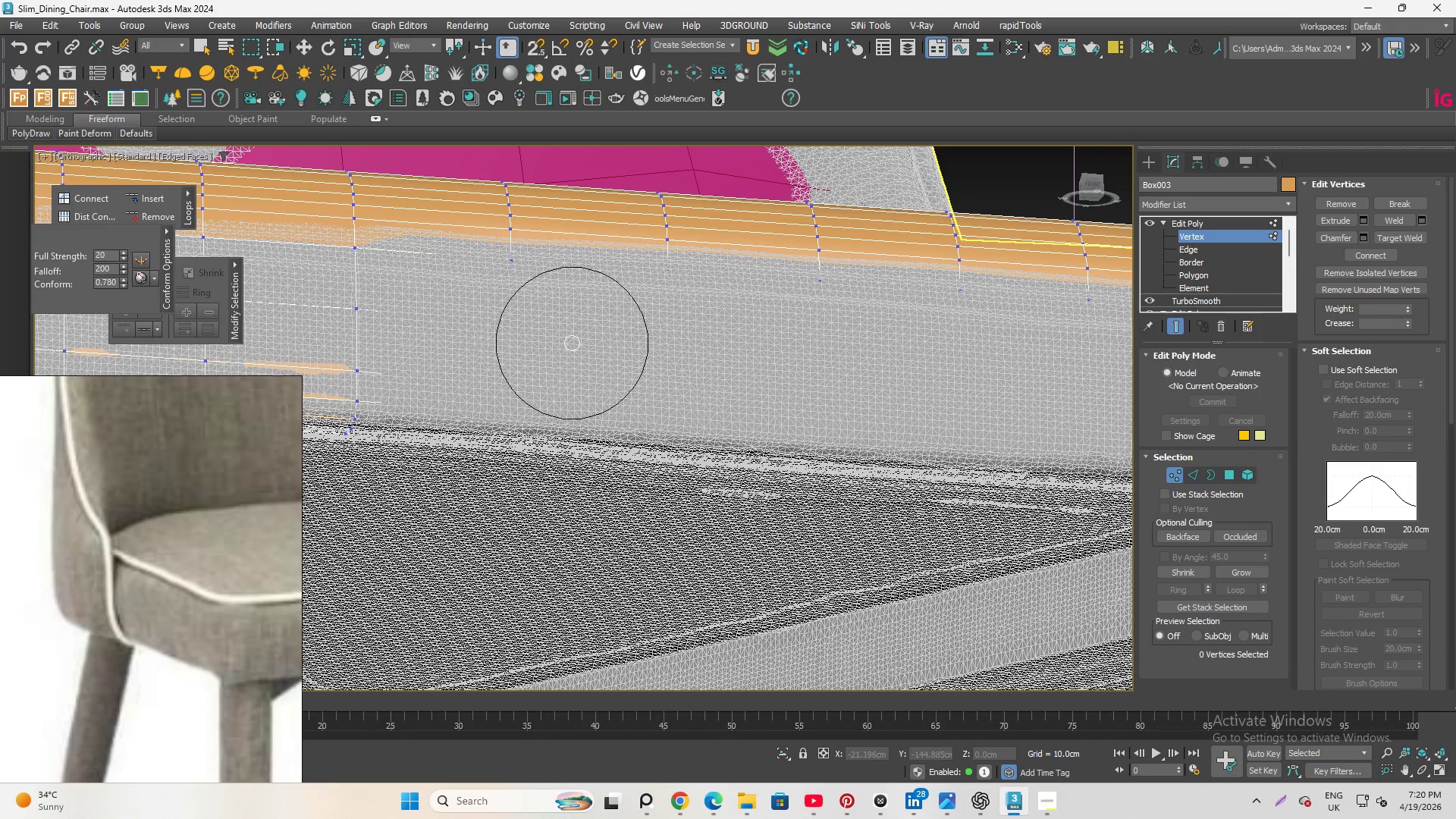 
left_click_drag(start_coordinate=[639, 342], to_coordinate=[1164, 356])
 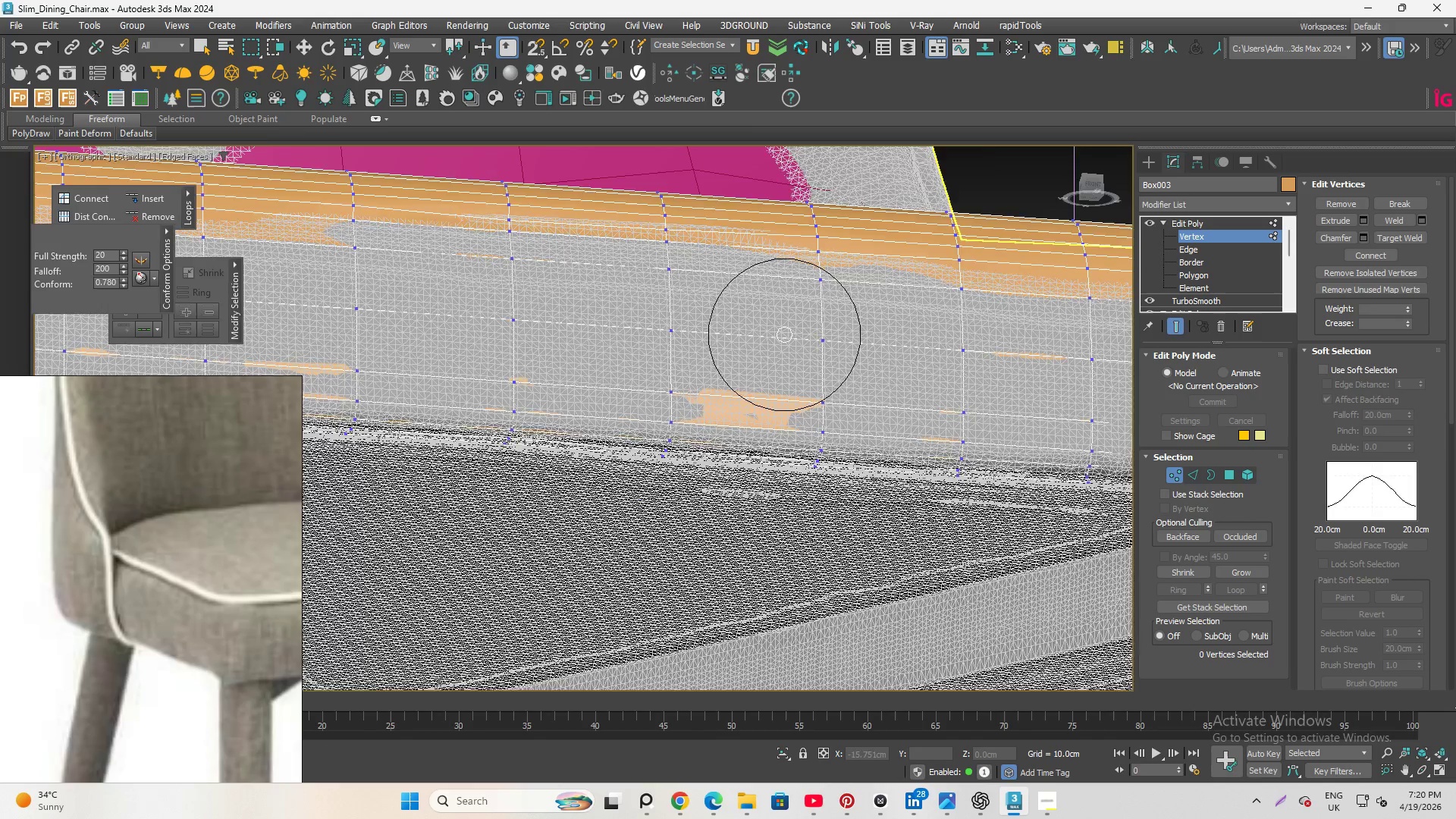 
left_click_drag(start_coordinate=[445, 303], to_coordinate=[1124, 438])
 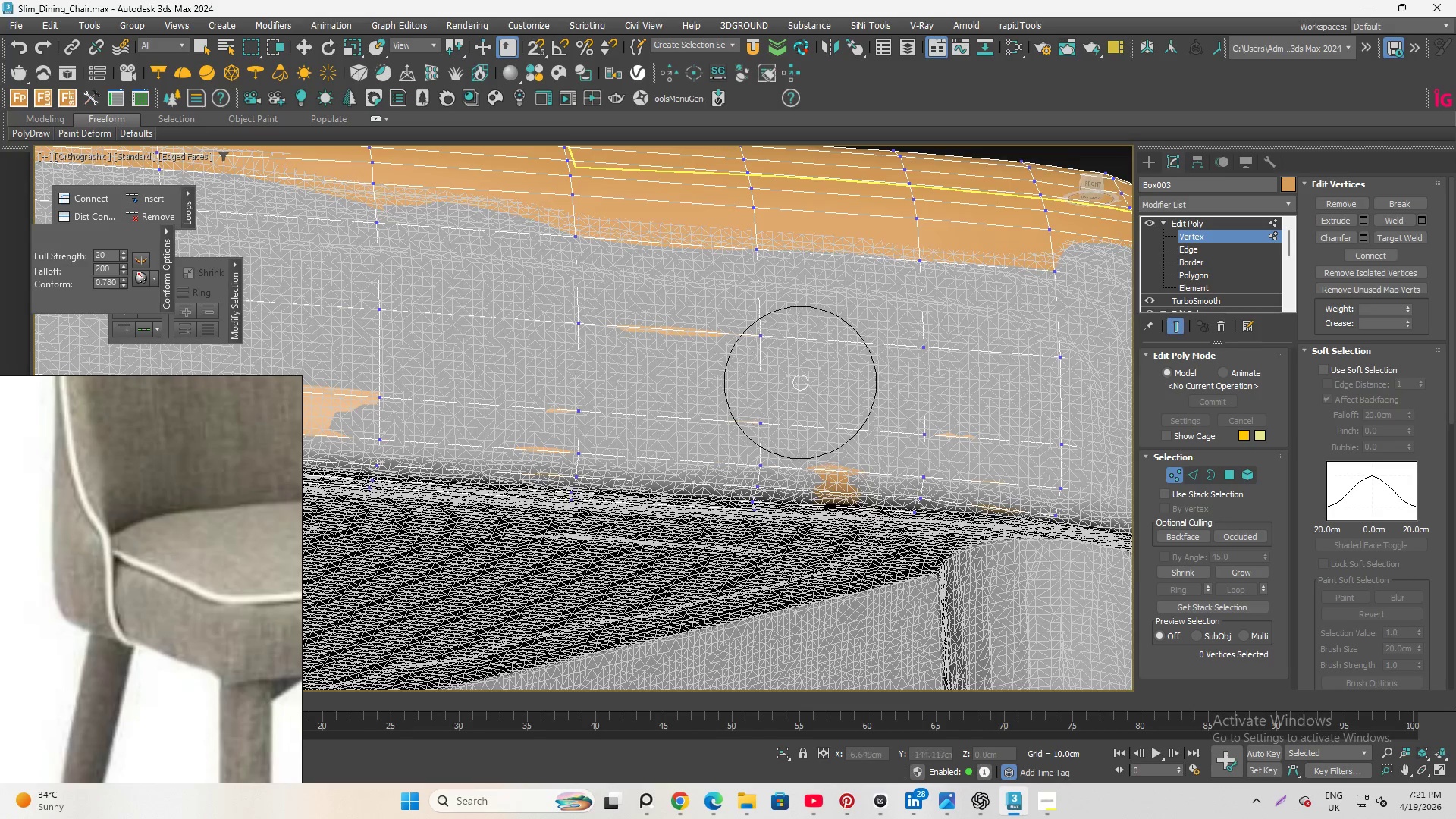 
scroll: coordinate [920, 354], scroll_direction: up, amount: 1.0
 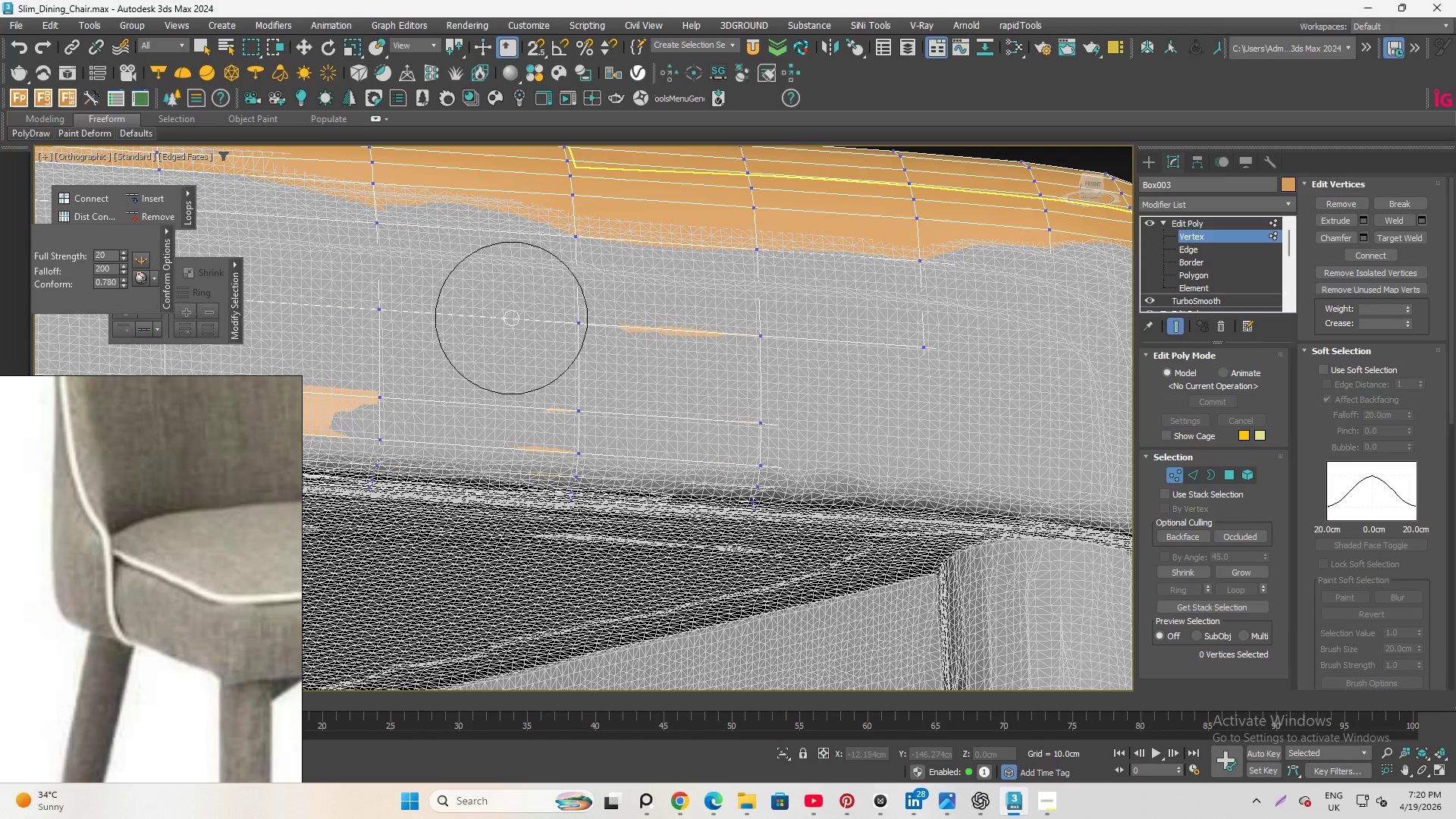 
hold_key(key=AltLeft, duration=0.78)
 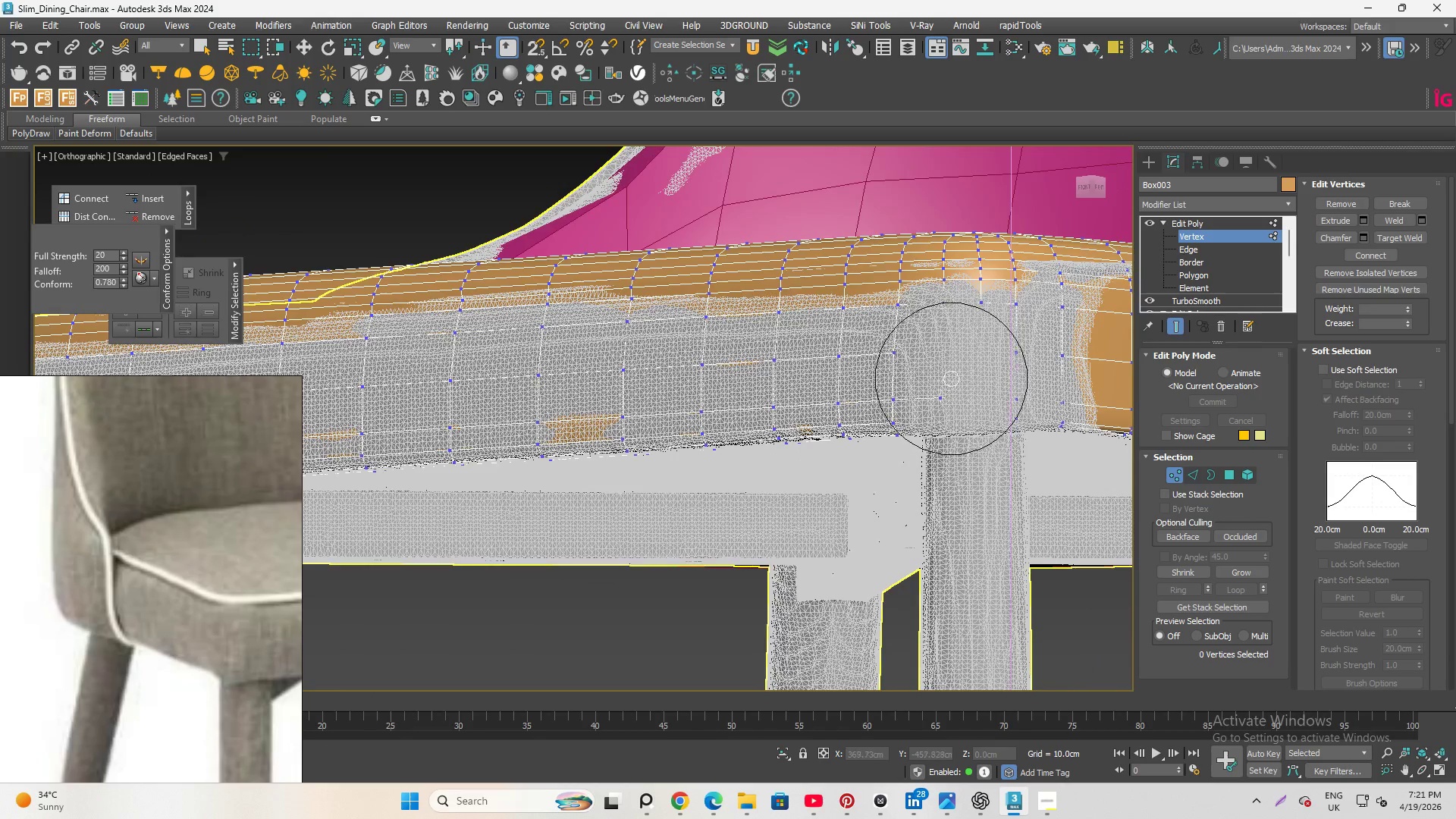 
scroll: coordinate [779, 388], scroll_direction: down, amount: 2.0
 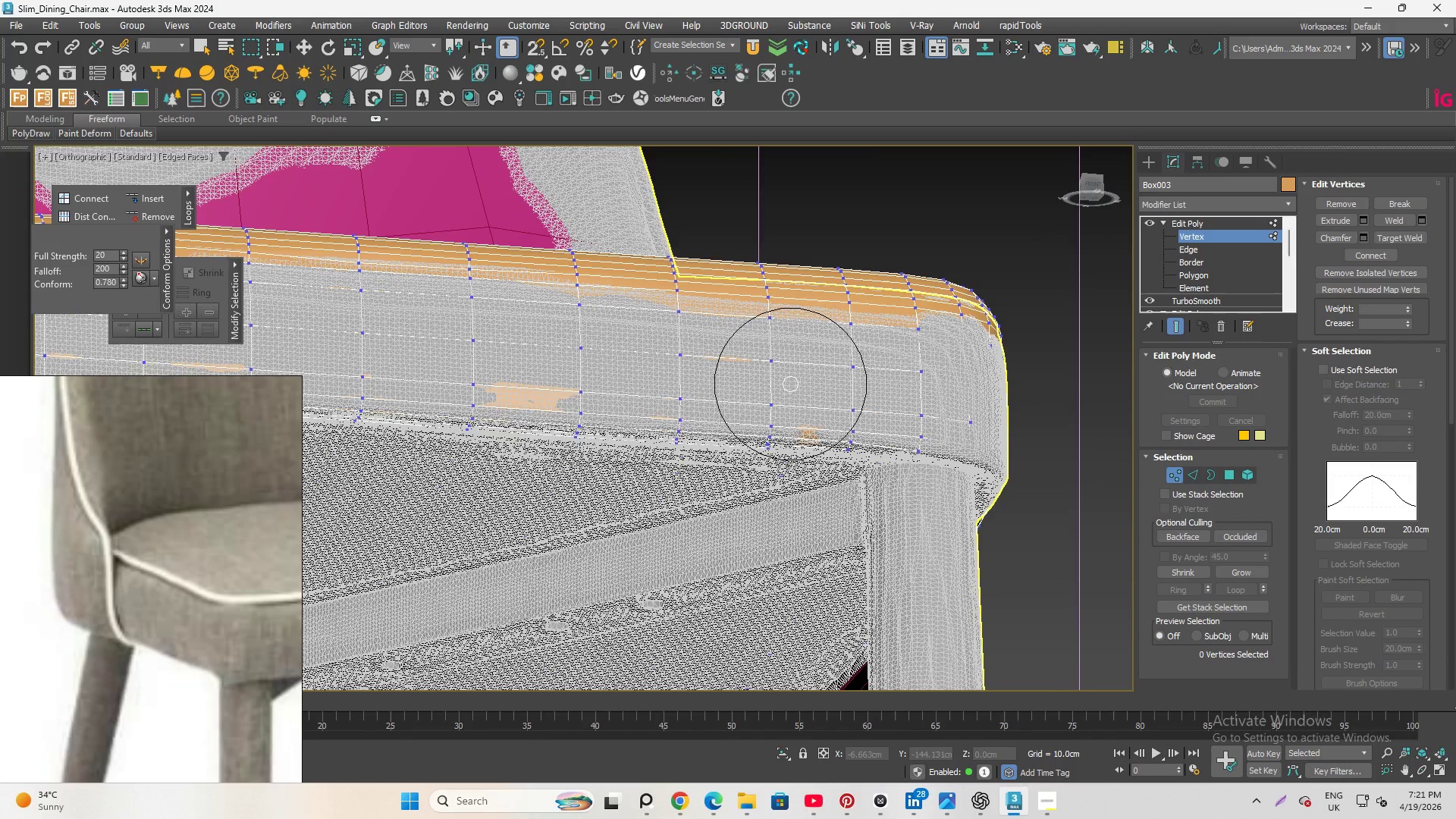 
left_click_drag(start_coordinate=[968, 344], to_coordinate=[846, 400])
 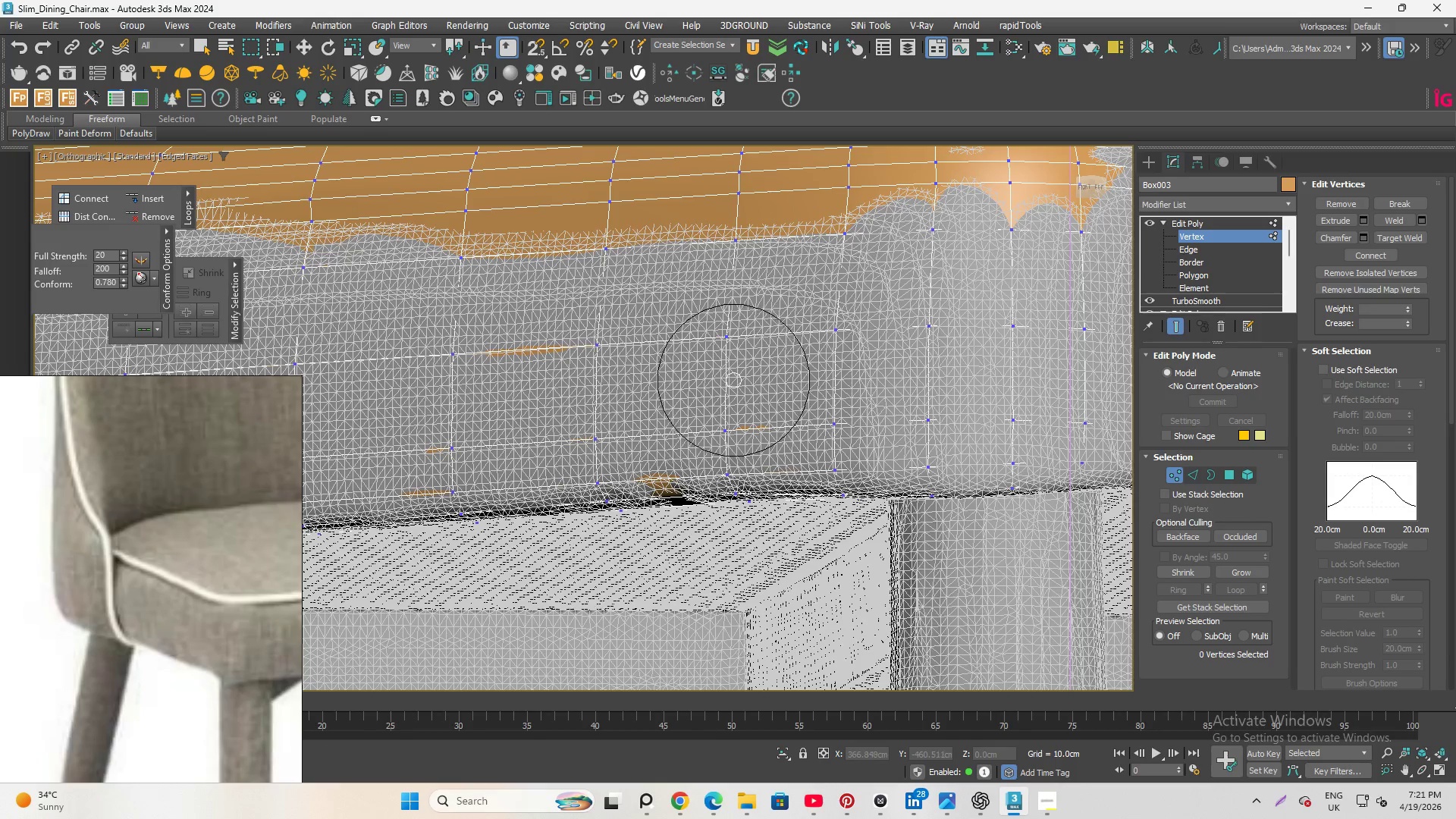 
scroll: coordinate [950, 373], scroll_direction: up, amount: 2.0
 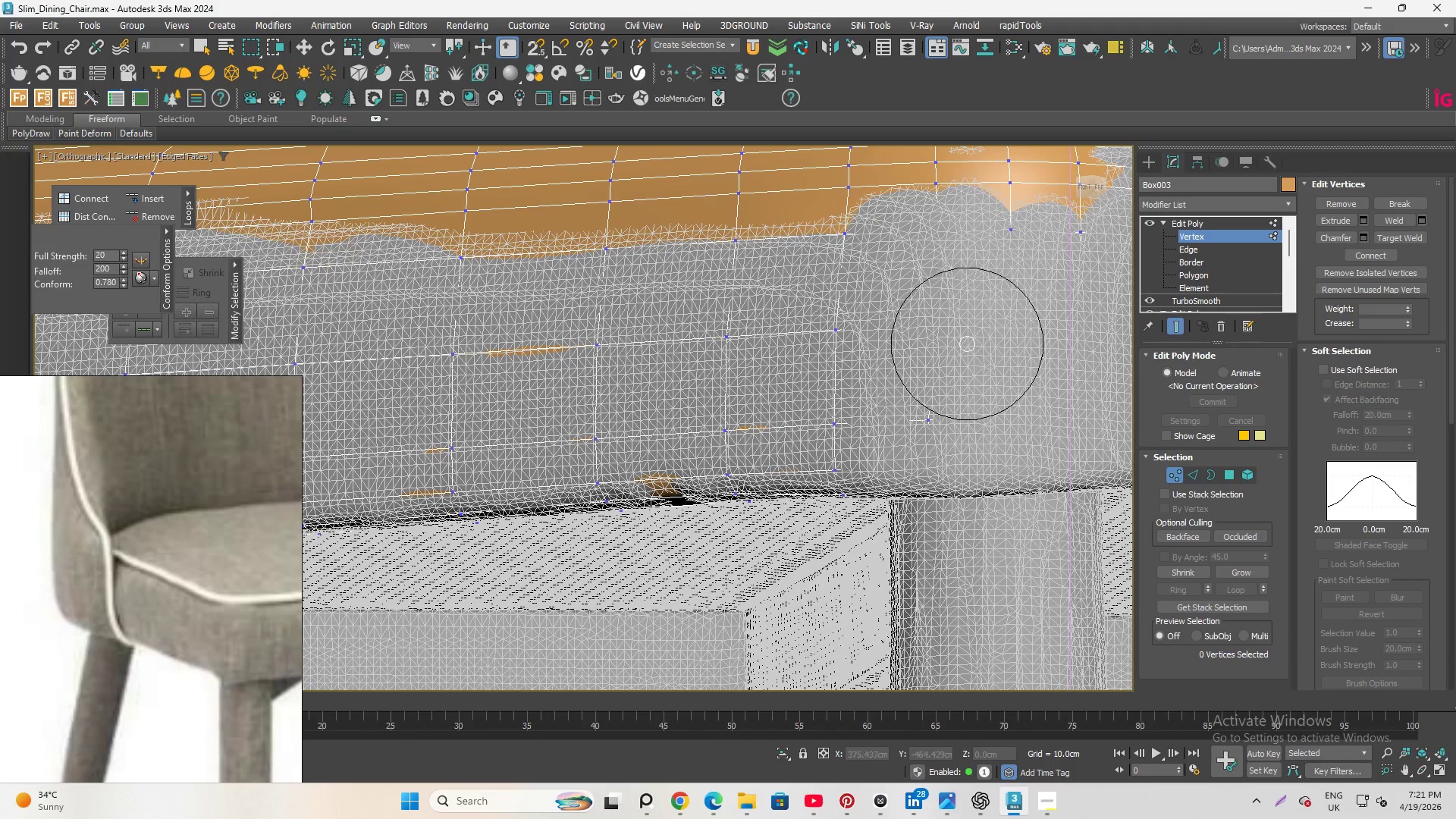 
hold_key(key=AltLeft, duration=0.55)
 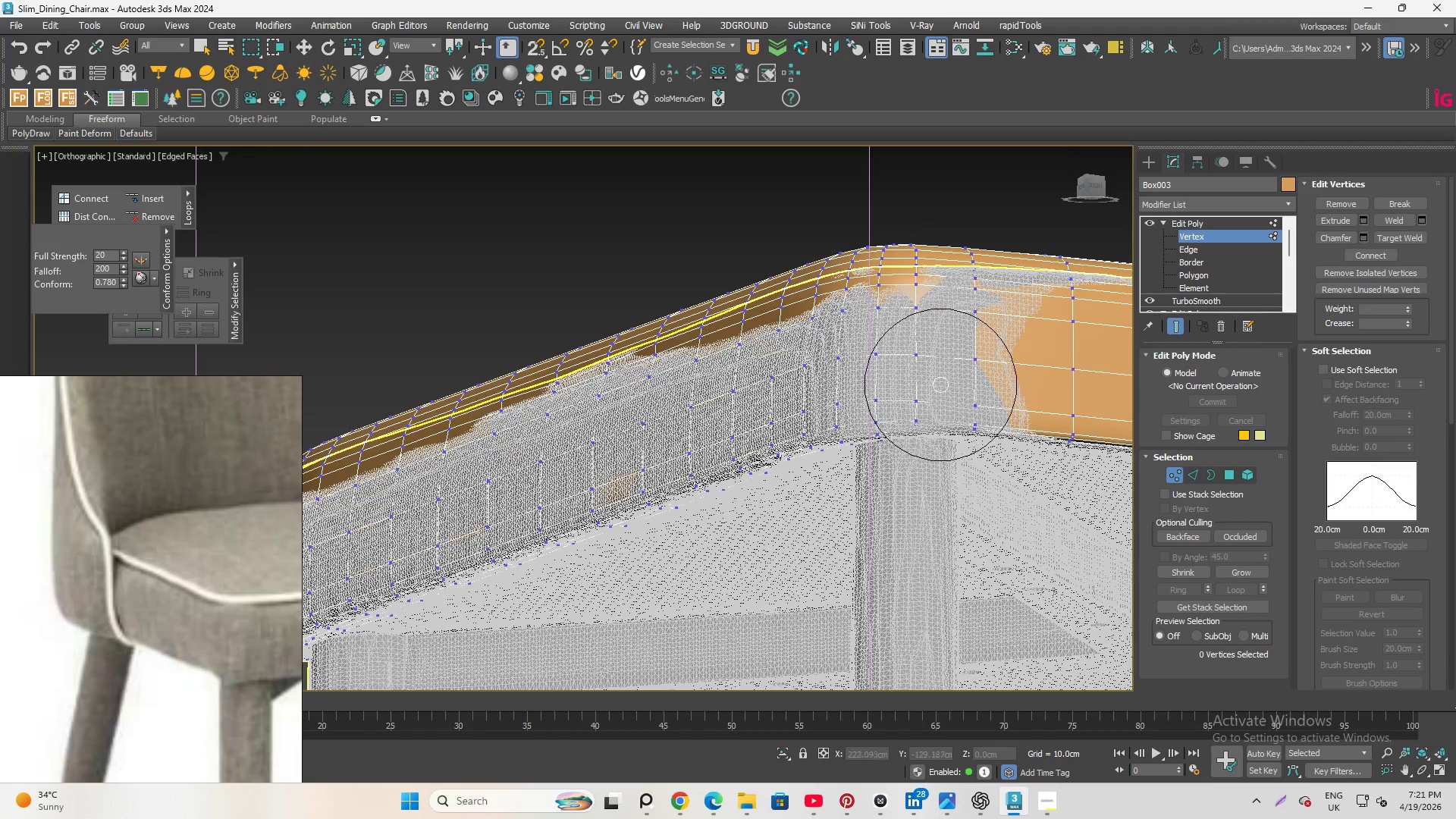 
scroll: coordinate [739, 381], scroll_direction: down, amount: 2.0
 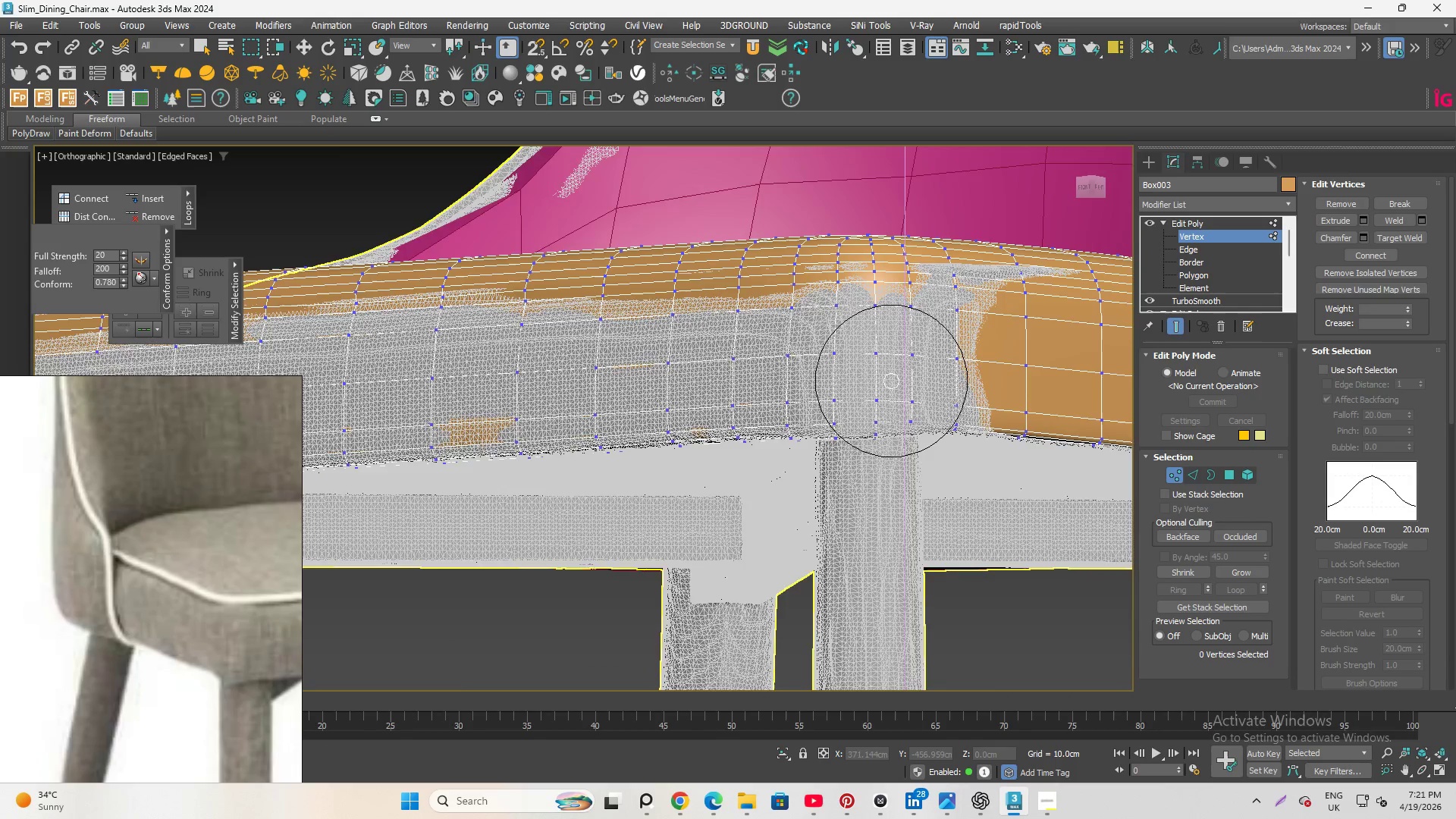 
left_click_drag(start_coordinate=[990, 441], to_coordinate=[556, 376])
 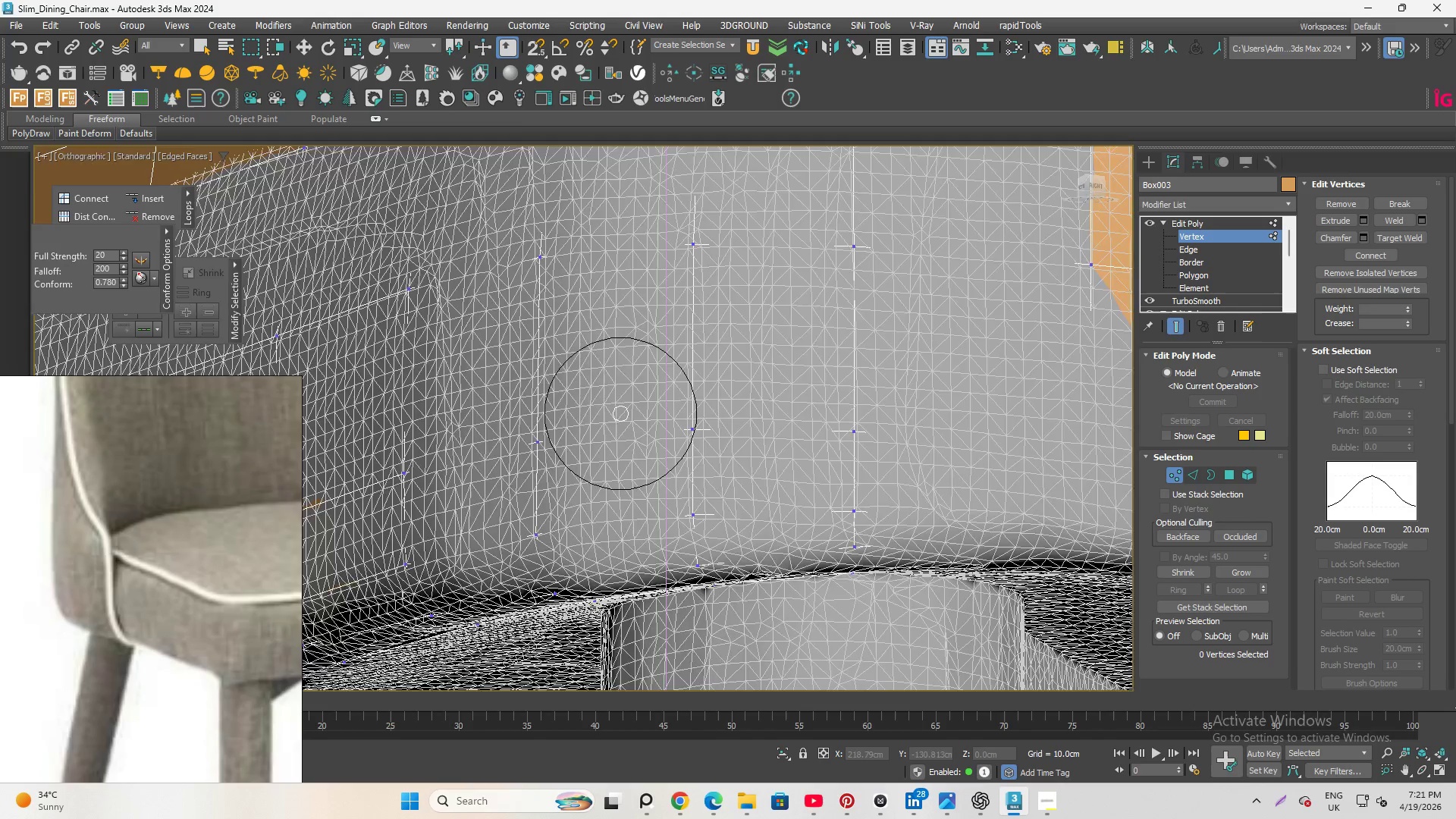 
scroll: coordinate [935, 394], scroll_direction: up, amount: 4.0
 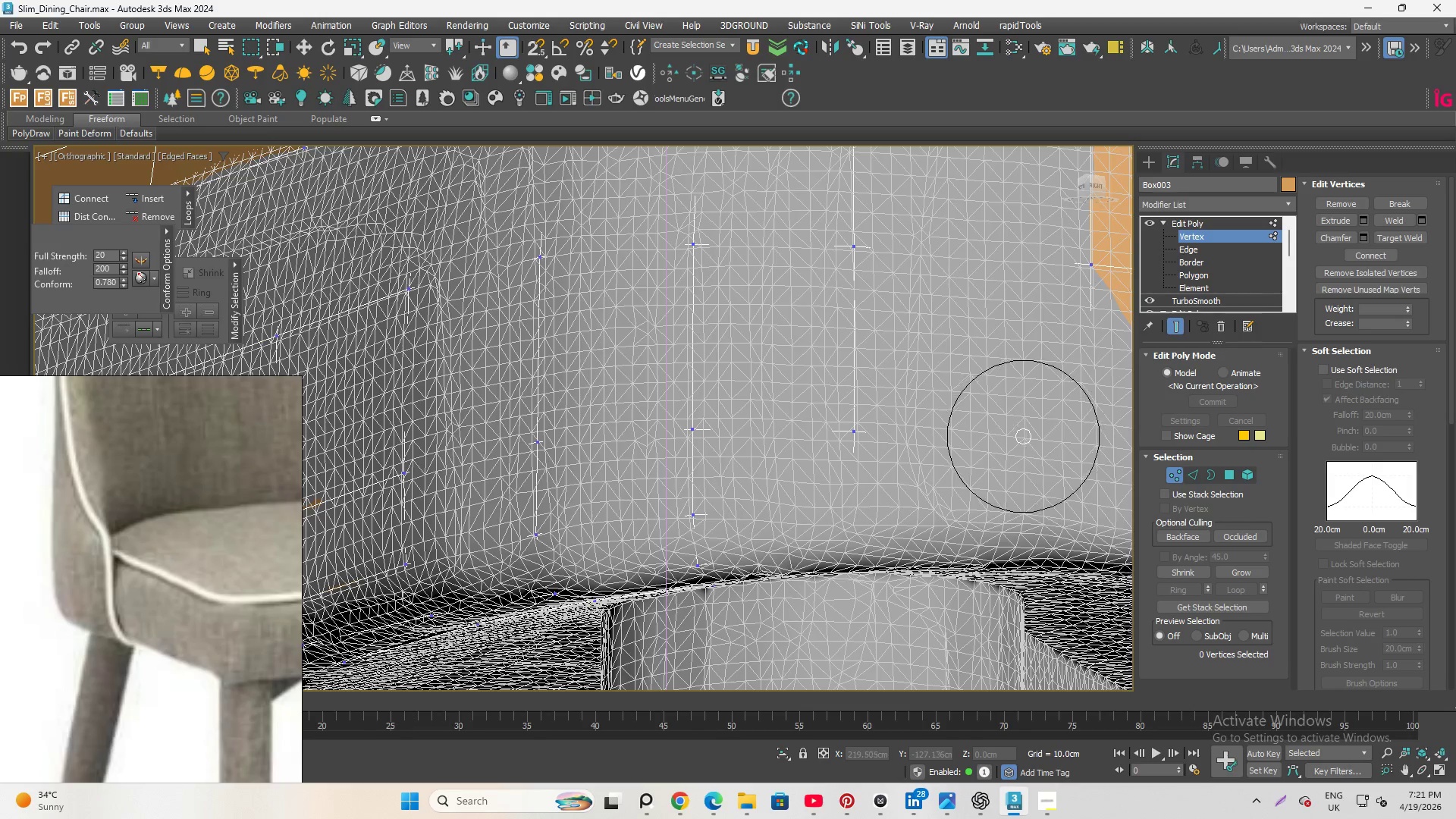 
left_click_drag(start_coordinate=[999, 435], to_coordinate=[335, 273])
 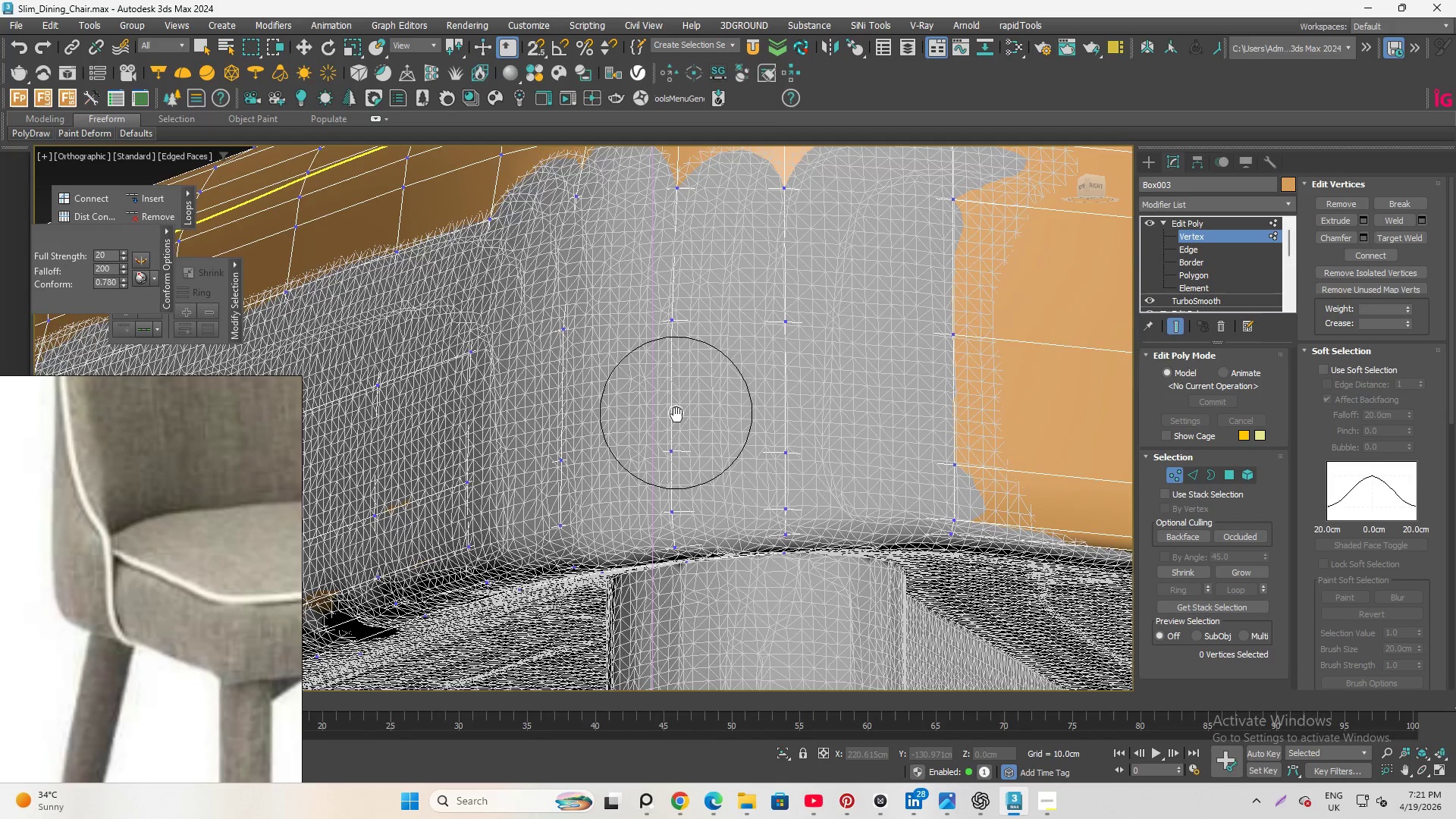 
scroll: coordinate [620, 416], scroll_direction: down, amount: 1.0
 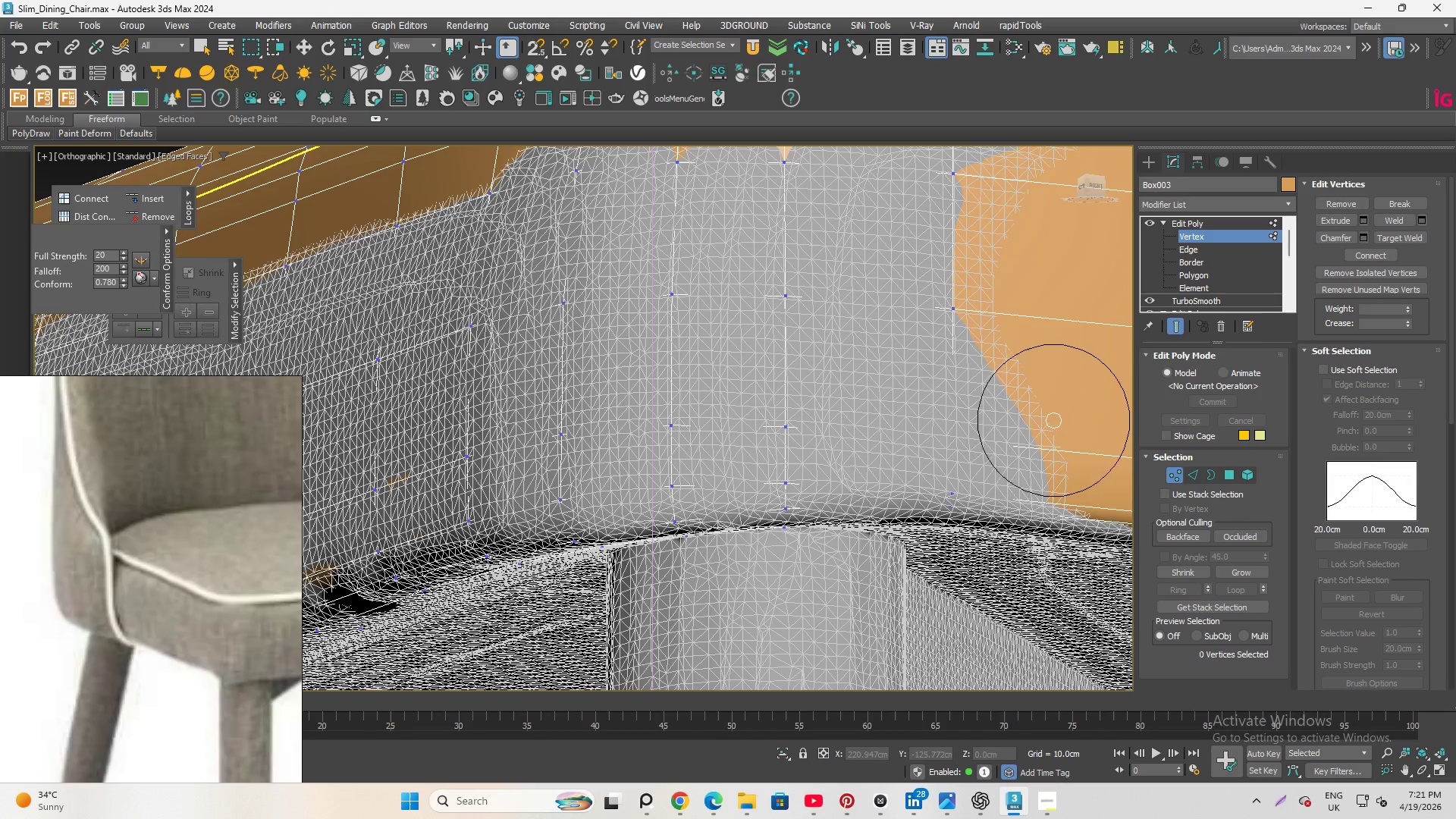 
hold_key(key=AltLeft, duration=0.62)
 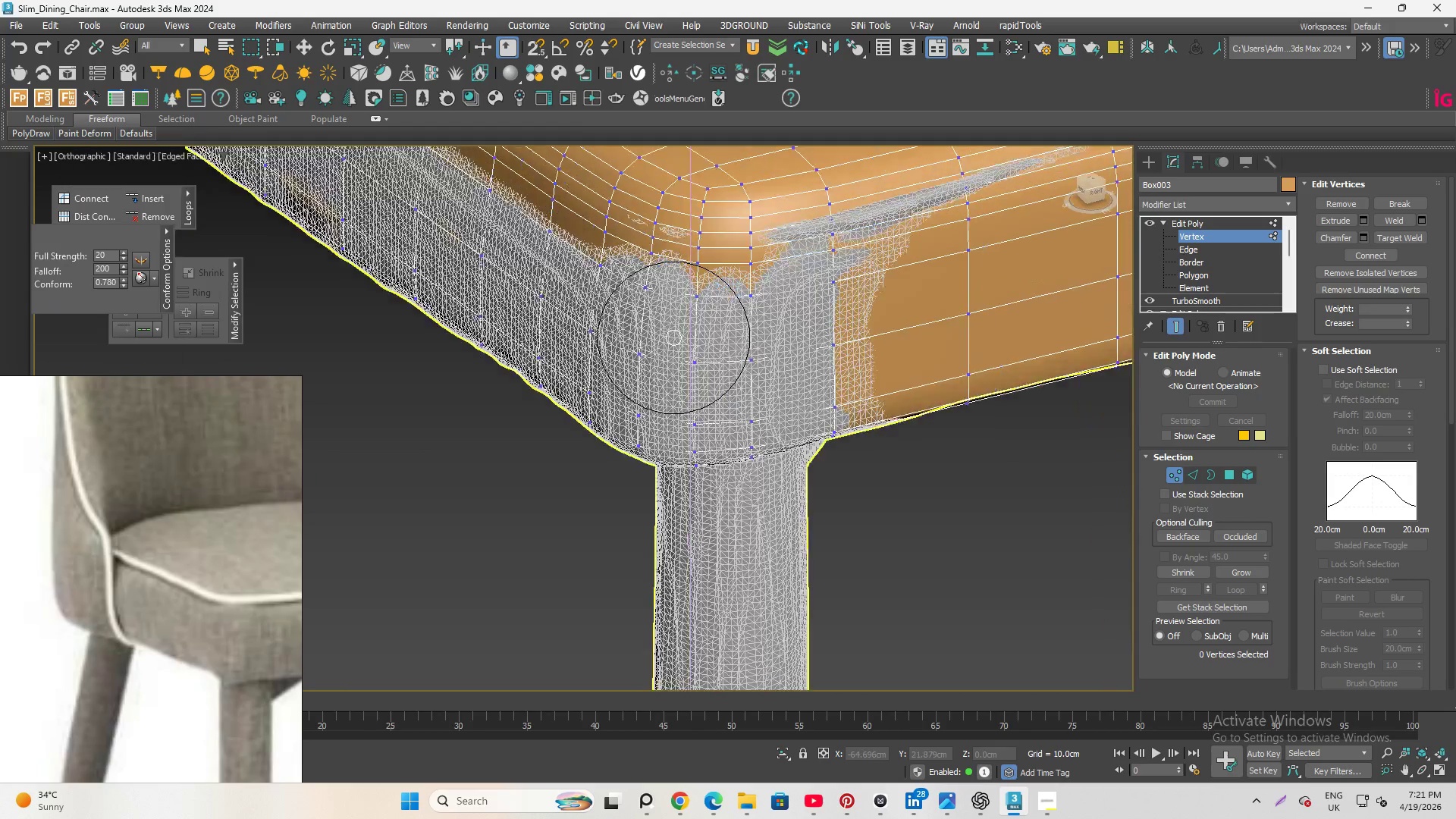 
scroll: coordinate [704, 343], scroll_direction: down, amount: 3.0
 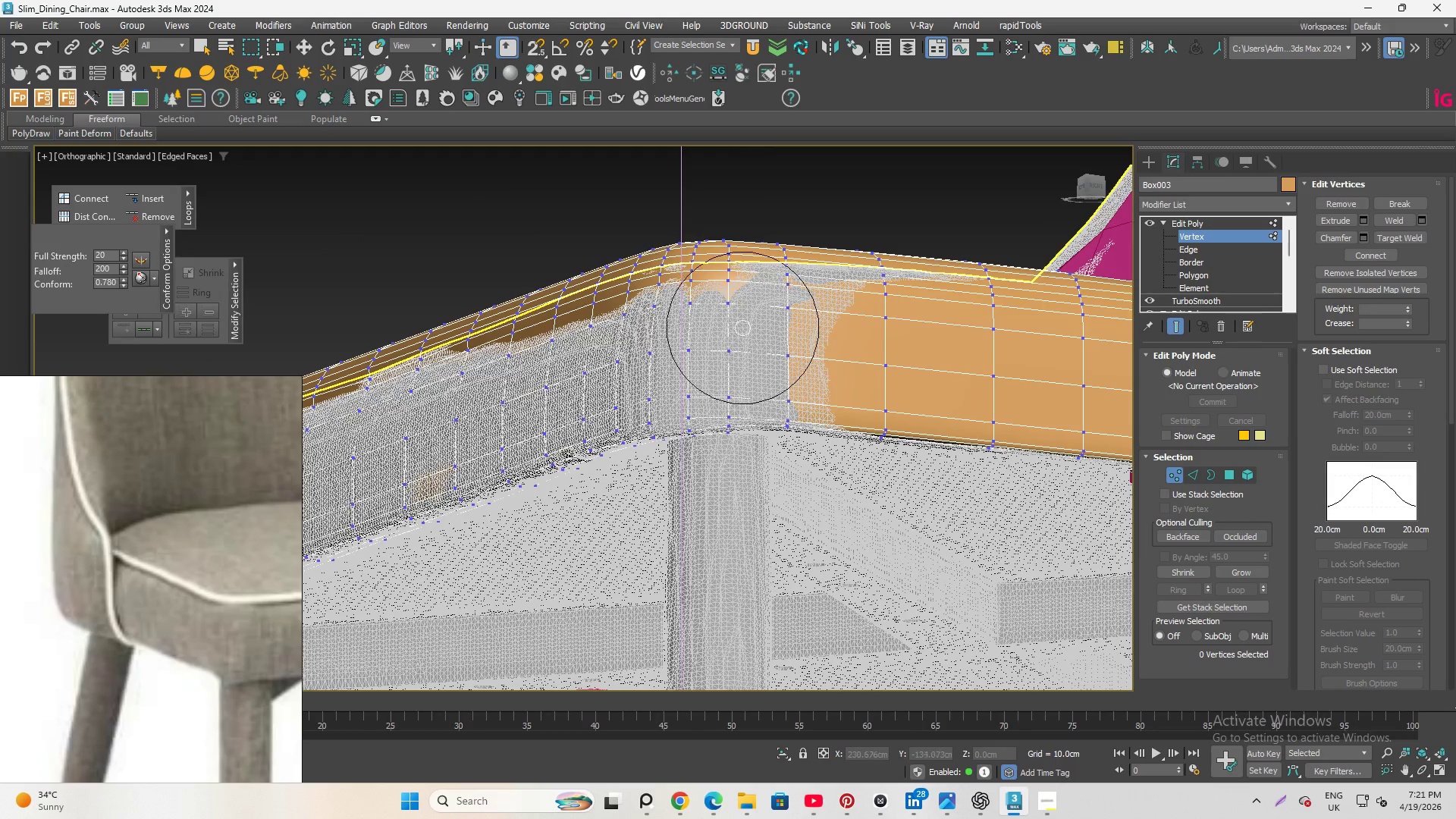 
scroll: coordinate [674, 338], scroll_direction: up, amount: 2.0
 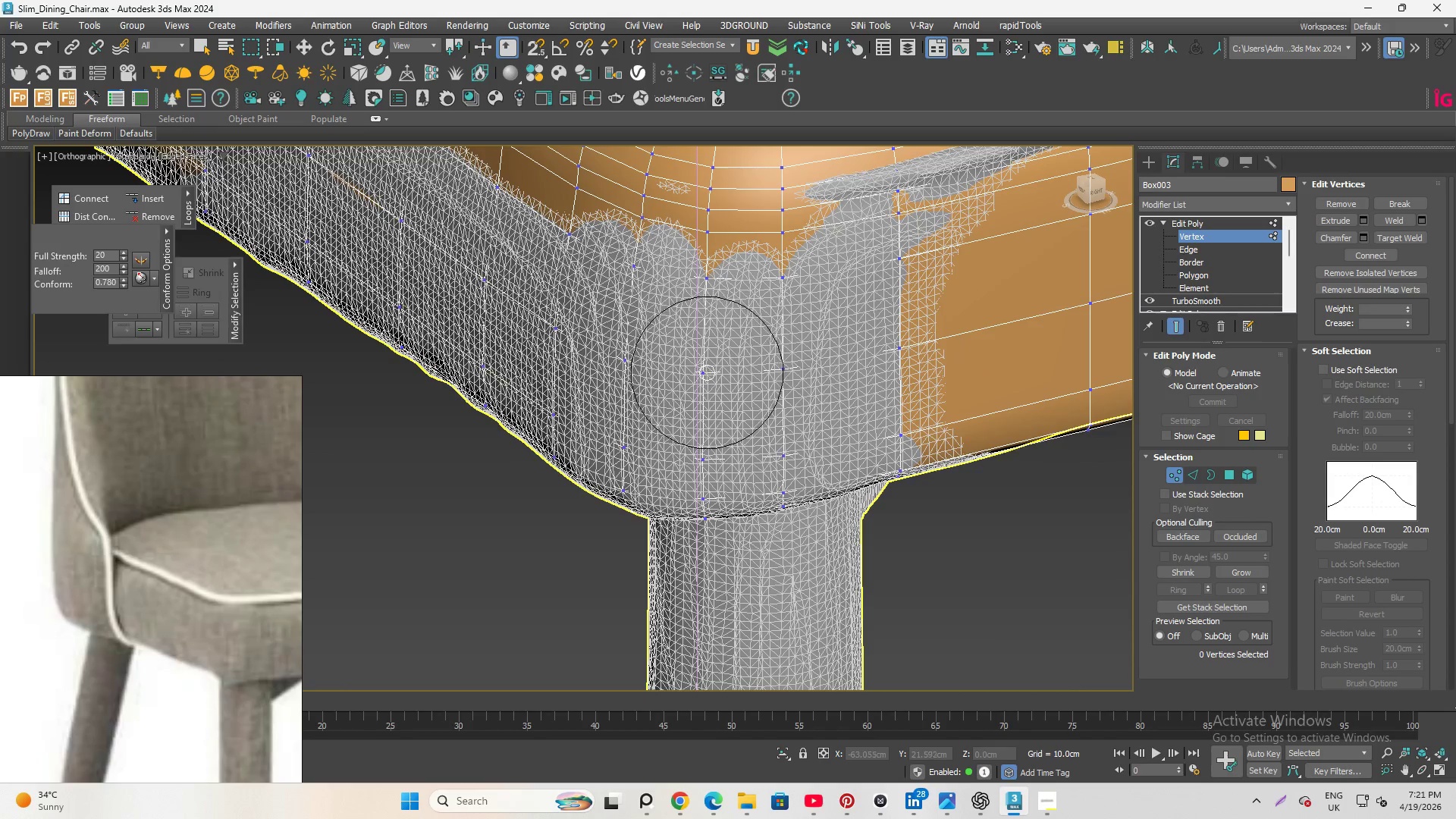 
left_click_drag(start_coordinate=[780, 343], to_coordinate=[890, 404])
 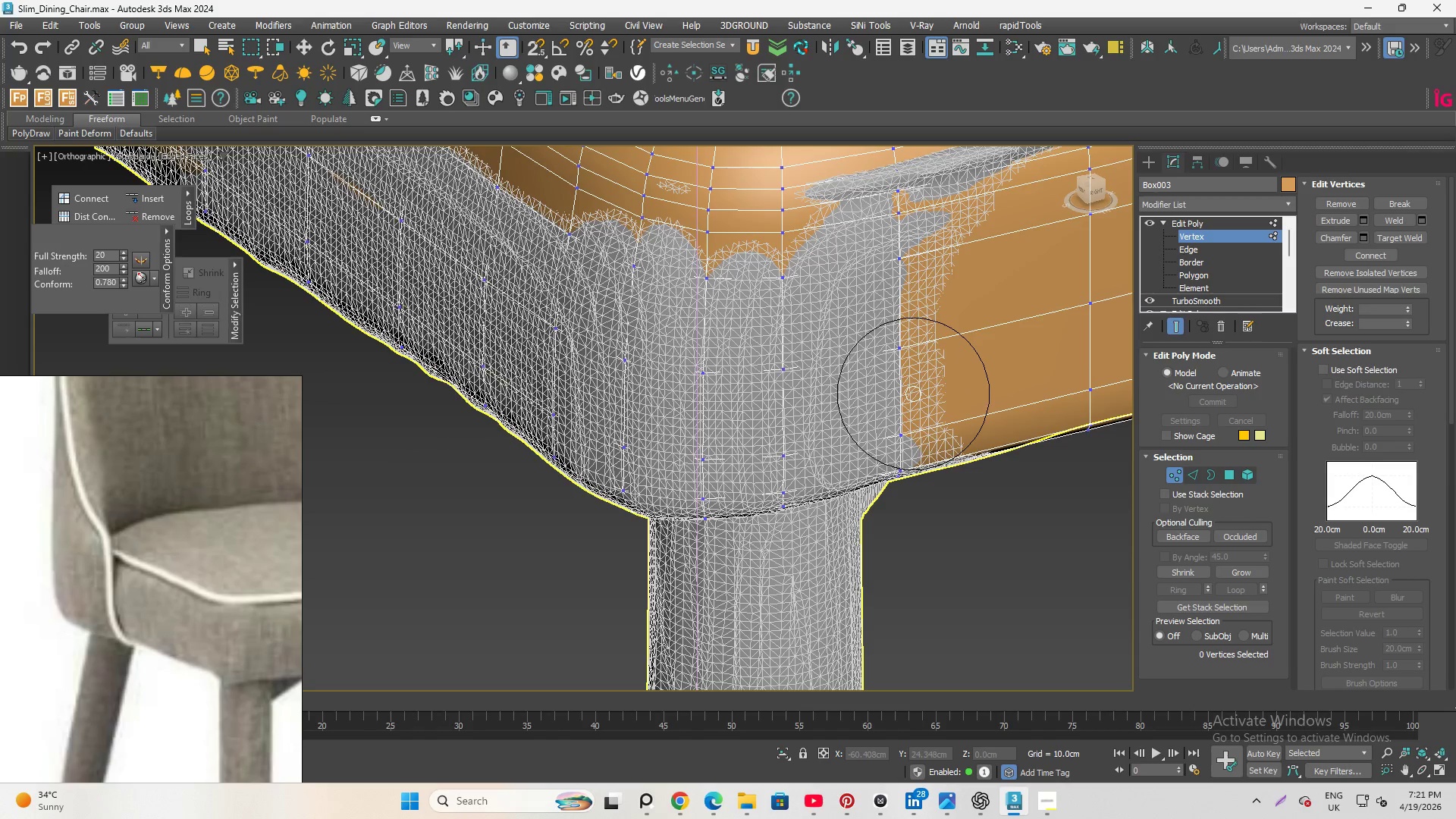 
scroll: coordinate [947, 377], scroll_direction: down, amount: 7.0
 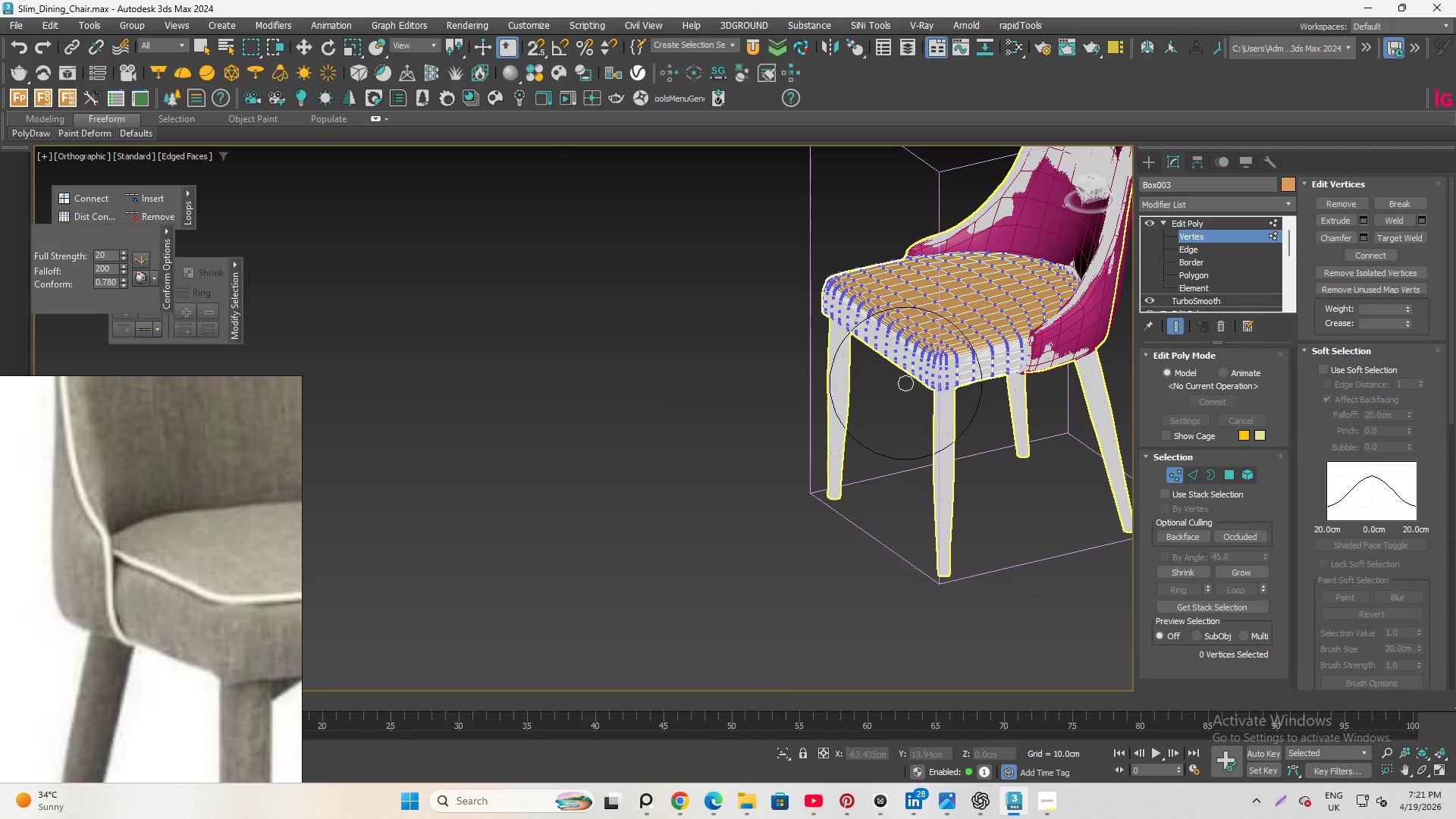 
hold_key(key=AltLeft, duration=1.0)
 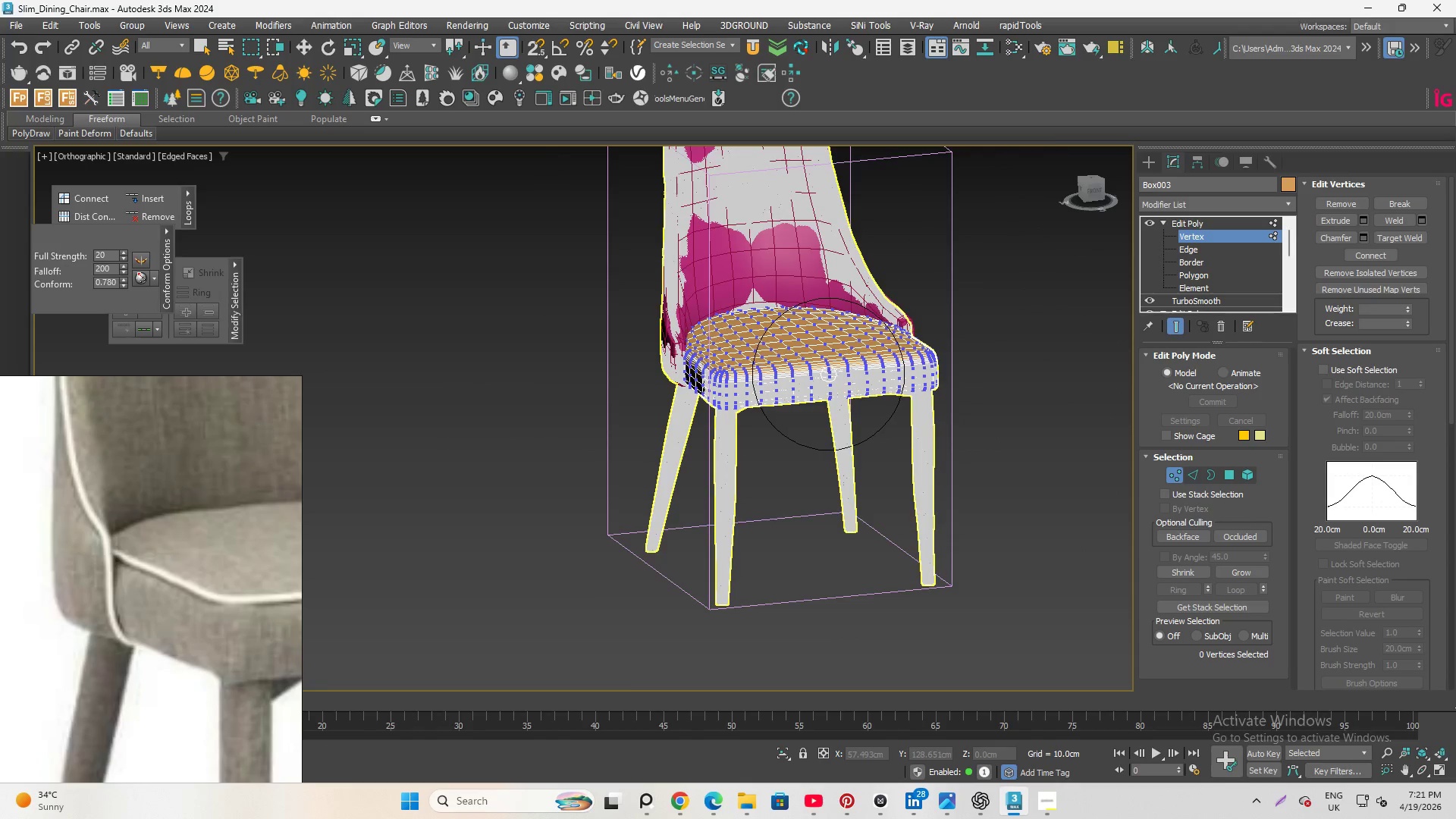 
scroll: coordinate [827, 375], scroll_direction: up, amount: 2.0
 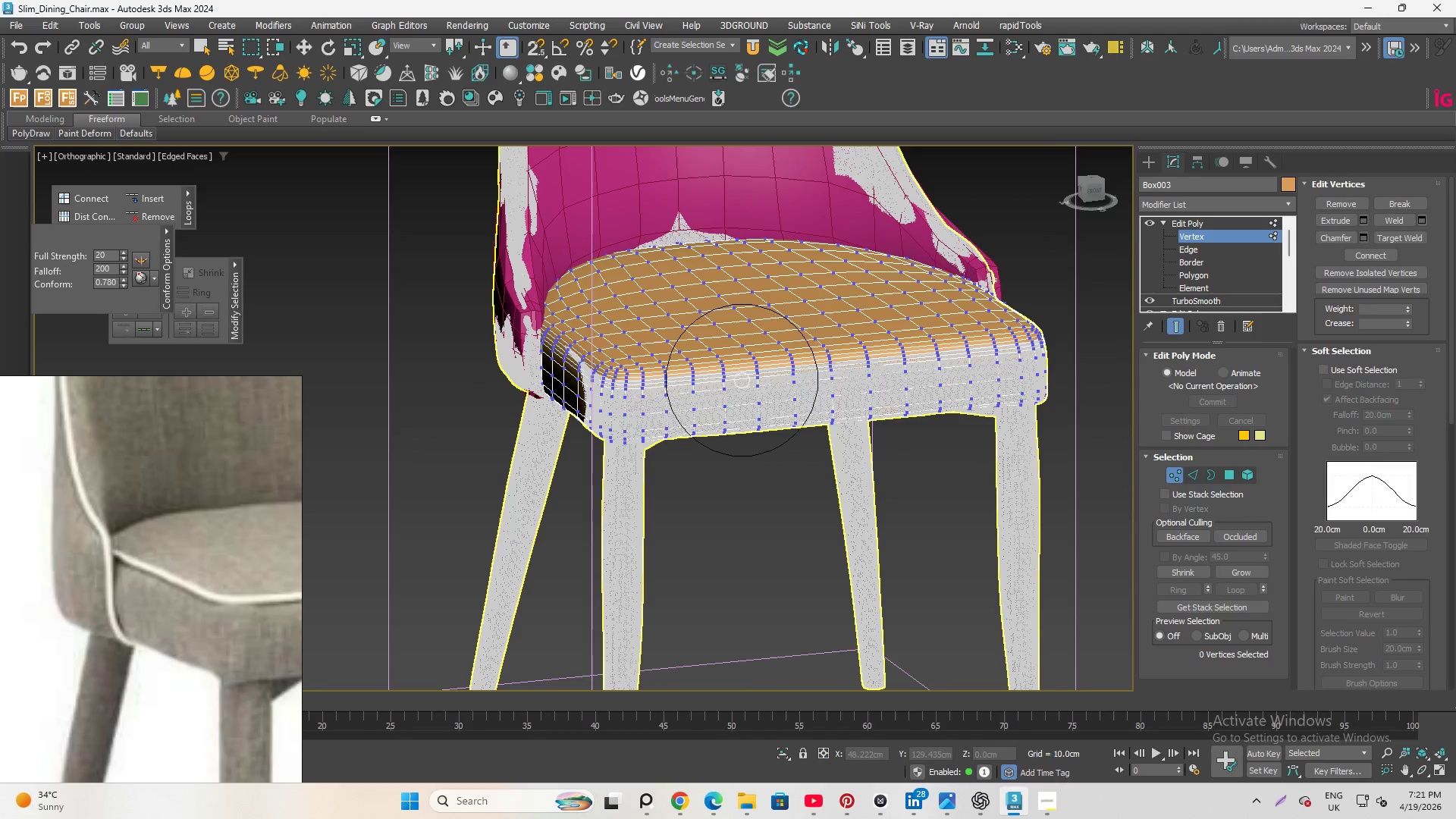 
wait(9.39)
 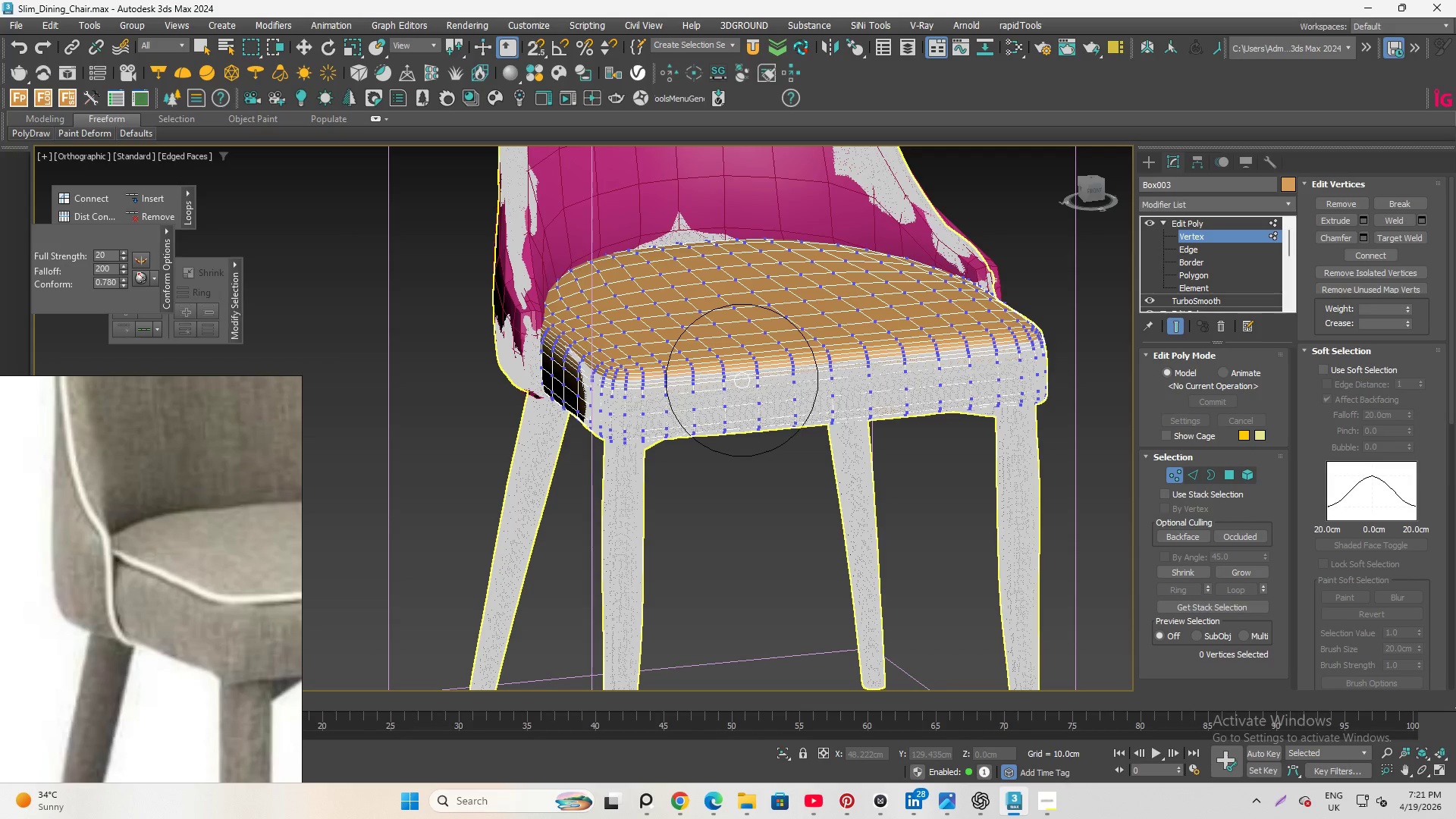 
hold_key(key=AltLeft, duration=0.7)
scroll: coordinate [606, 423], scroll_direction: up, amount: 3.0
 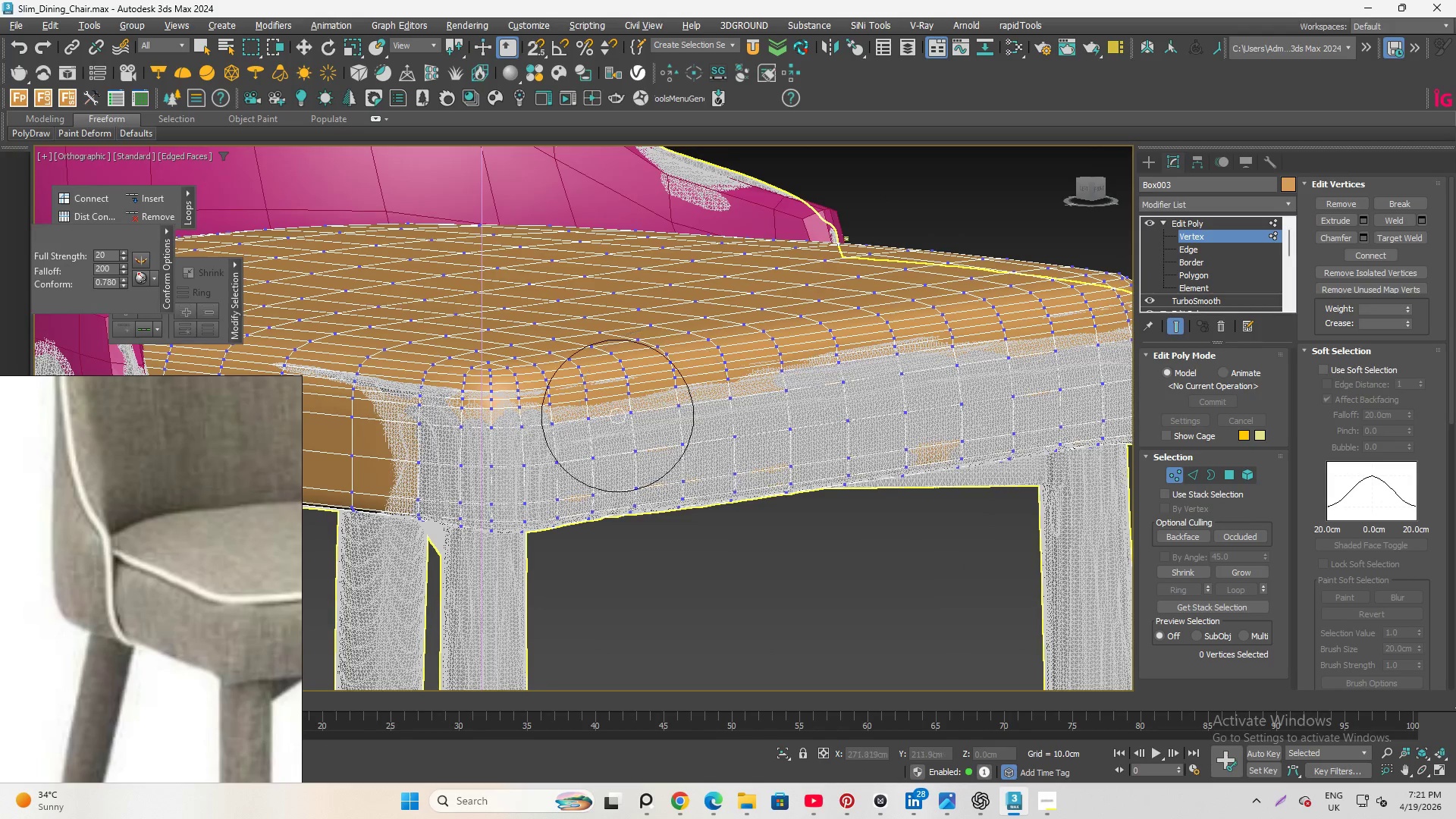 
left_click_drag(start_coordinate=[775, 402], to_coordinate=[847, 479])
 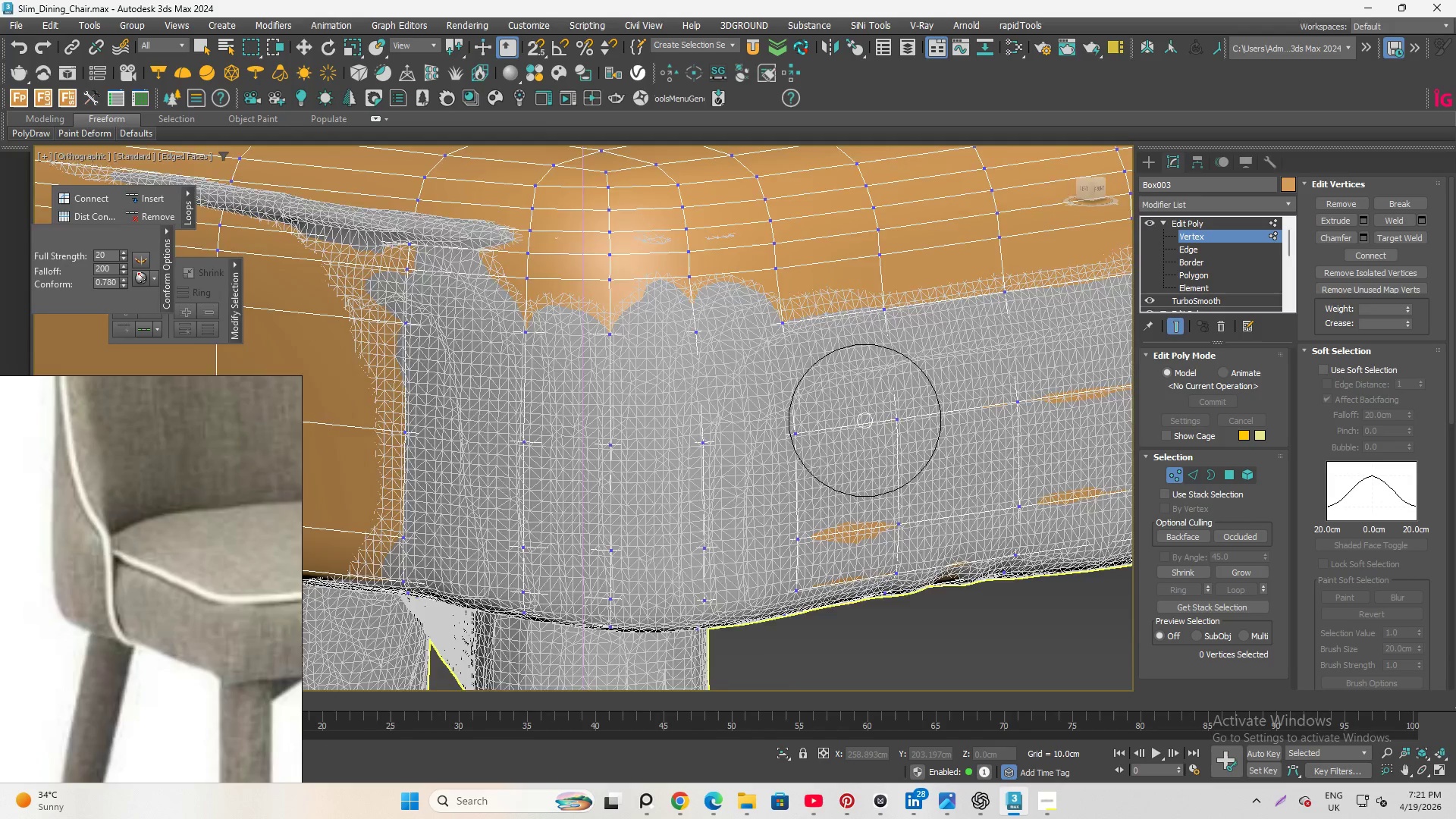 
scroll: coordinate [485, 472], scroll_direction: up, amount: 4.0
 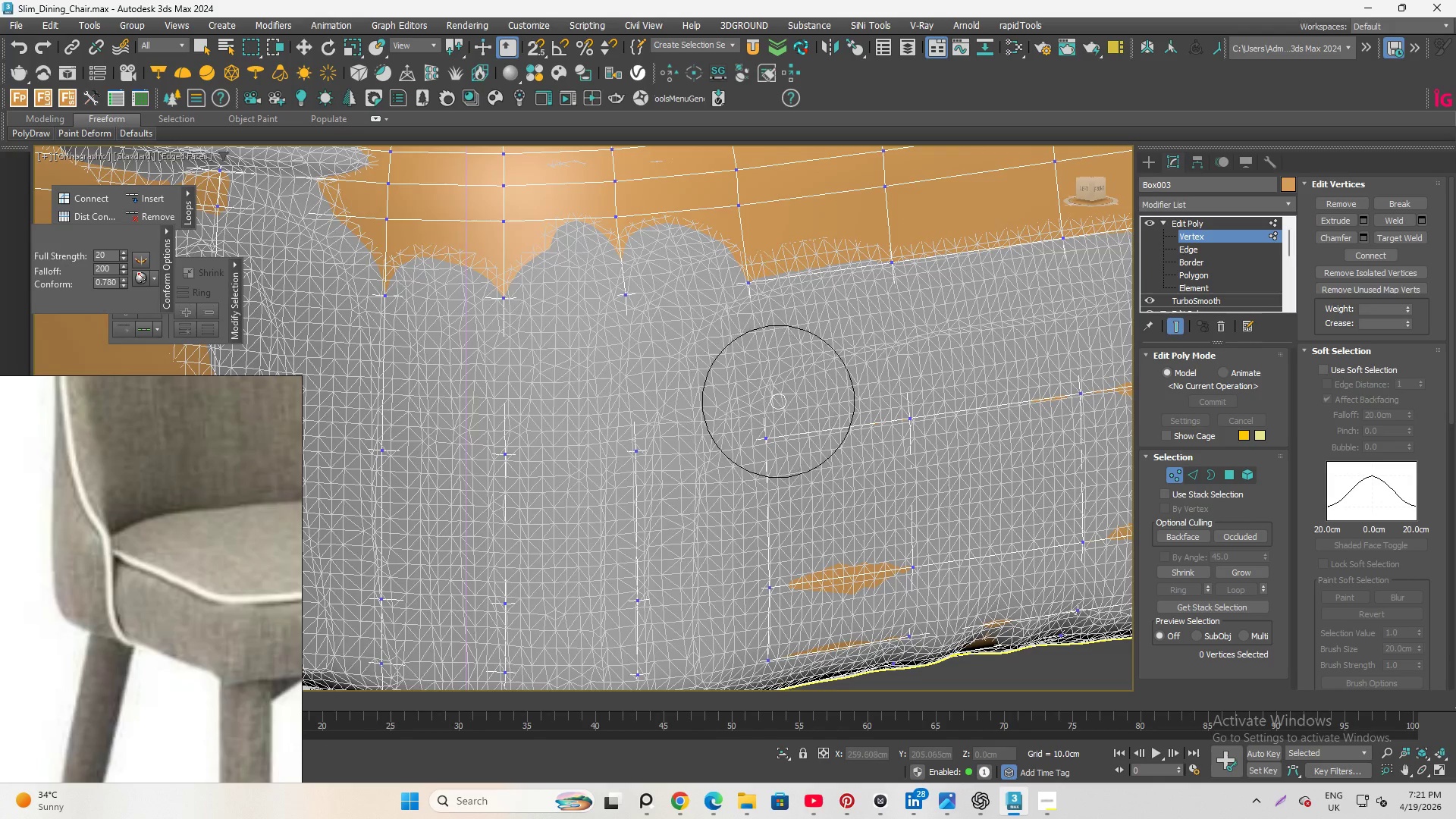 
hold_key(key=AltLeft, duration=2.48)
 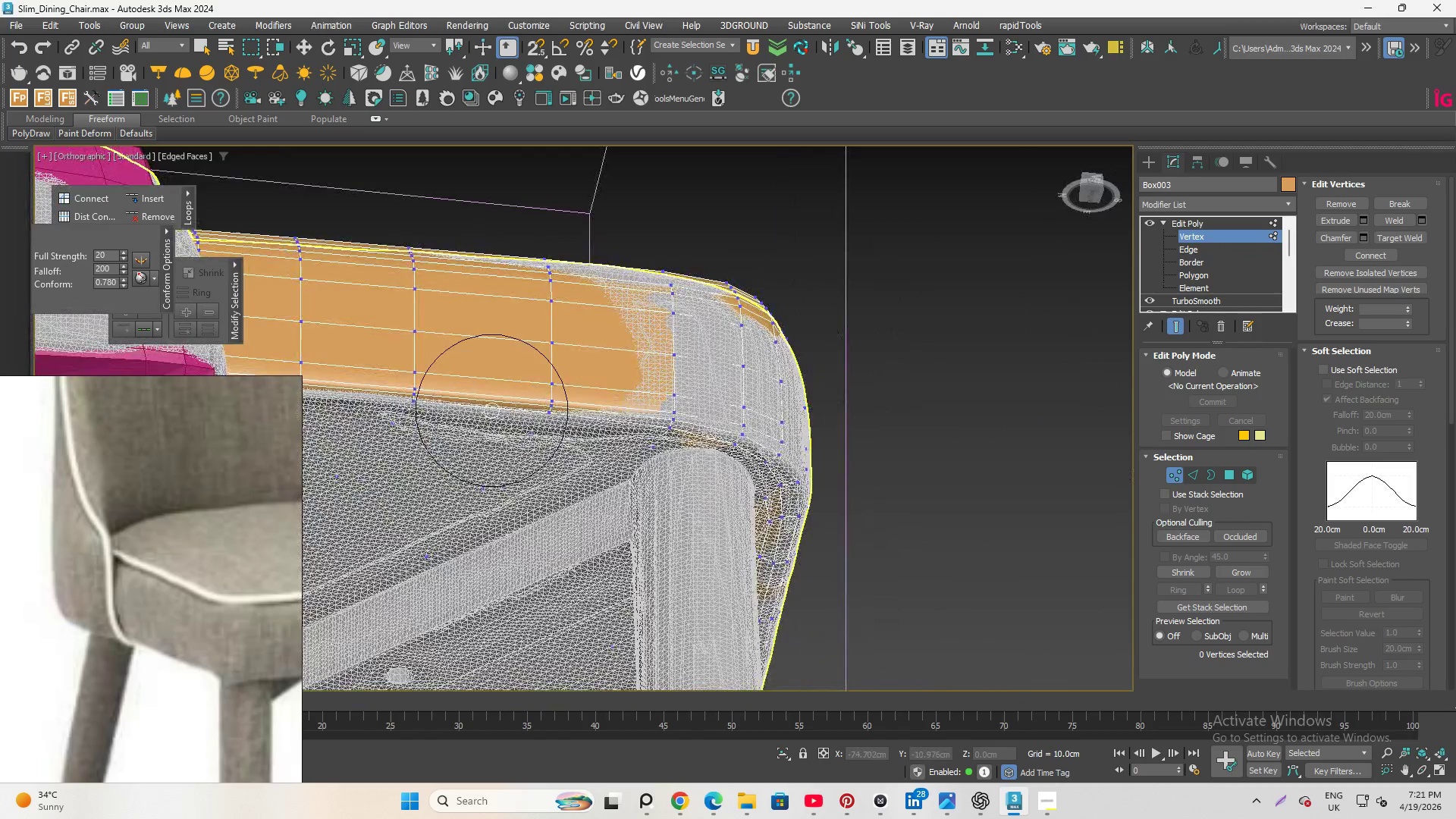 
scroll: coordinate [865, 421], scroll_direction: down, amount: 3.0
 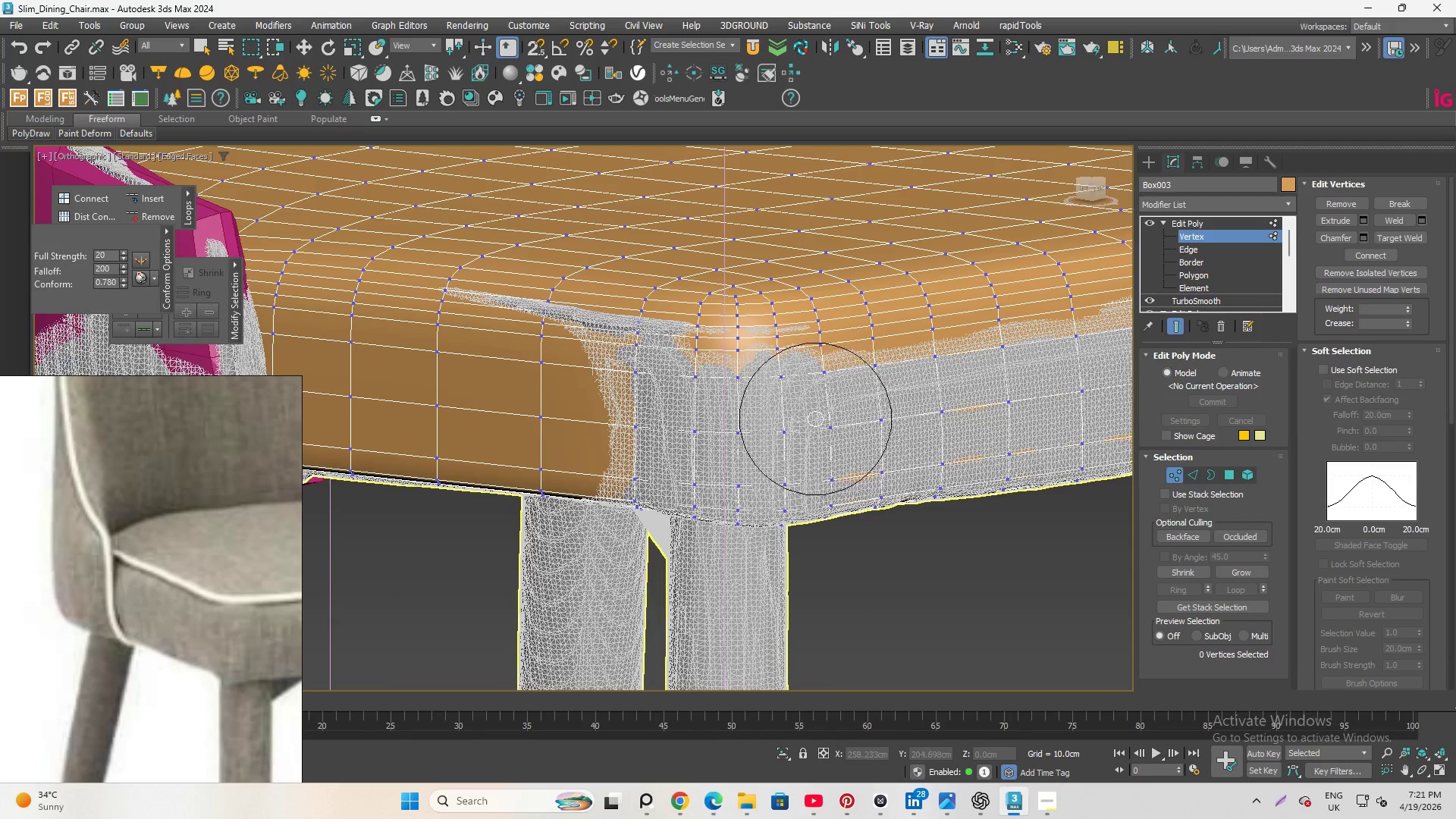 
scroll: coordinate [465, 418], scroll_direction: up, amount: 3.0
 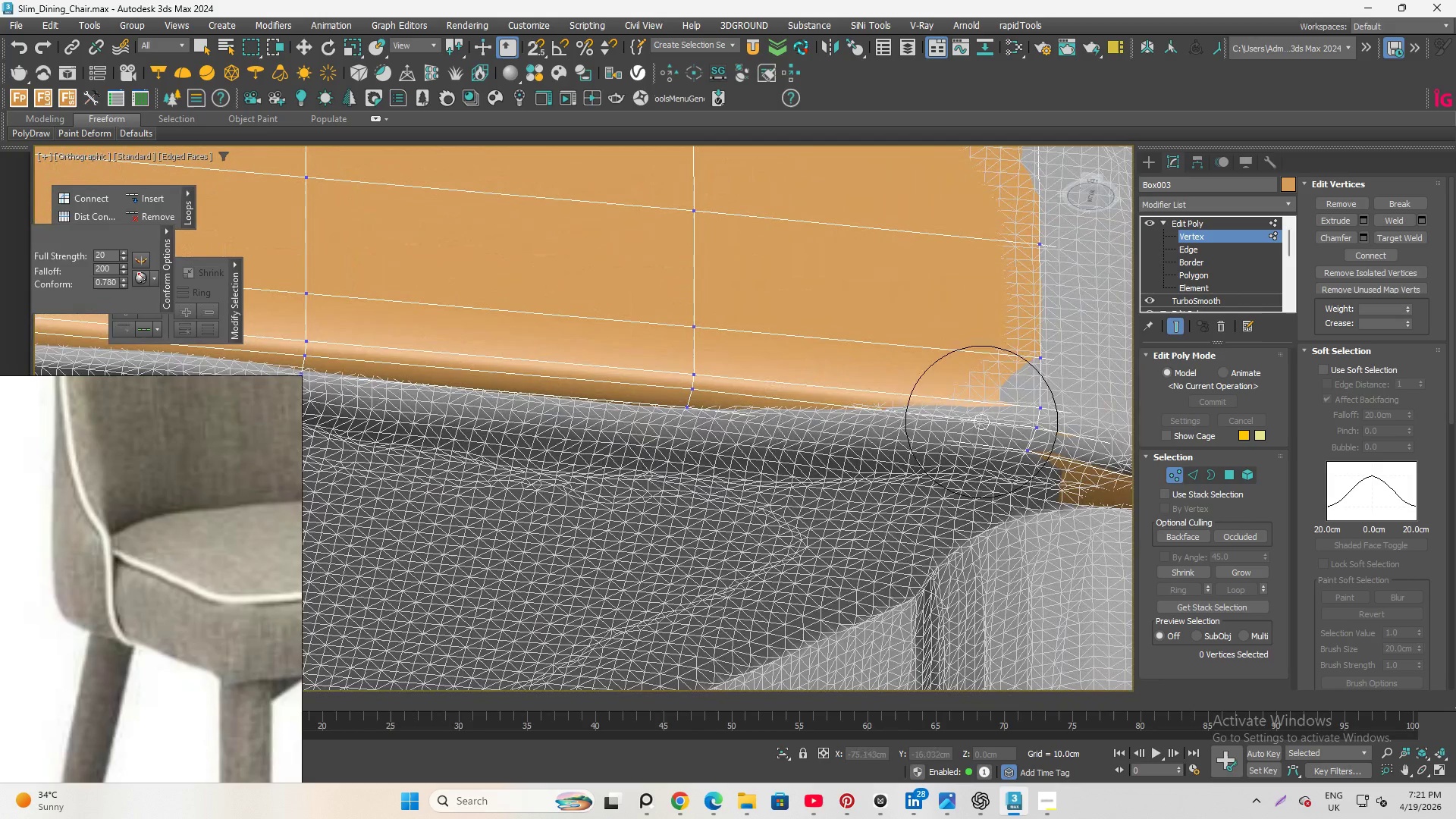 
left_click_drag(start_coordinate=[967, 428], to_coordinate=[500, 367])
 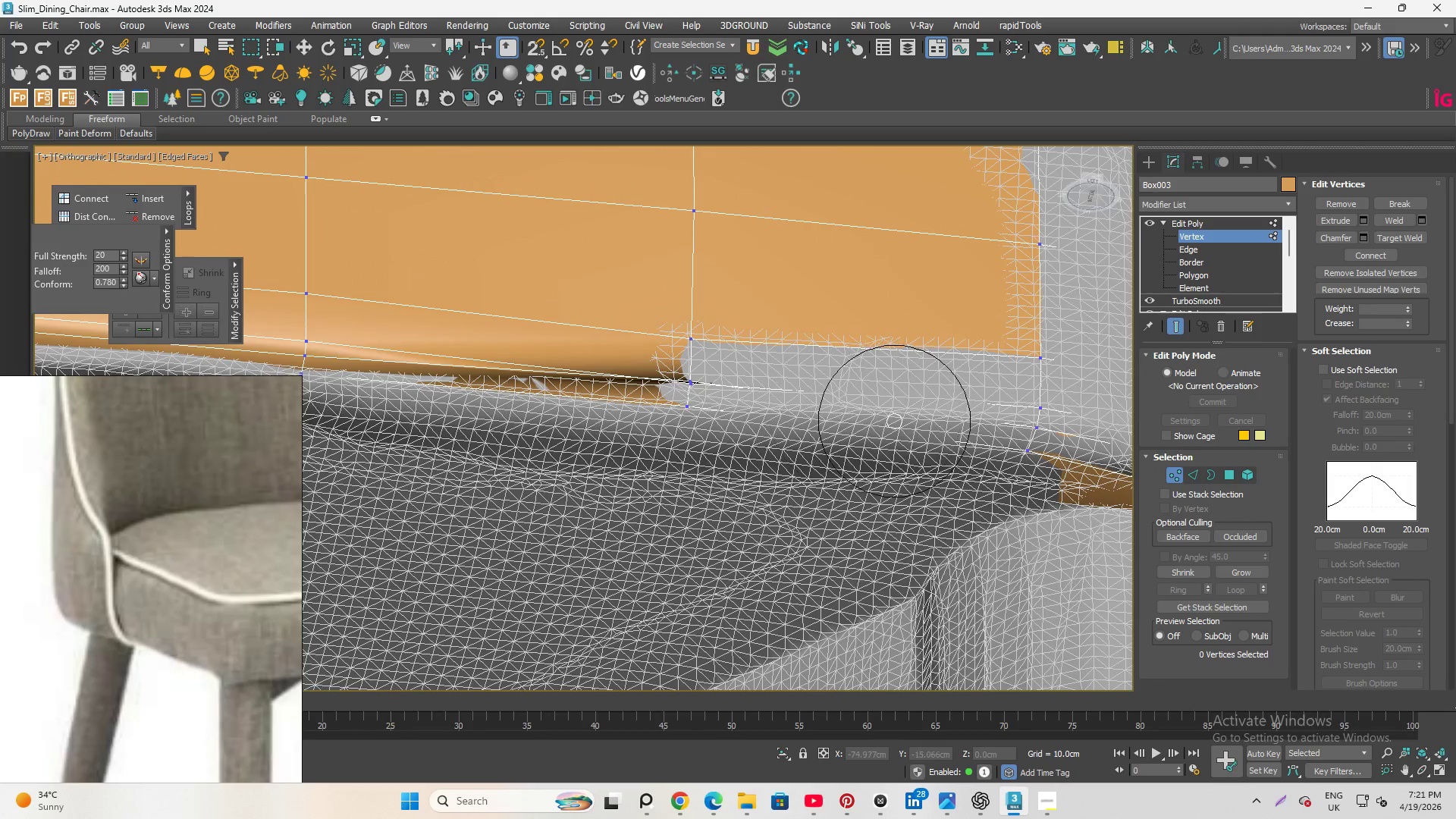 
key(Control+Z)
 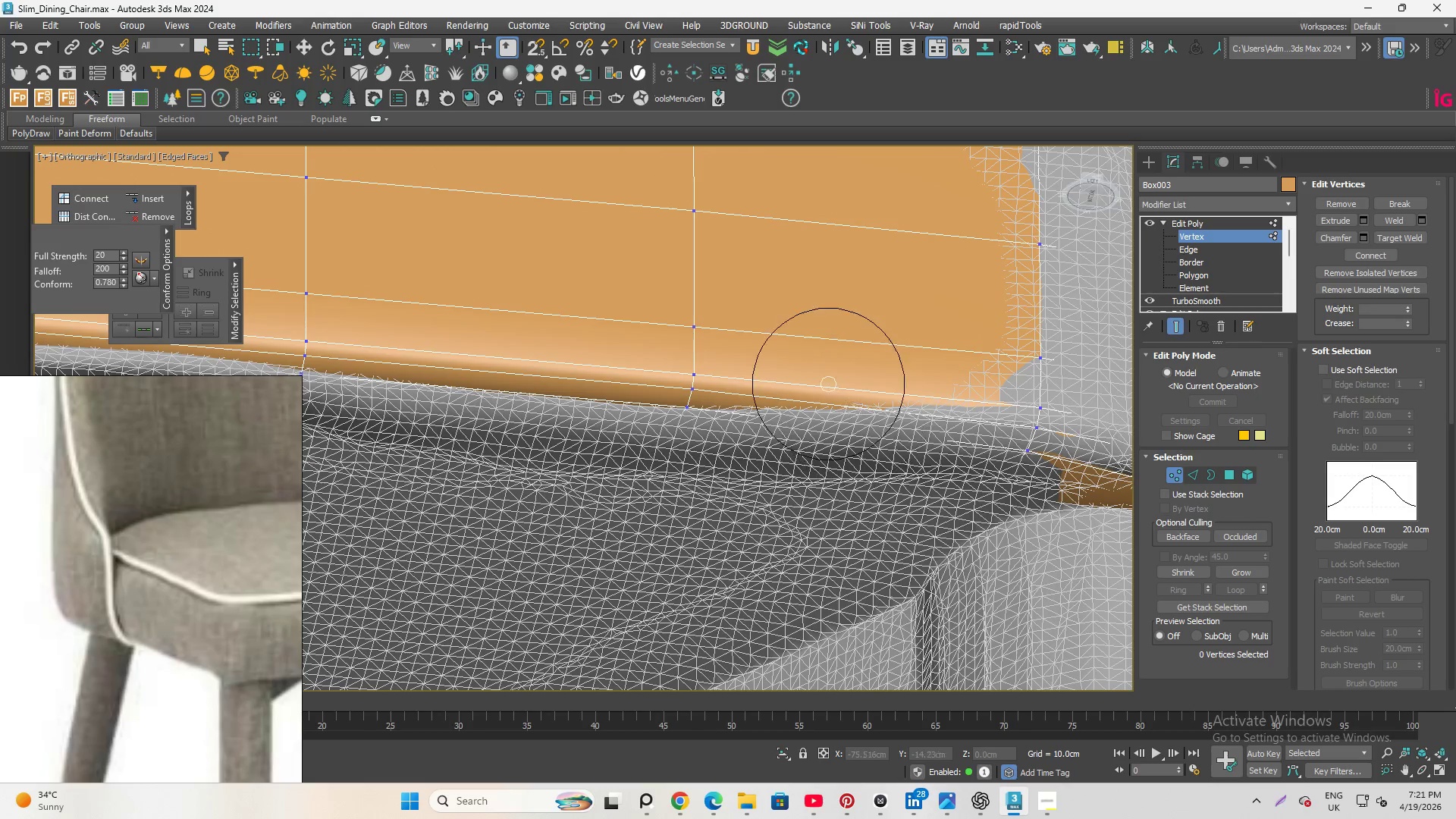 
hold_key(key=AltLeft, duration=0.73)
 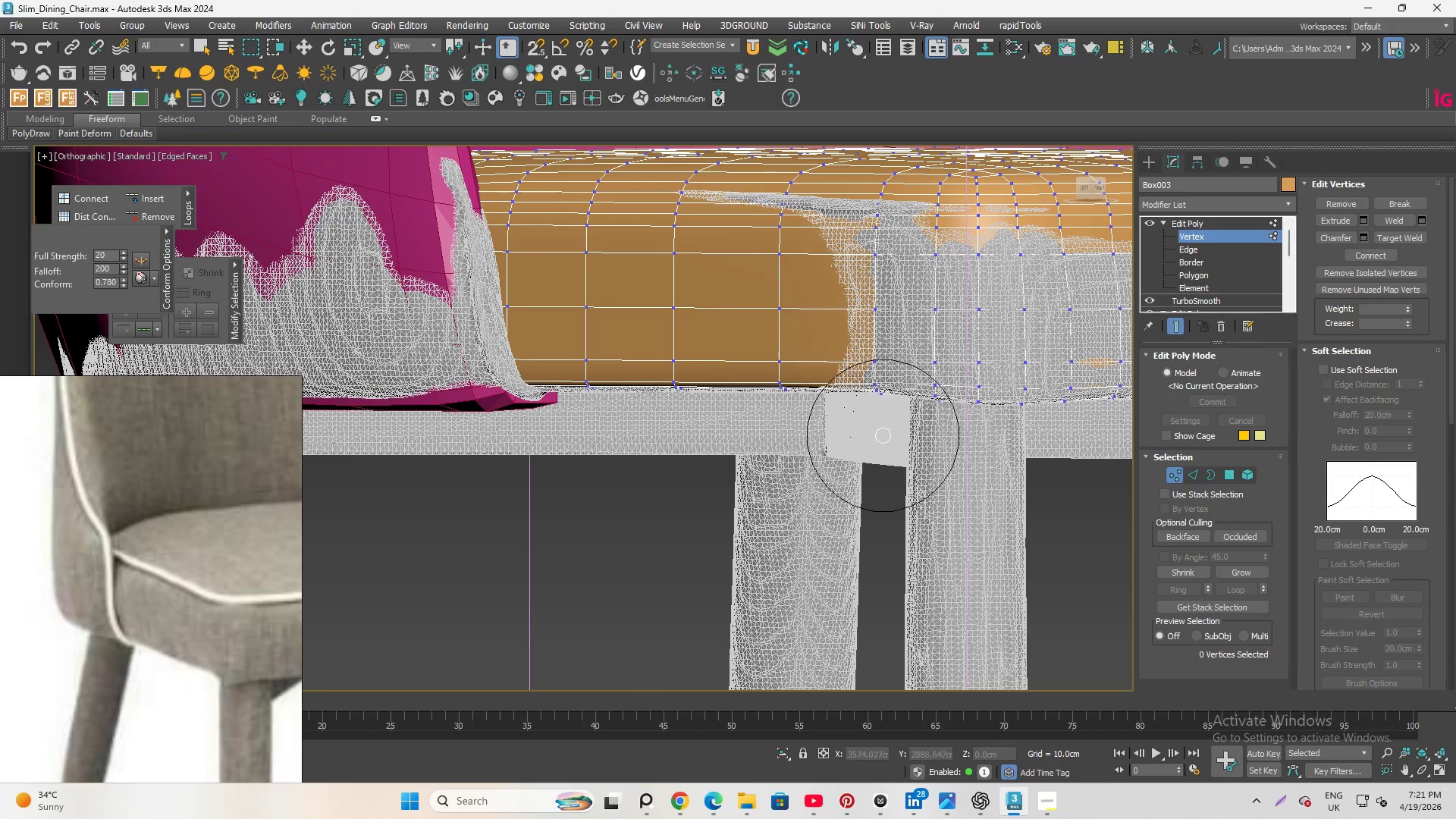 
scroll: coordinate [813, 382], scroll_direction: down, amount: 3.0
 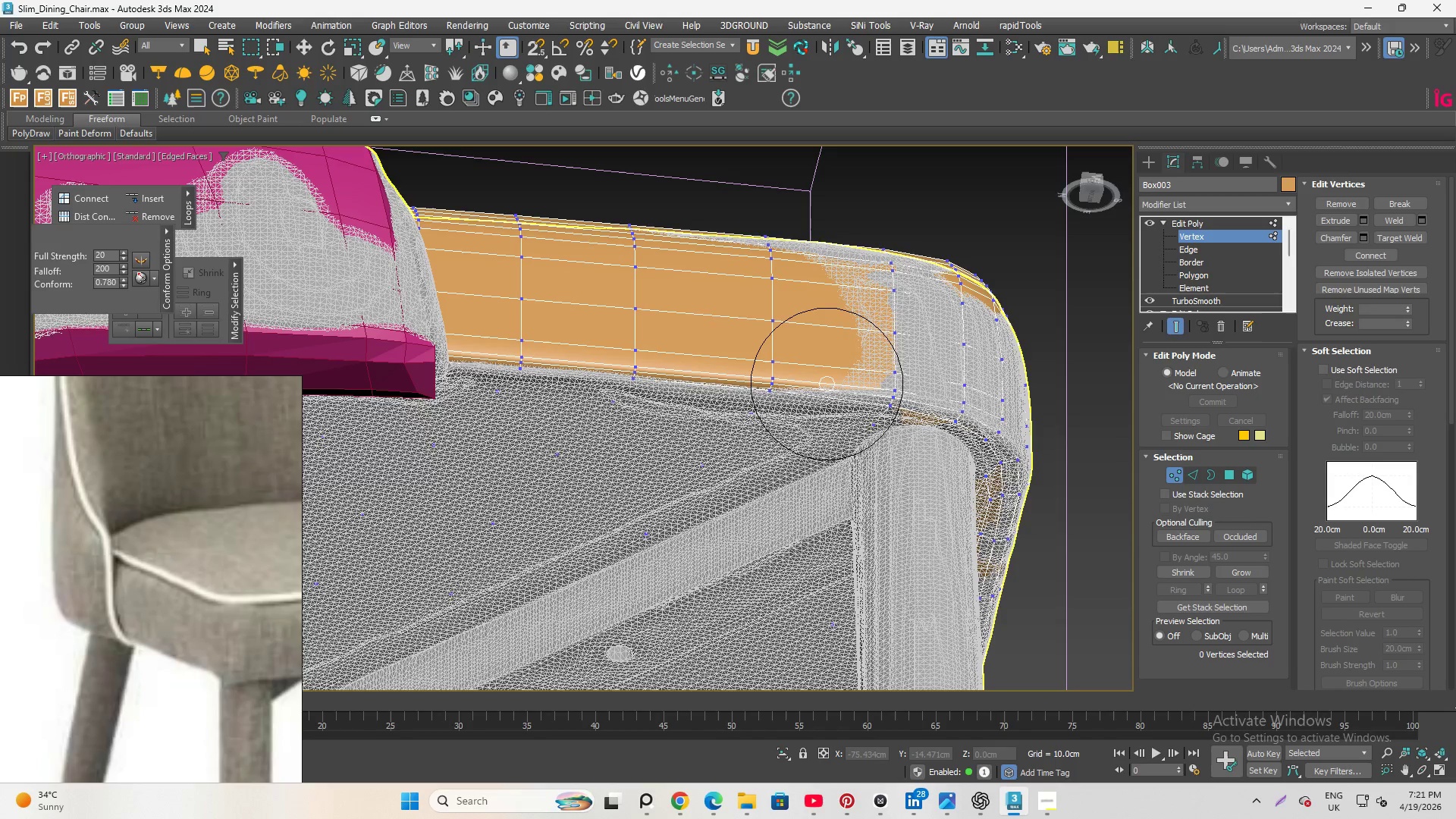 
right_click([607, 507])
 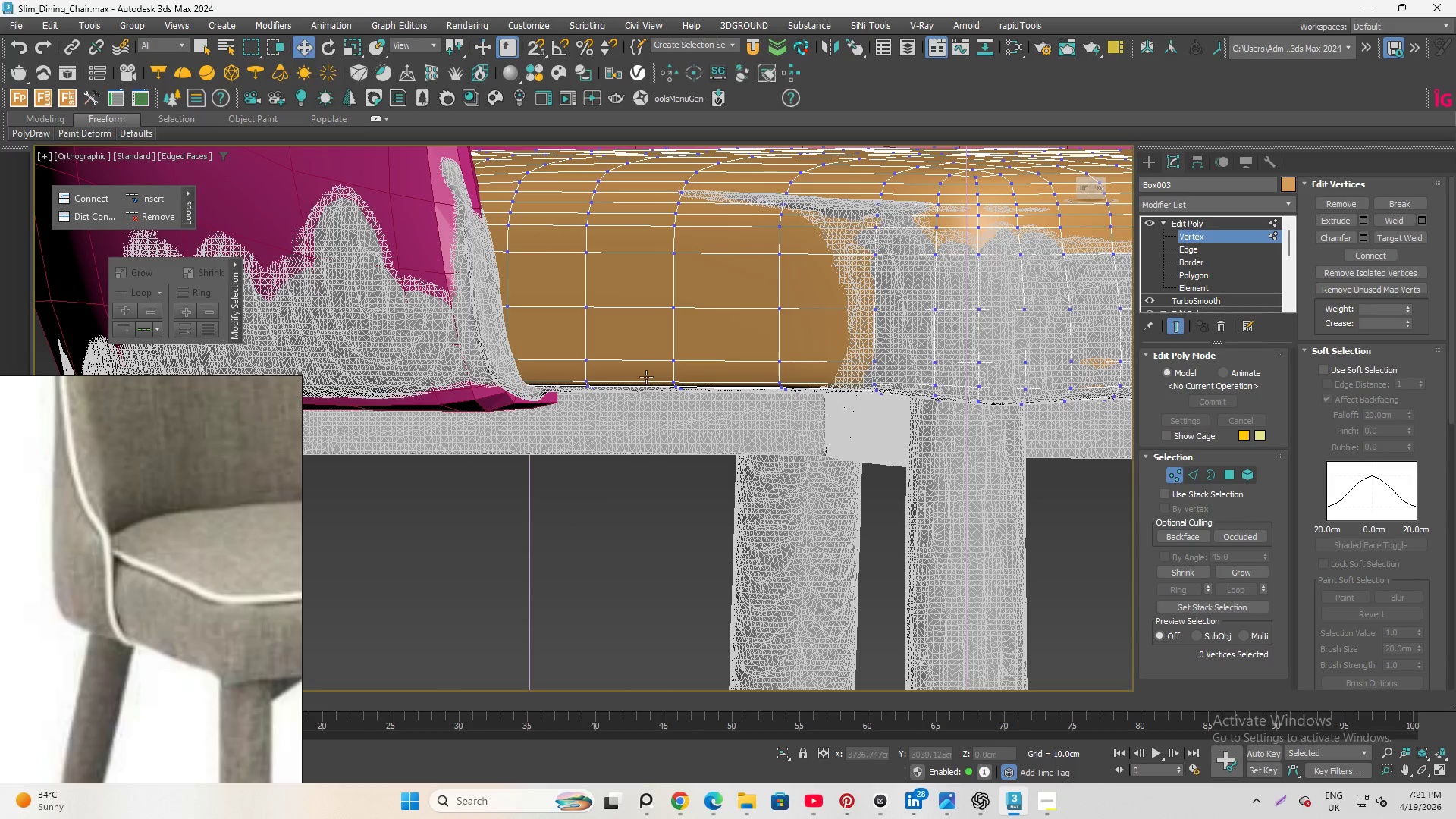 
scroll: coordinate [619, 427], scroll_direction: down, amount: 2.0
 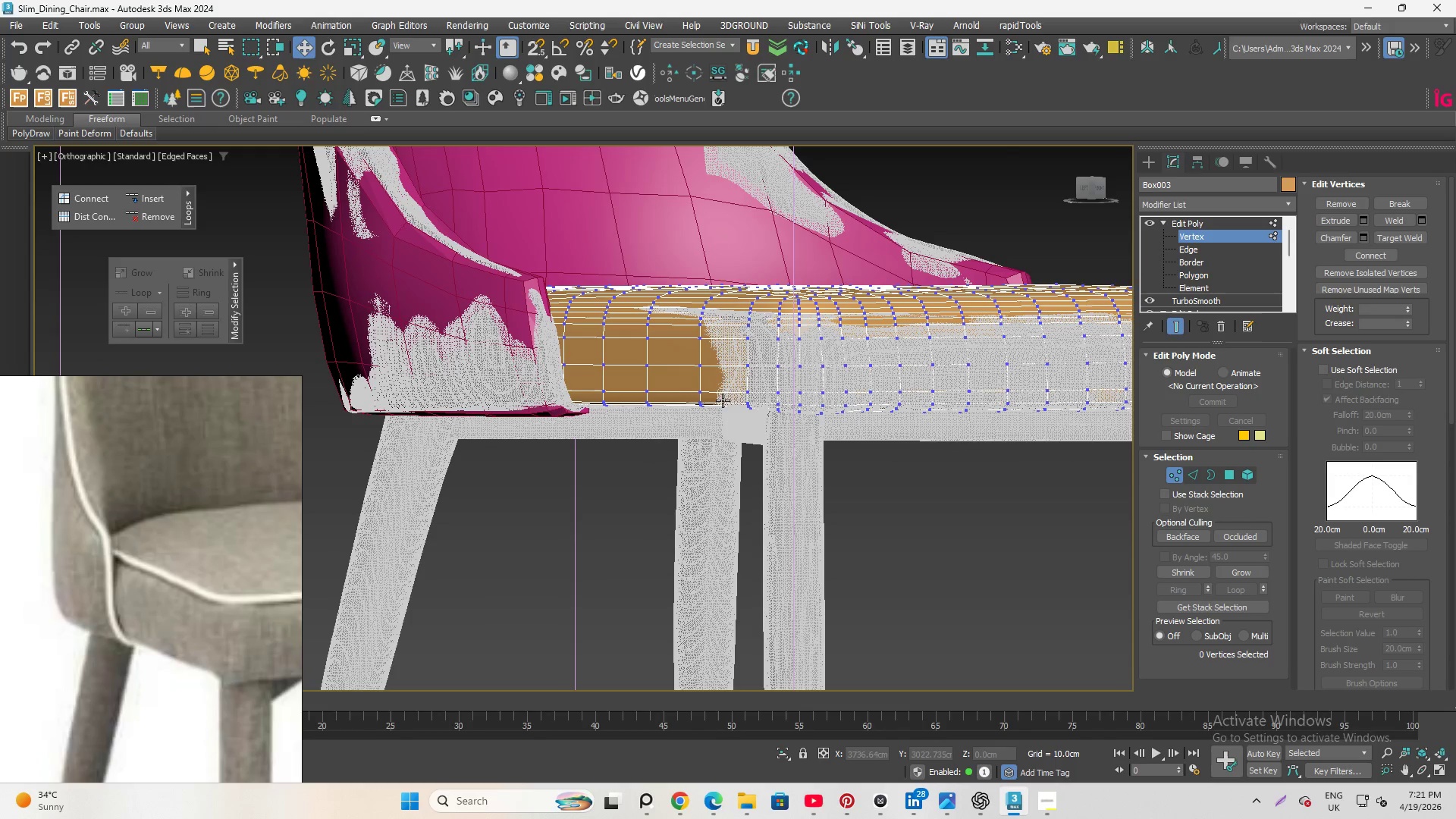 
key(Alt+Q)
 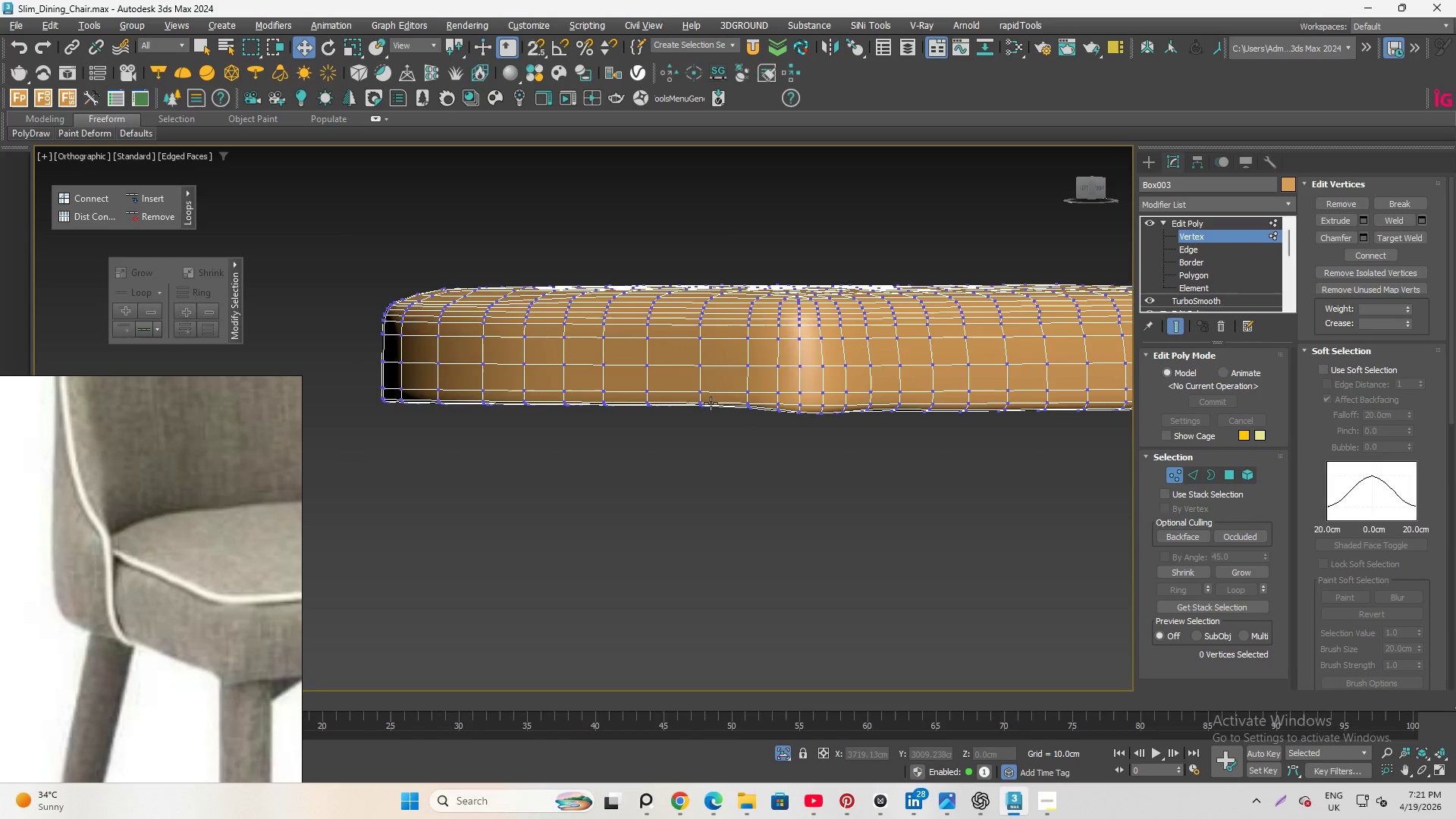 
hold_key(key=AltLeft, duration=2.36)
 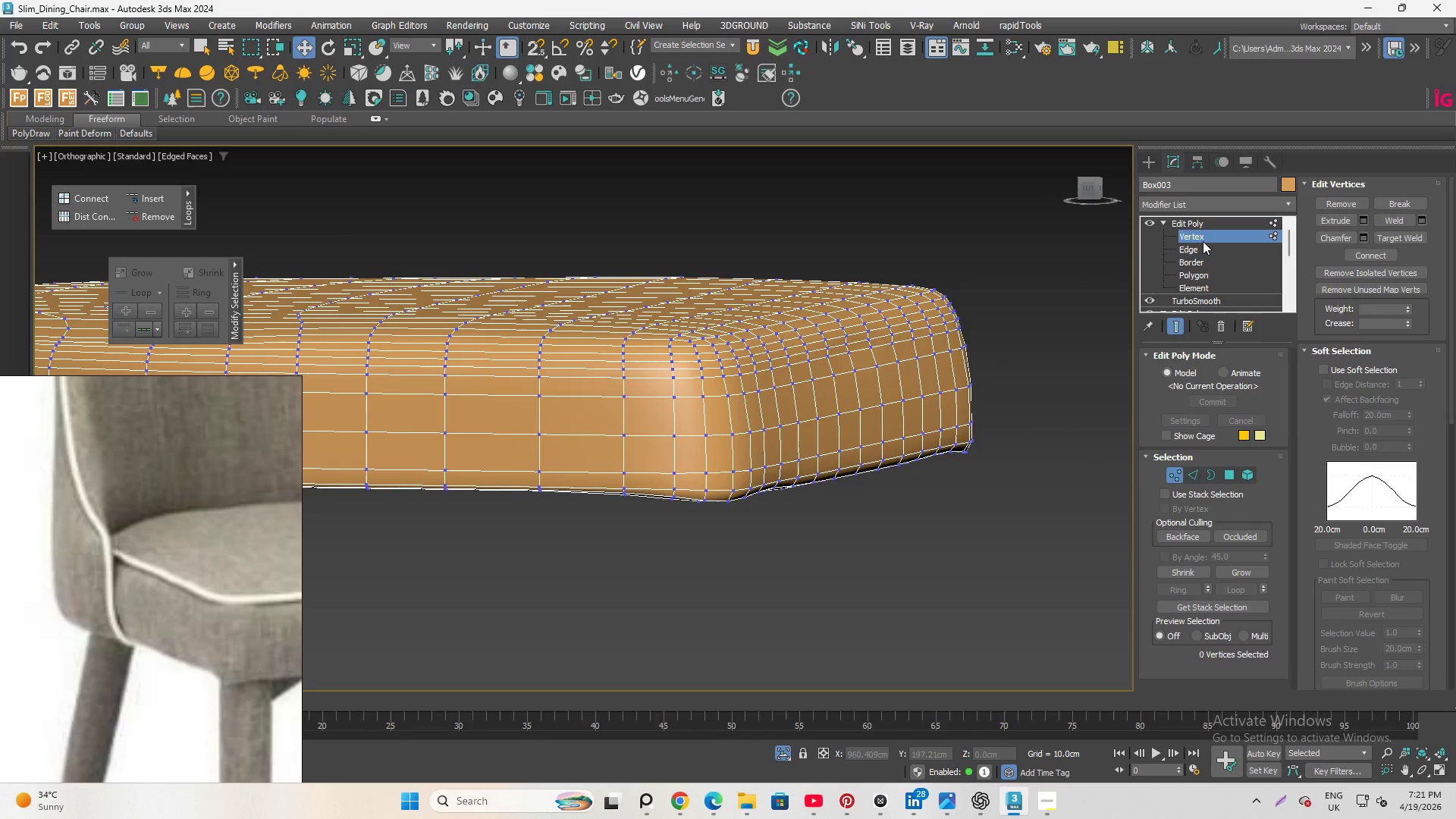 
scroll: coordinate [936, 384], scroll_direction: up, amount: 1.0
 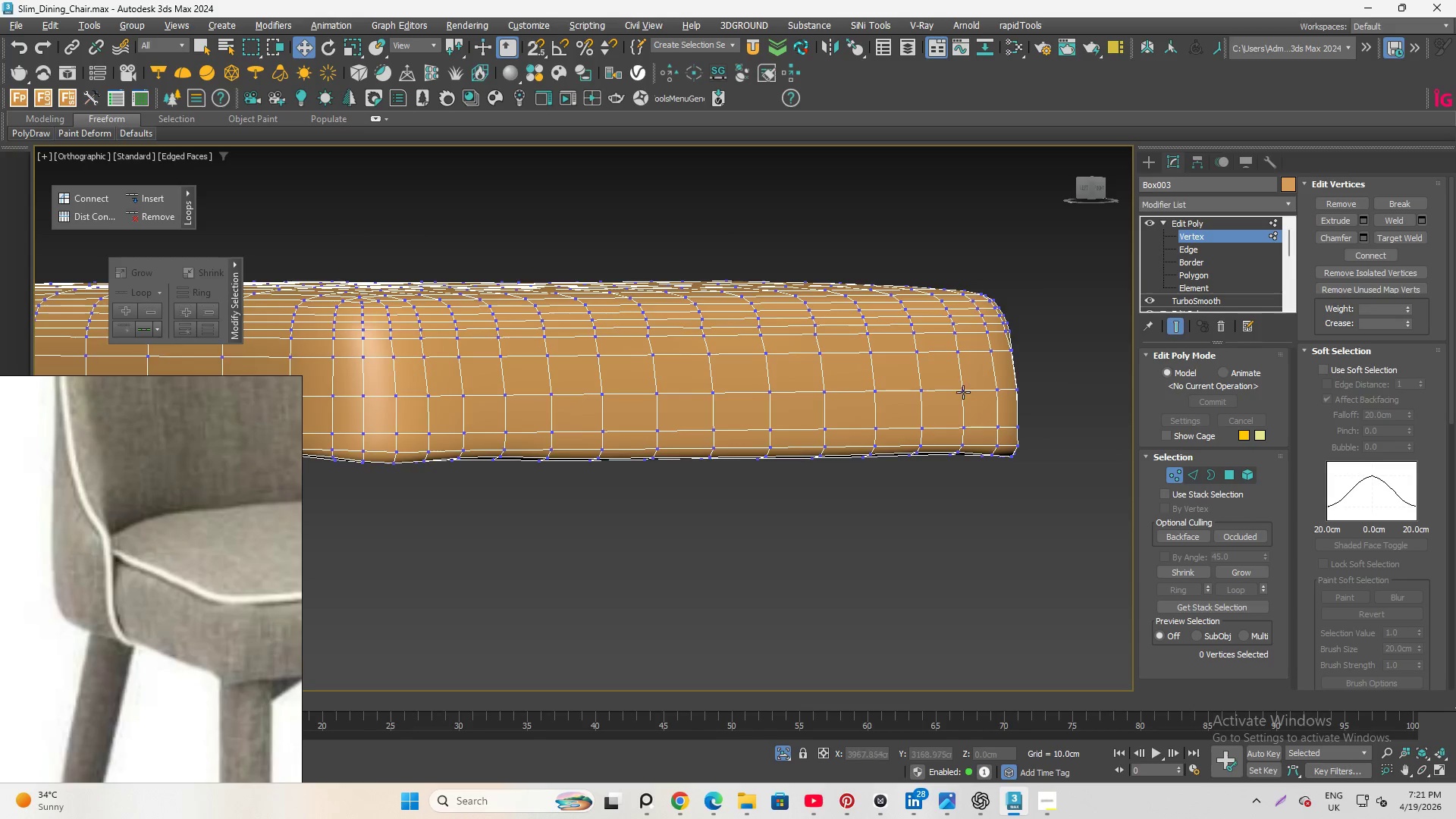 
left_click([1203, 237])
 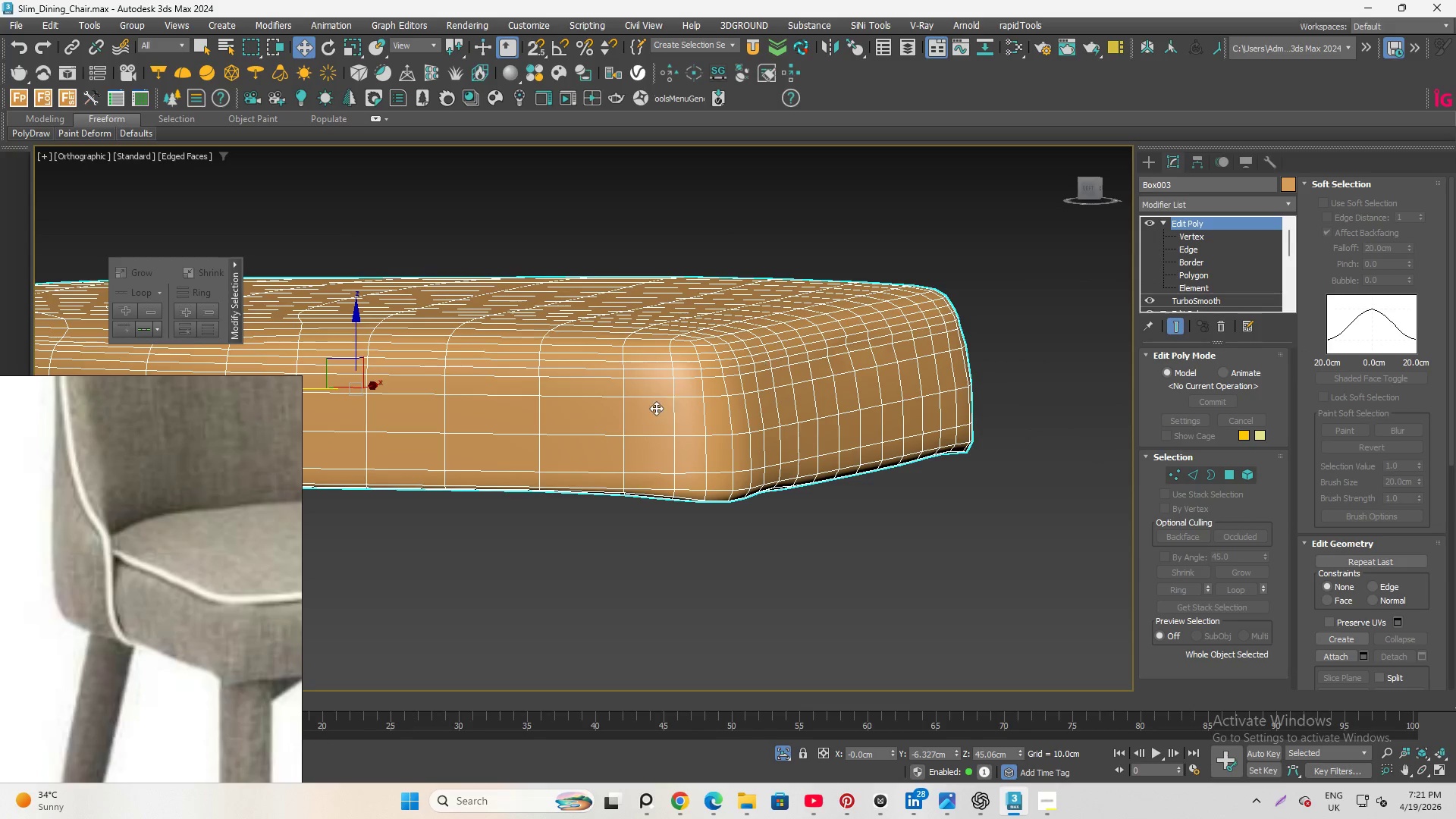 
scroll: coordinate [664, 402], scroll_direction: up, amount: 1.0
 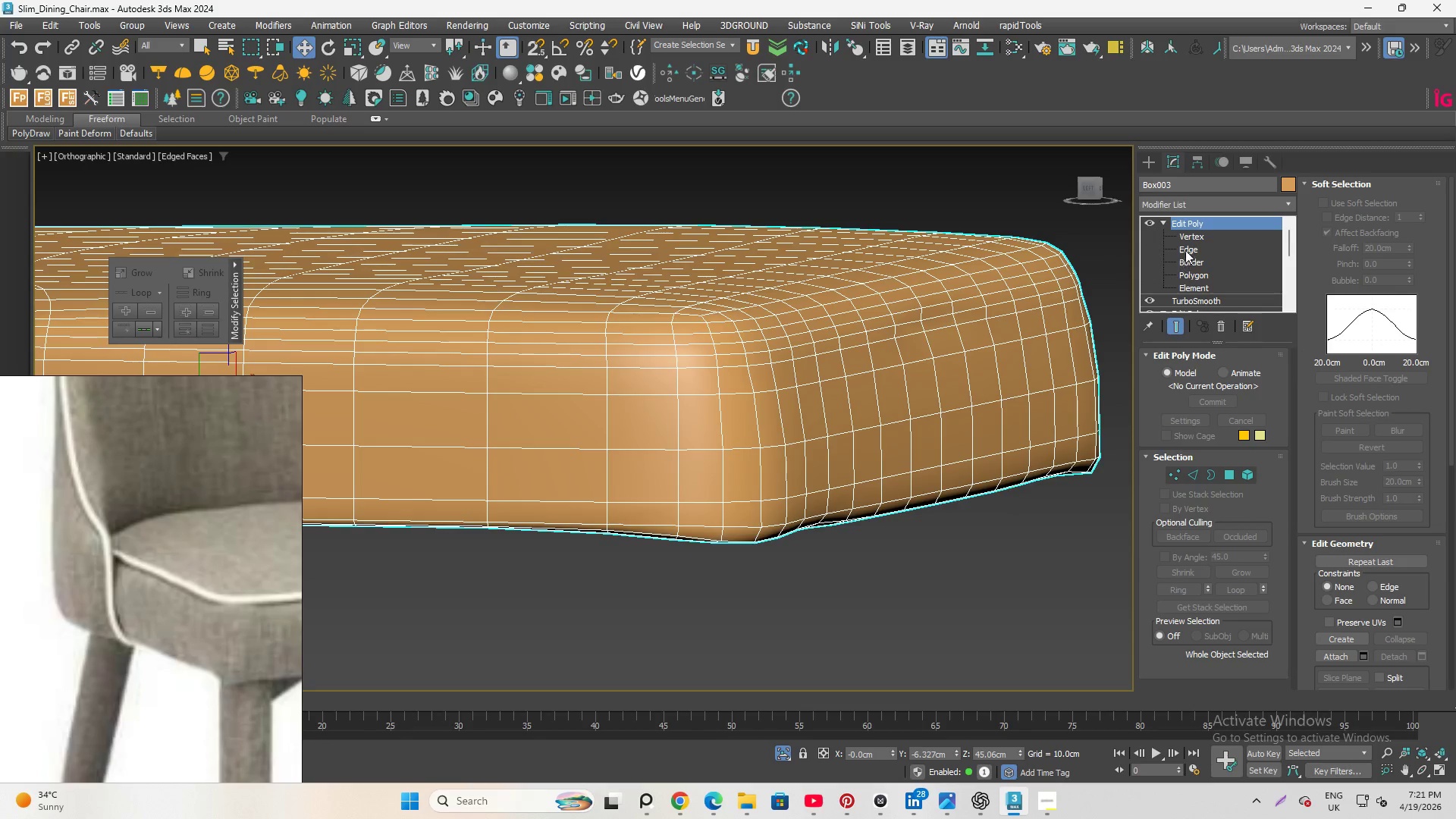 
left_click([1188, 246])
 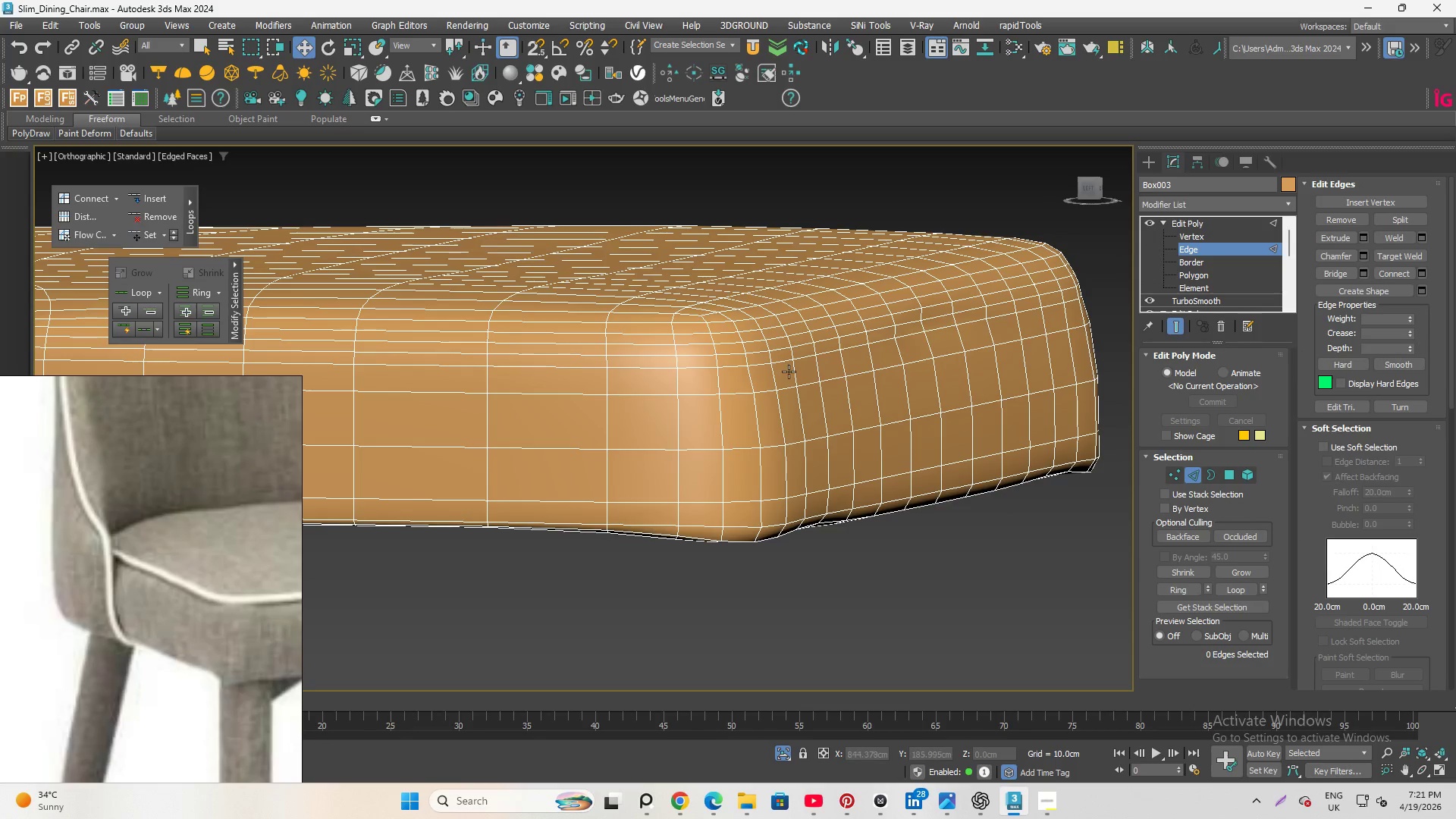 
scroll: coordinate [799, 352], scroll_direction: up, amount: 2.0
 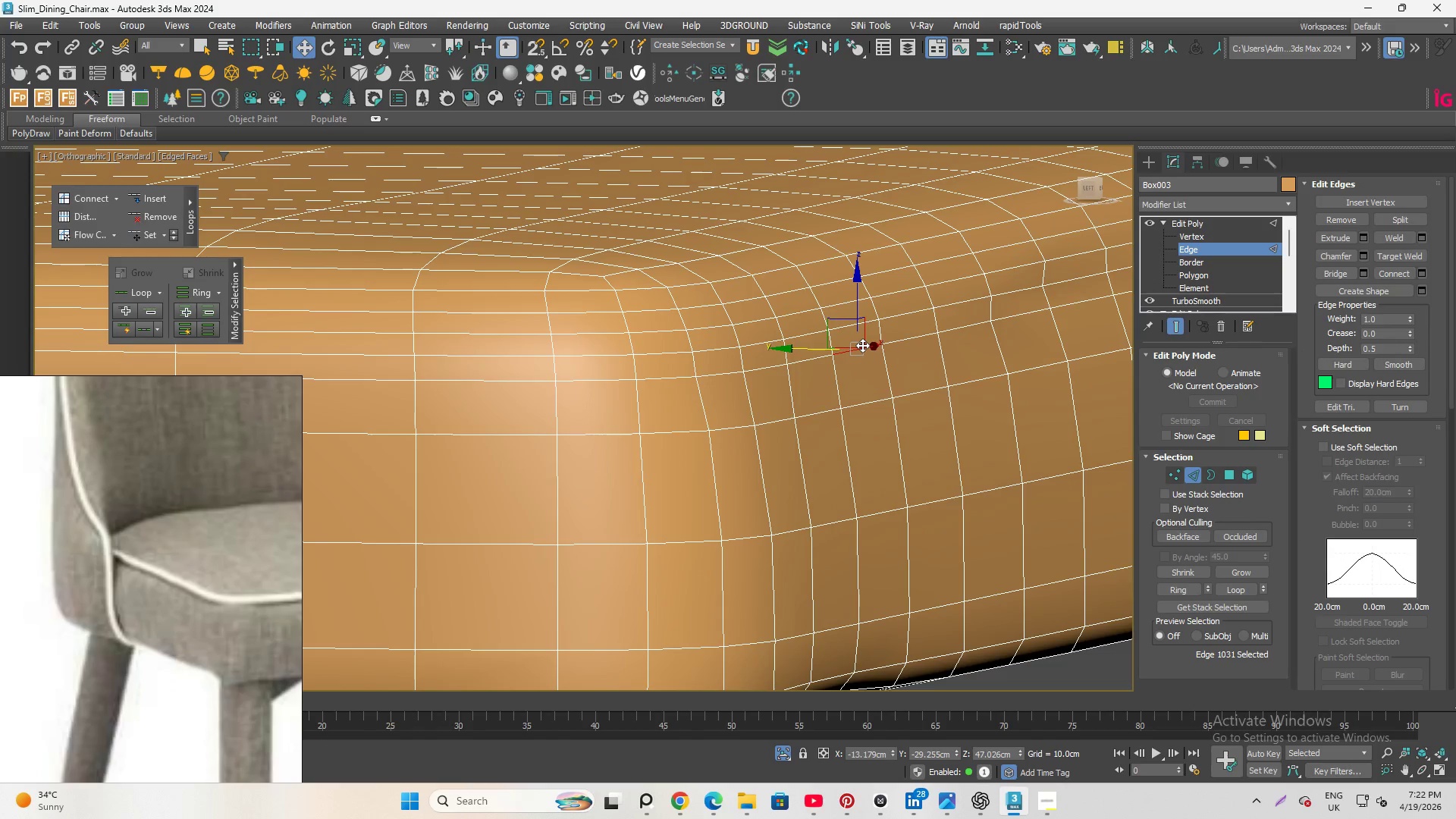 
double_click([862, 345])
 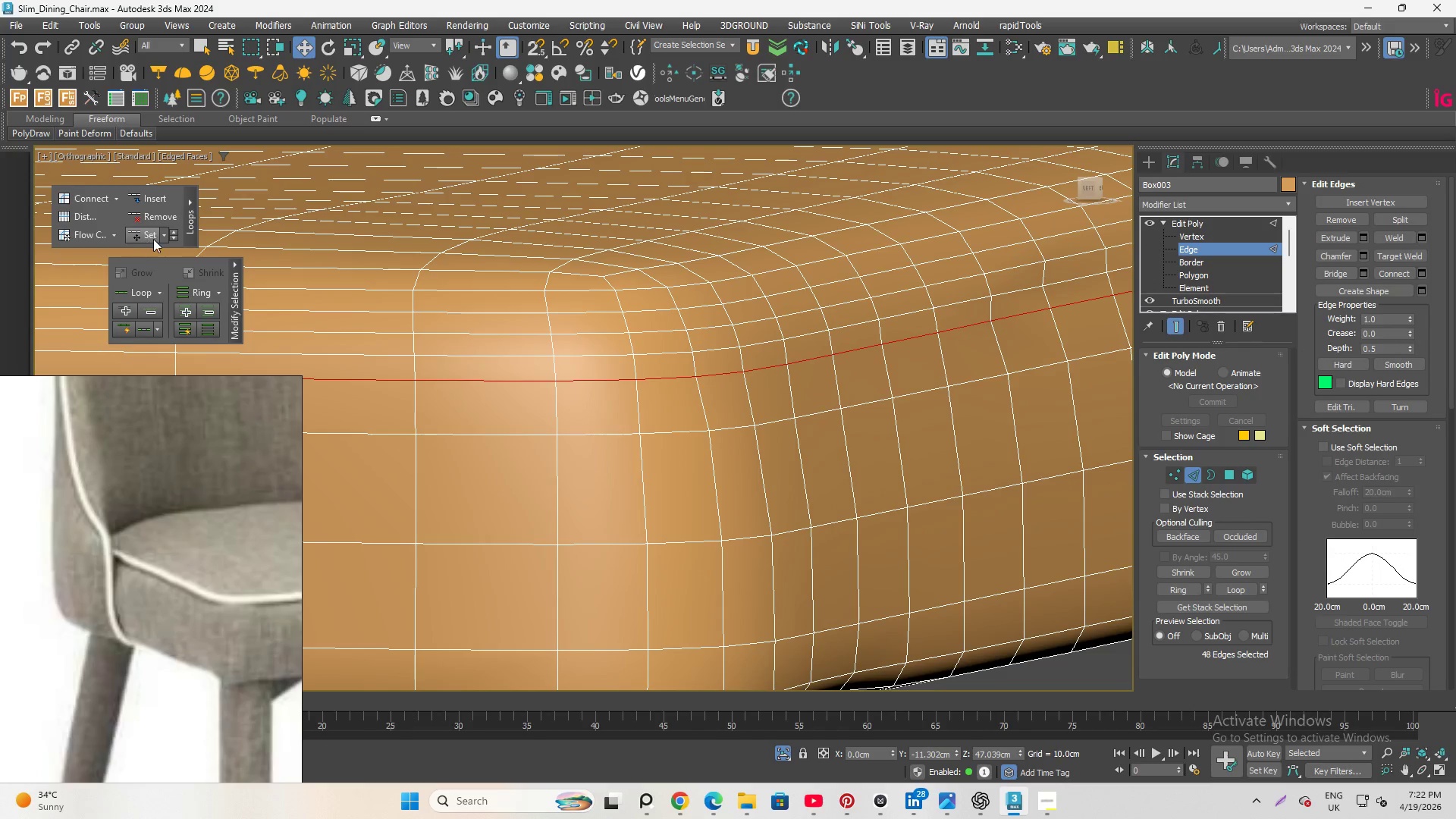 
left_click([146, 231])
 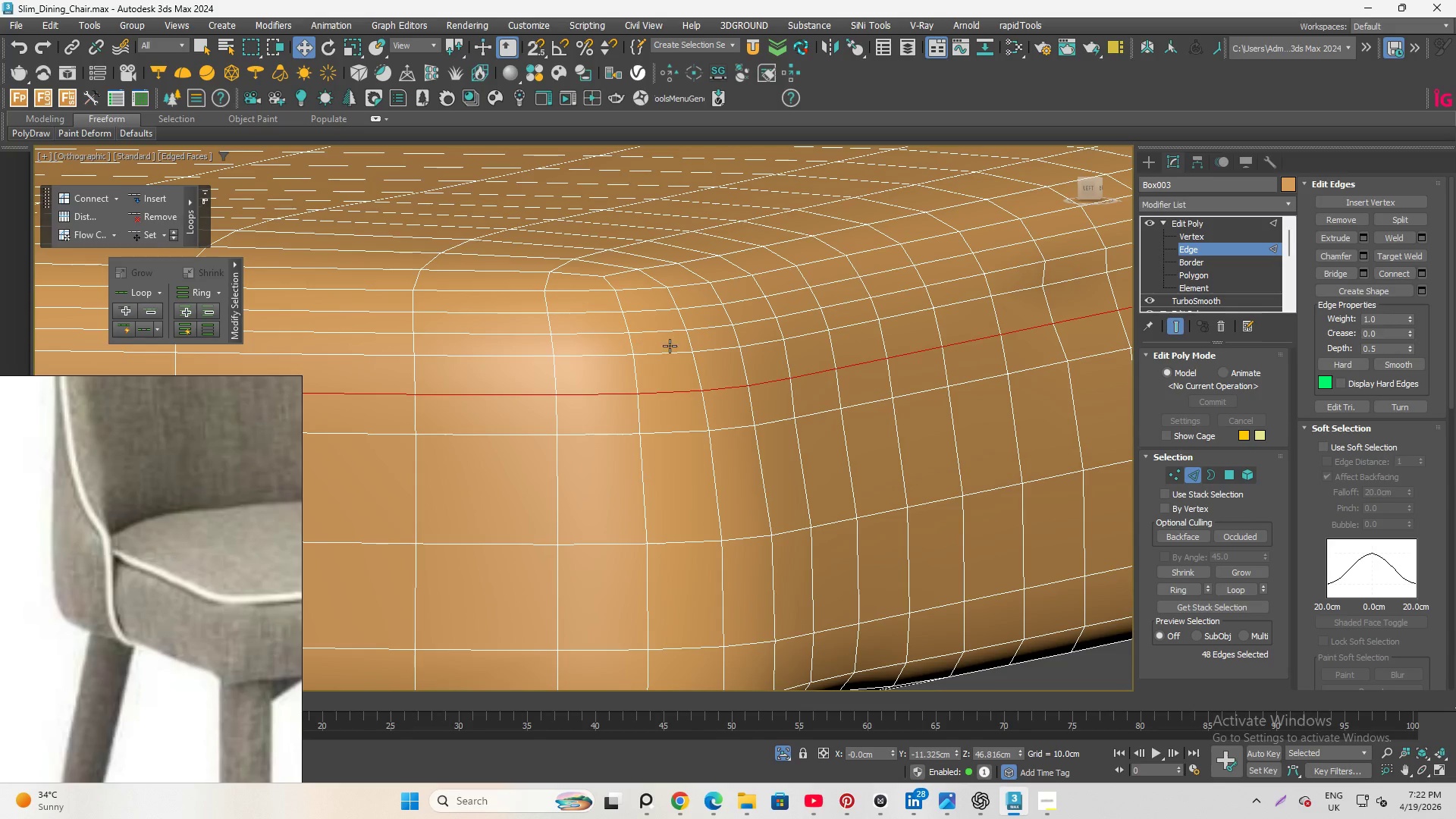 
scroll: coordinate [634, 372], scroll_direction: down, amount: 2.0
 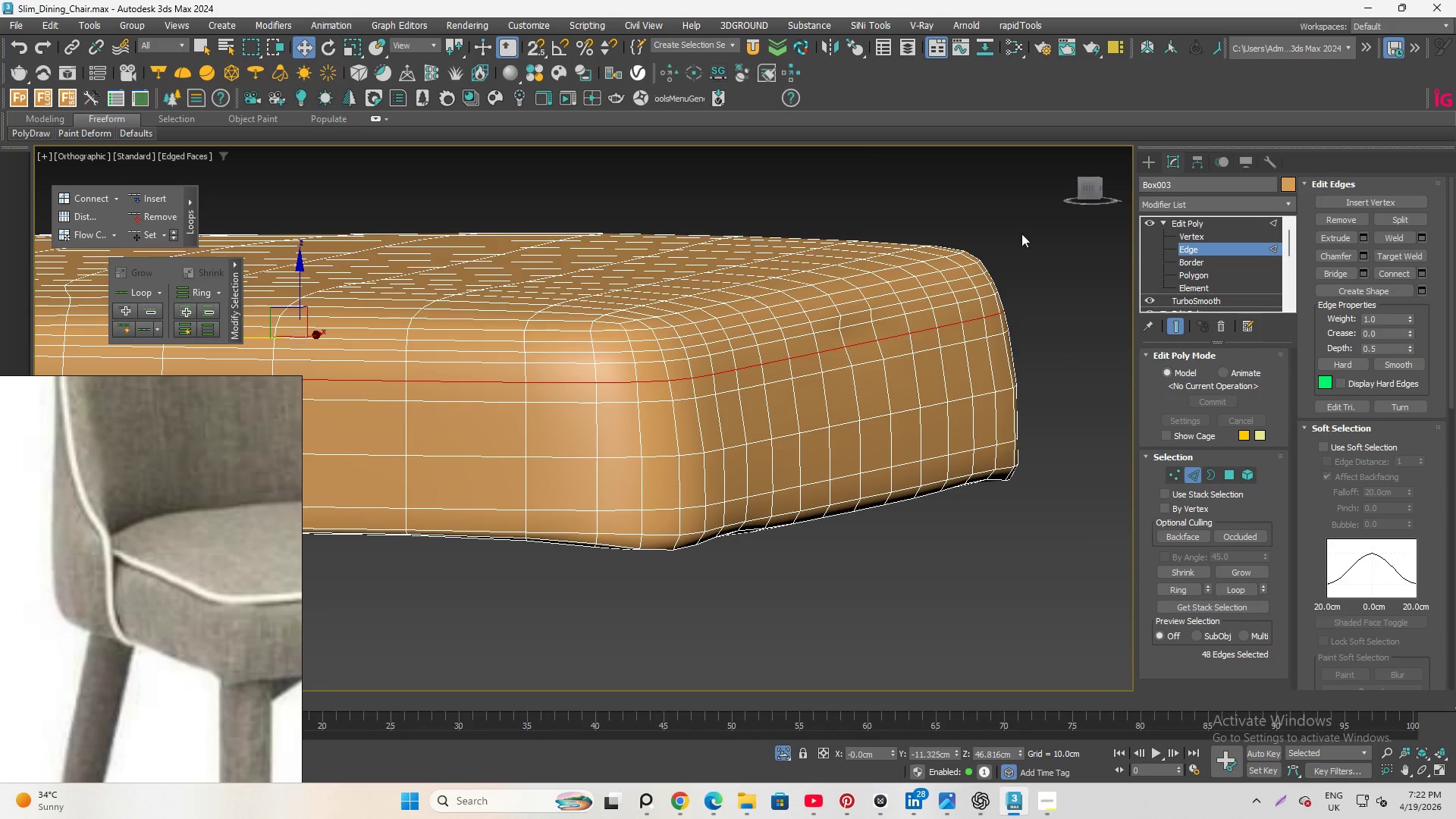 
left_click([1085, 187])
 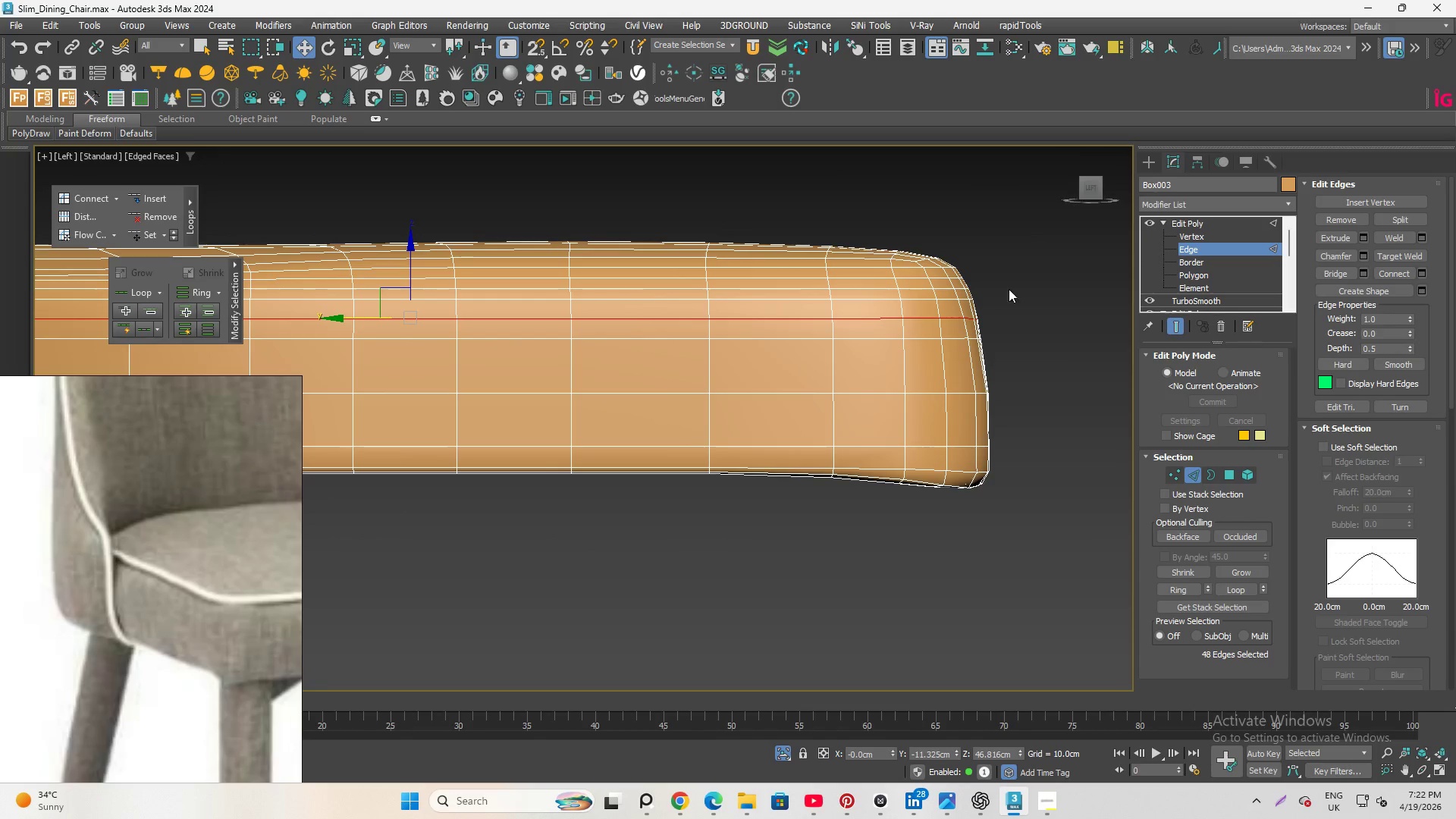 
scroll: coordinate [984, 319], scroll_direction: up, amount: 1.0
 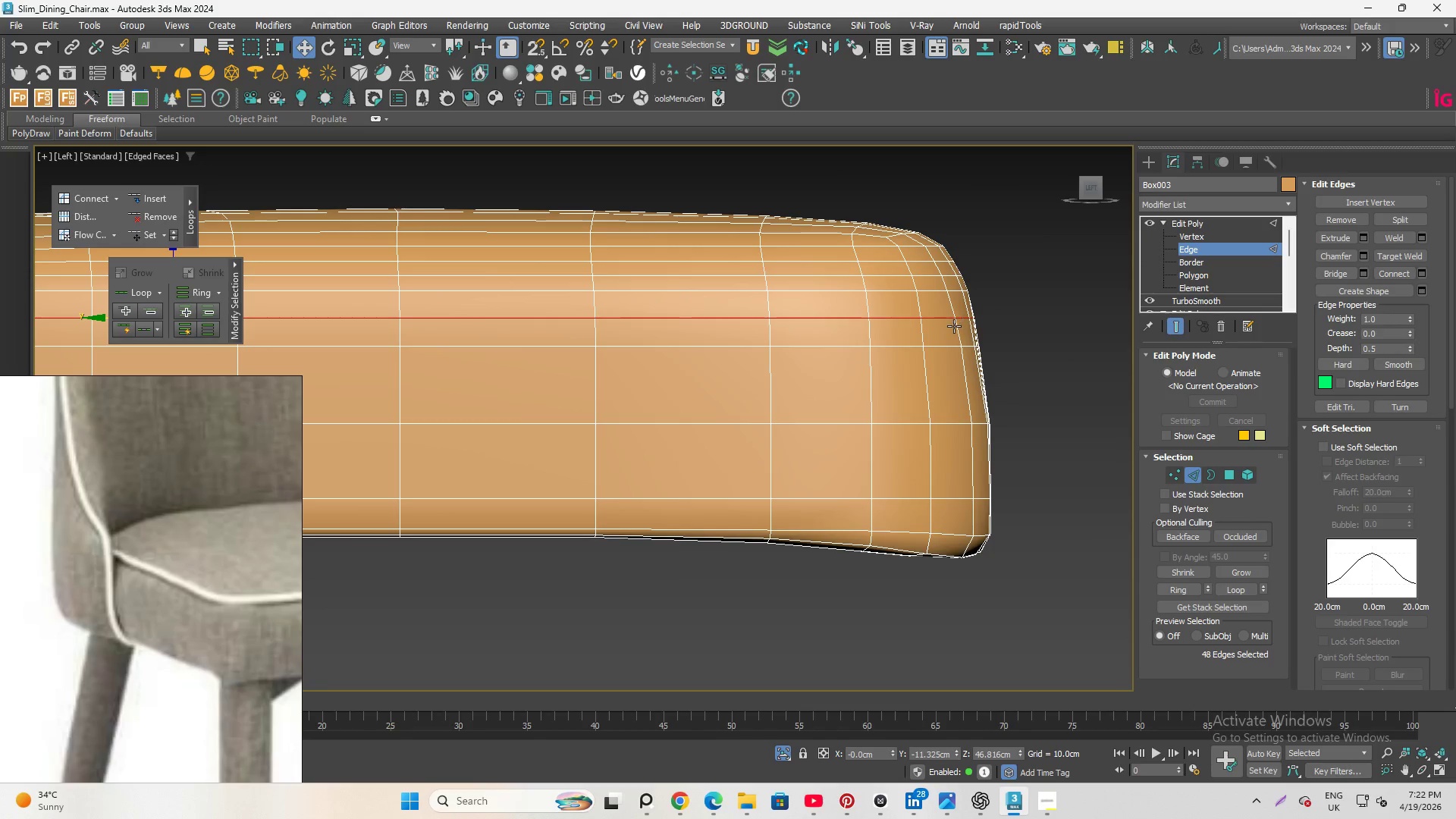 
scroll: coordinate [965, 313], scroll_direction: down, amount: 4.0
 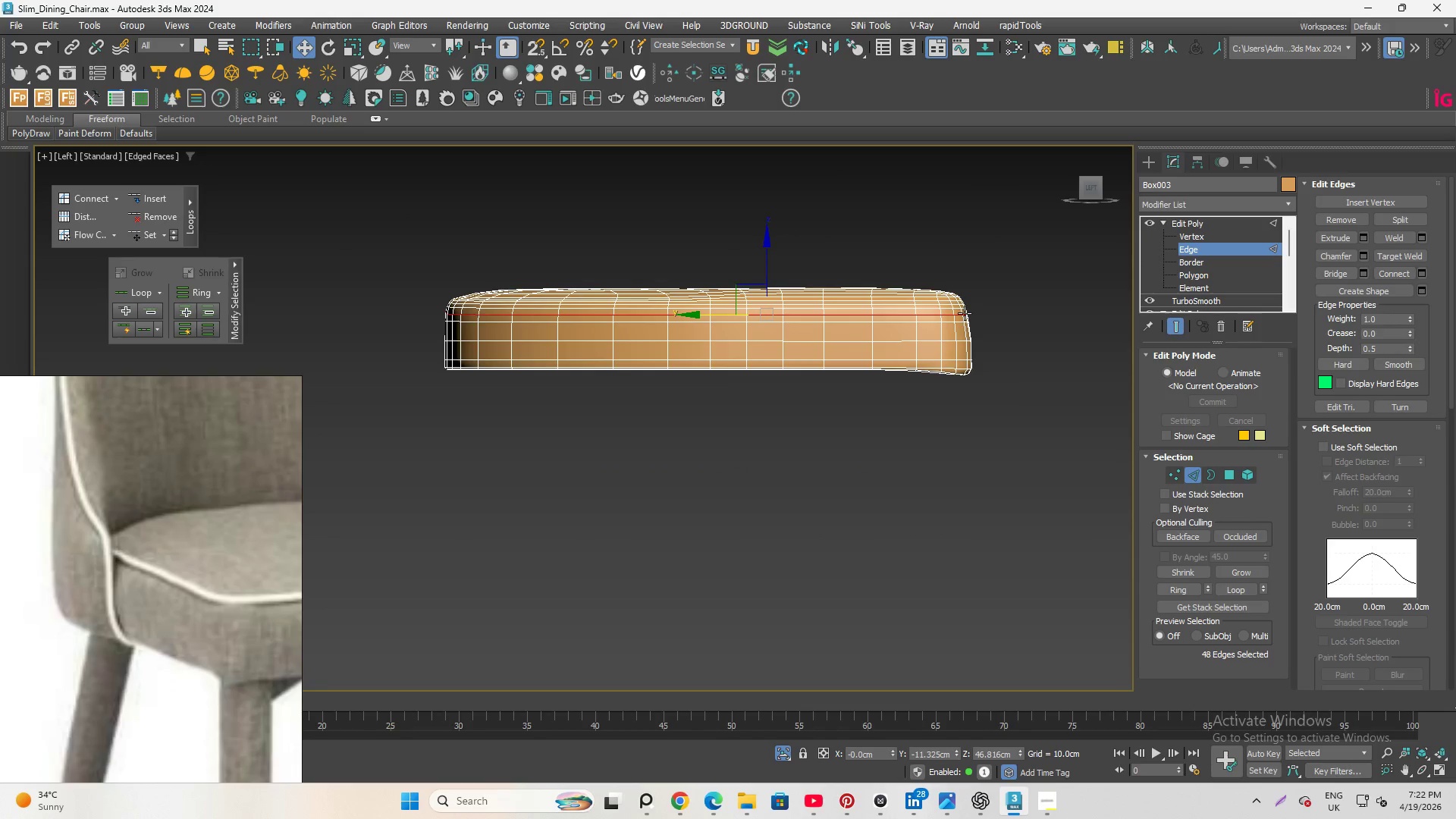 
scroll: coordinate [965, 313], scroll_direction: up, amount: 2.0
 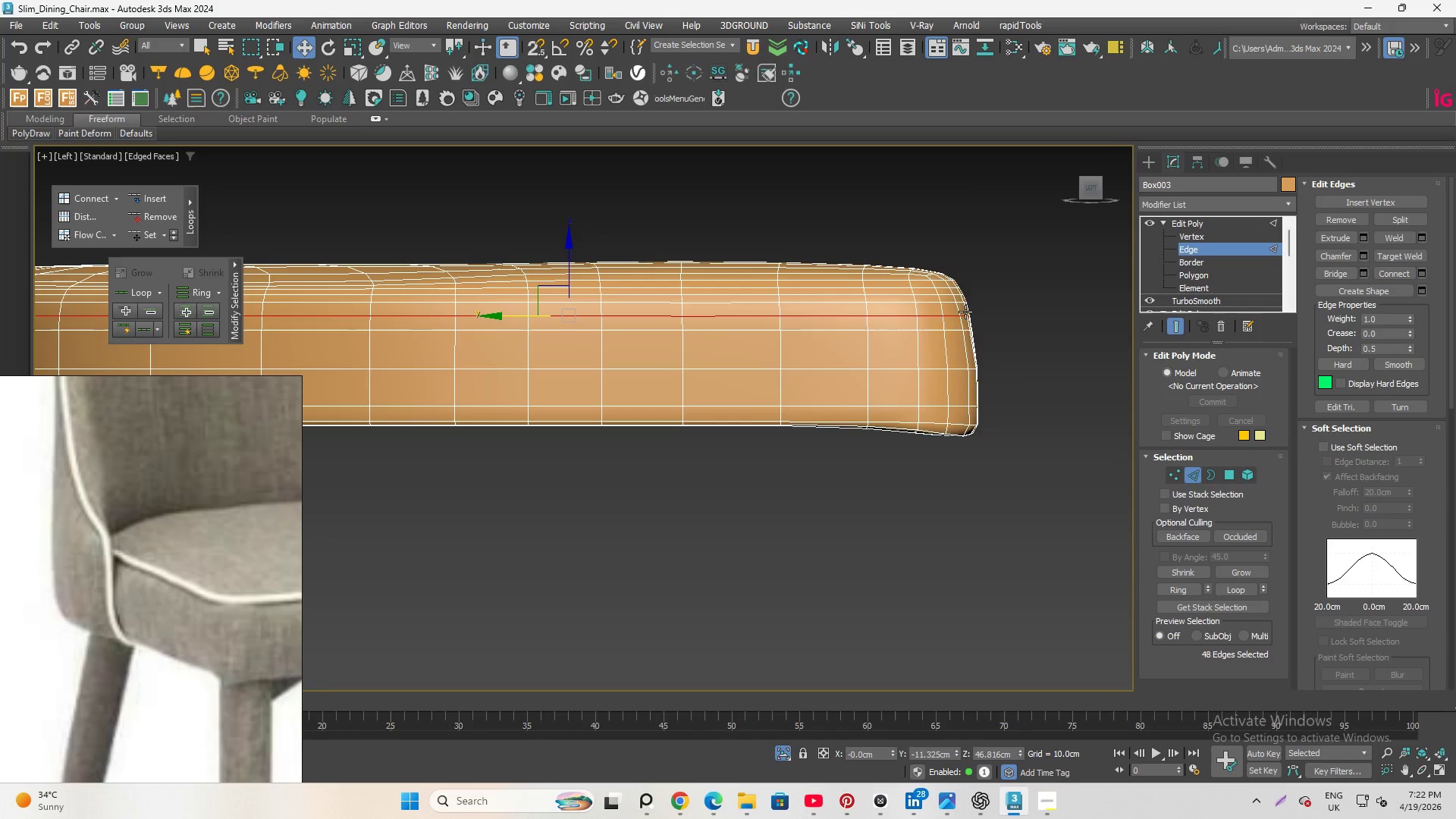 
scroll: coordinate [965, 312], scroll_direction: down, amount: 1.0
 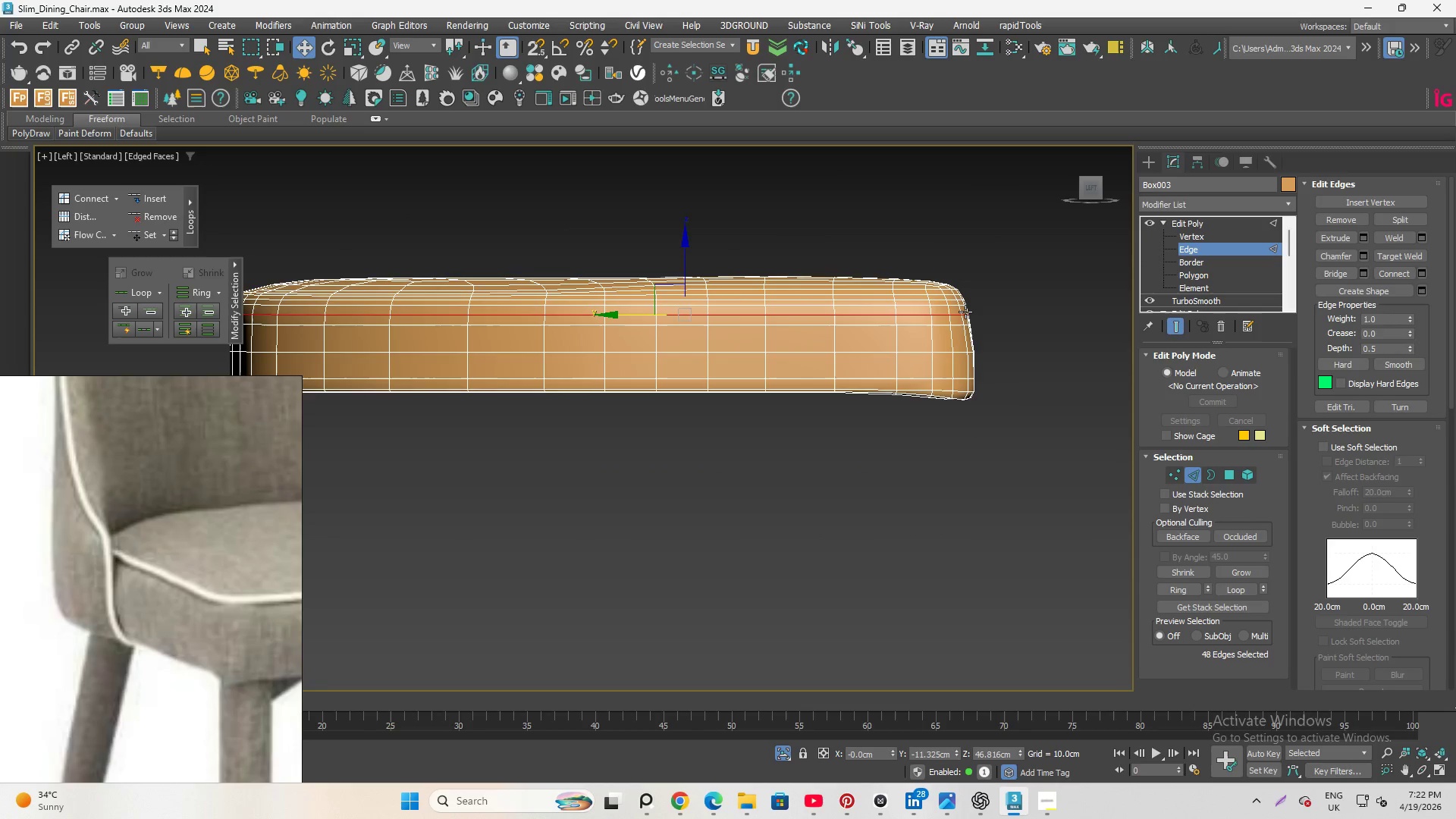 
scroll: coordinate [935, 308], scroll_direction: up, amount: 4.0
 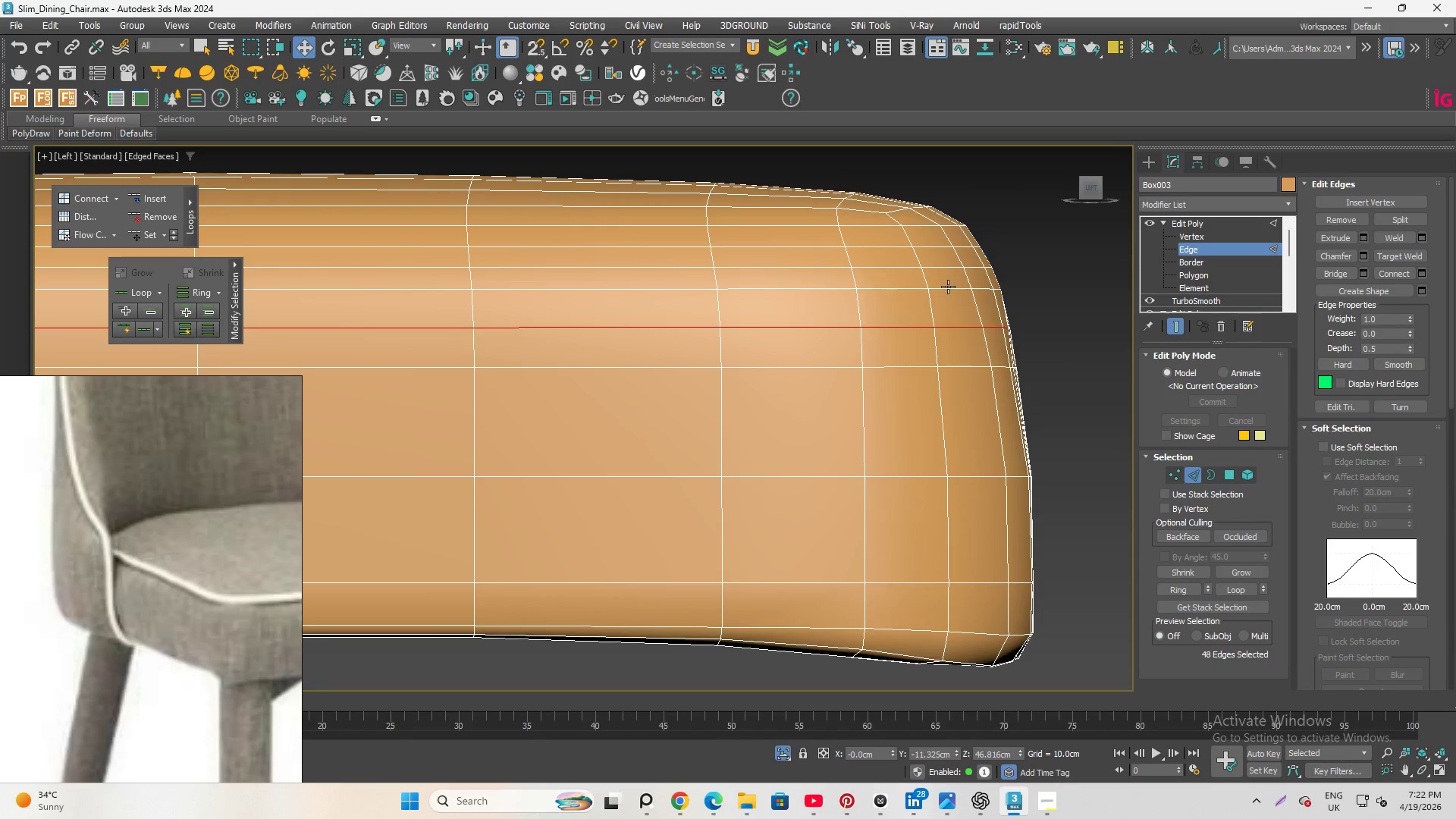 
double_click([948, 287])
 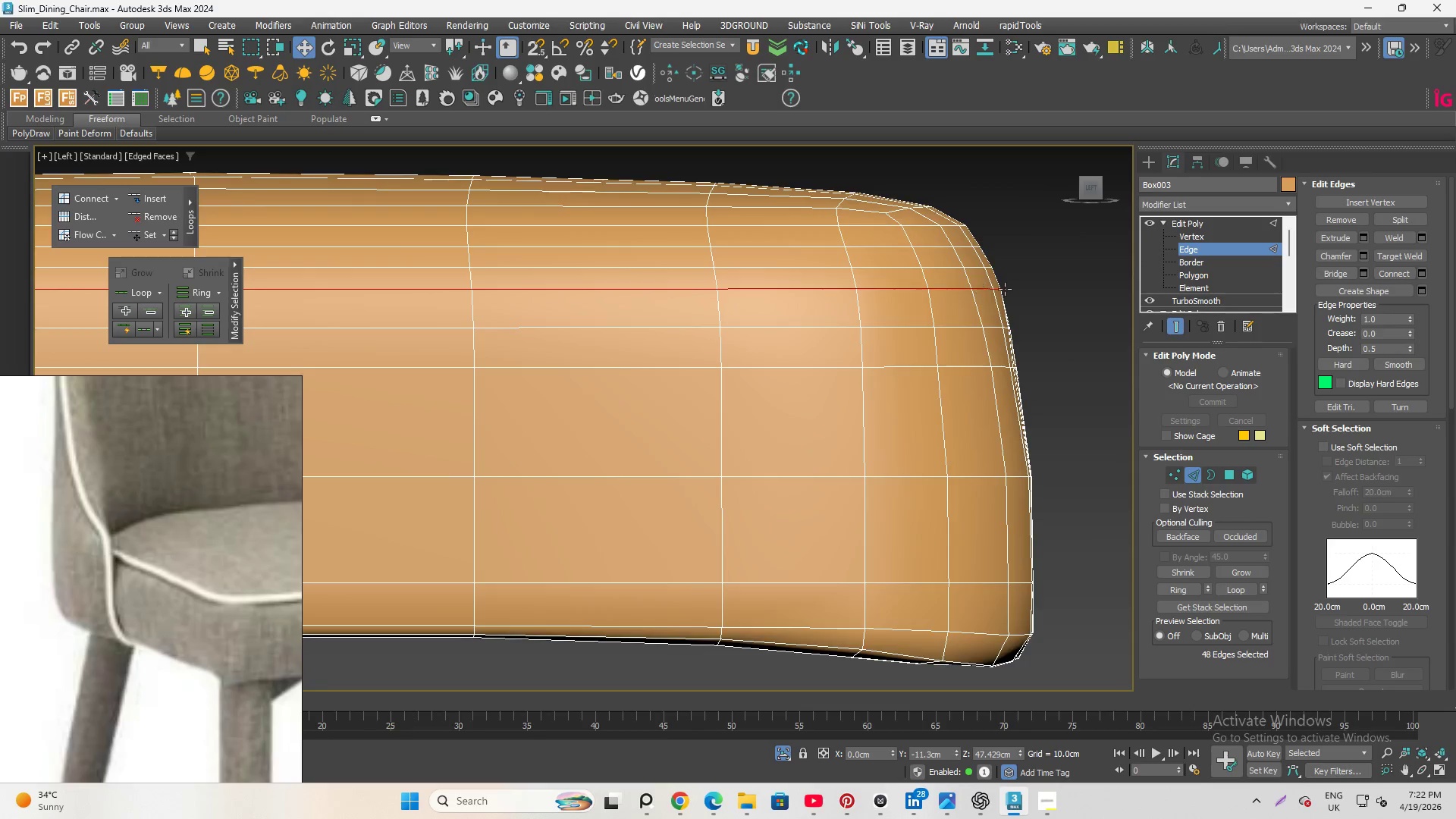 
scroll: coordinate [1005, 297], scroll_direction: down, amount: 1.0
 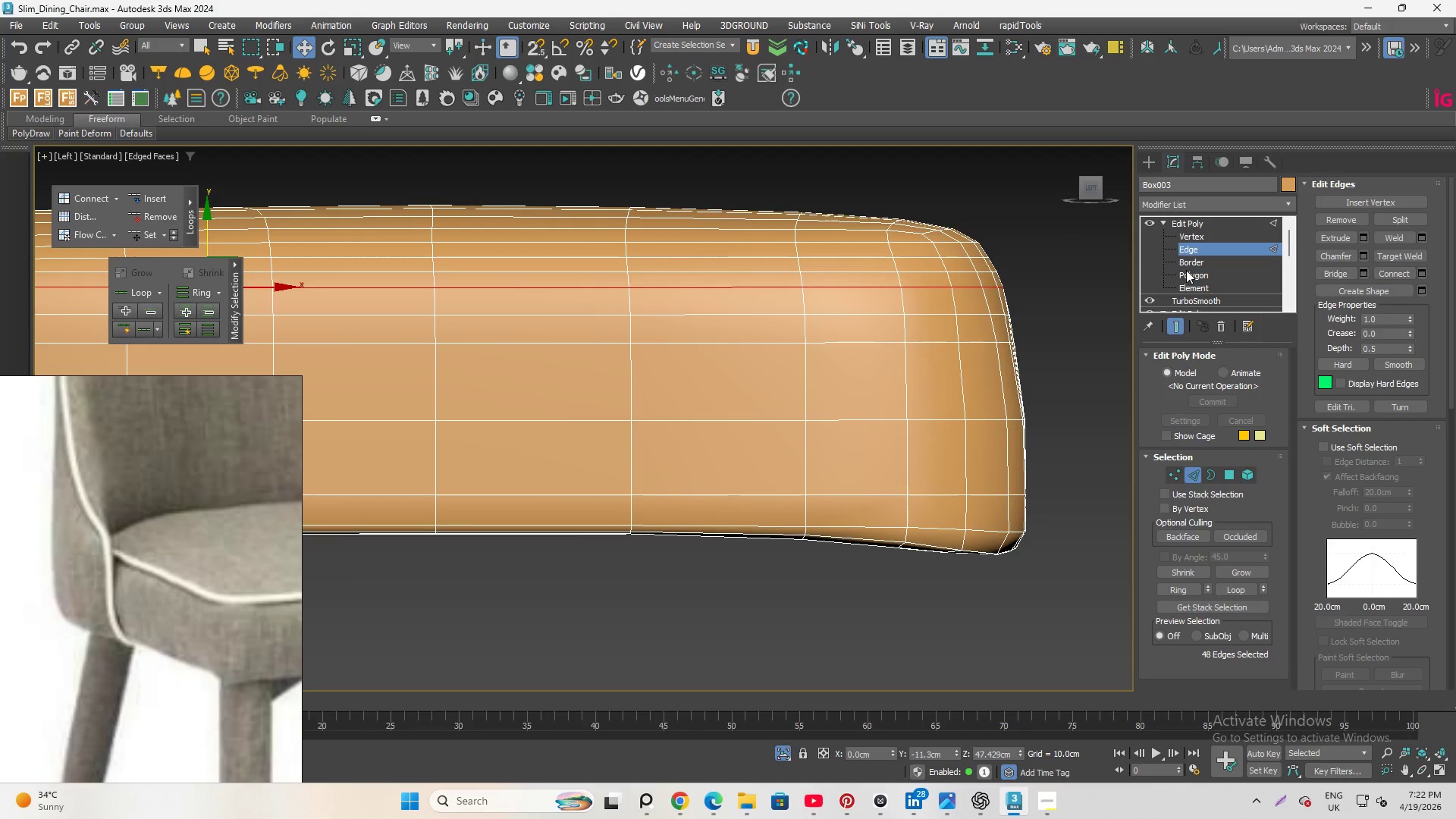 
left_click([1187, 271])
 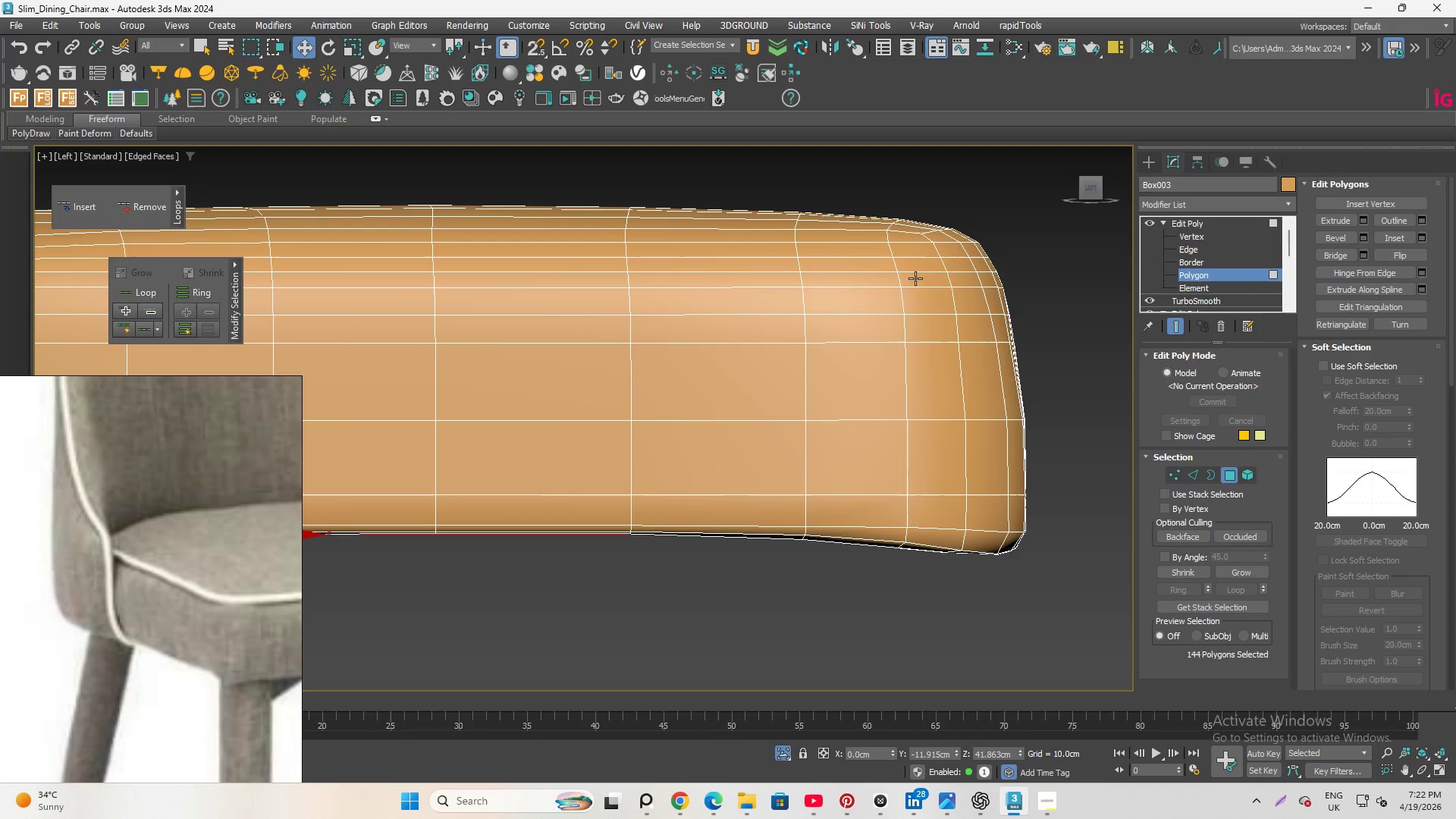 
scroll: coordinate [967, 268], scroll_direction: up, amount: 2.0
 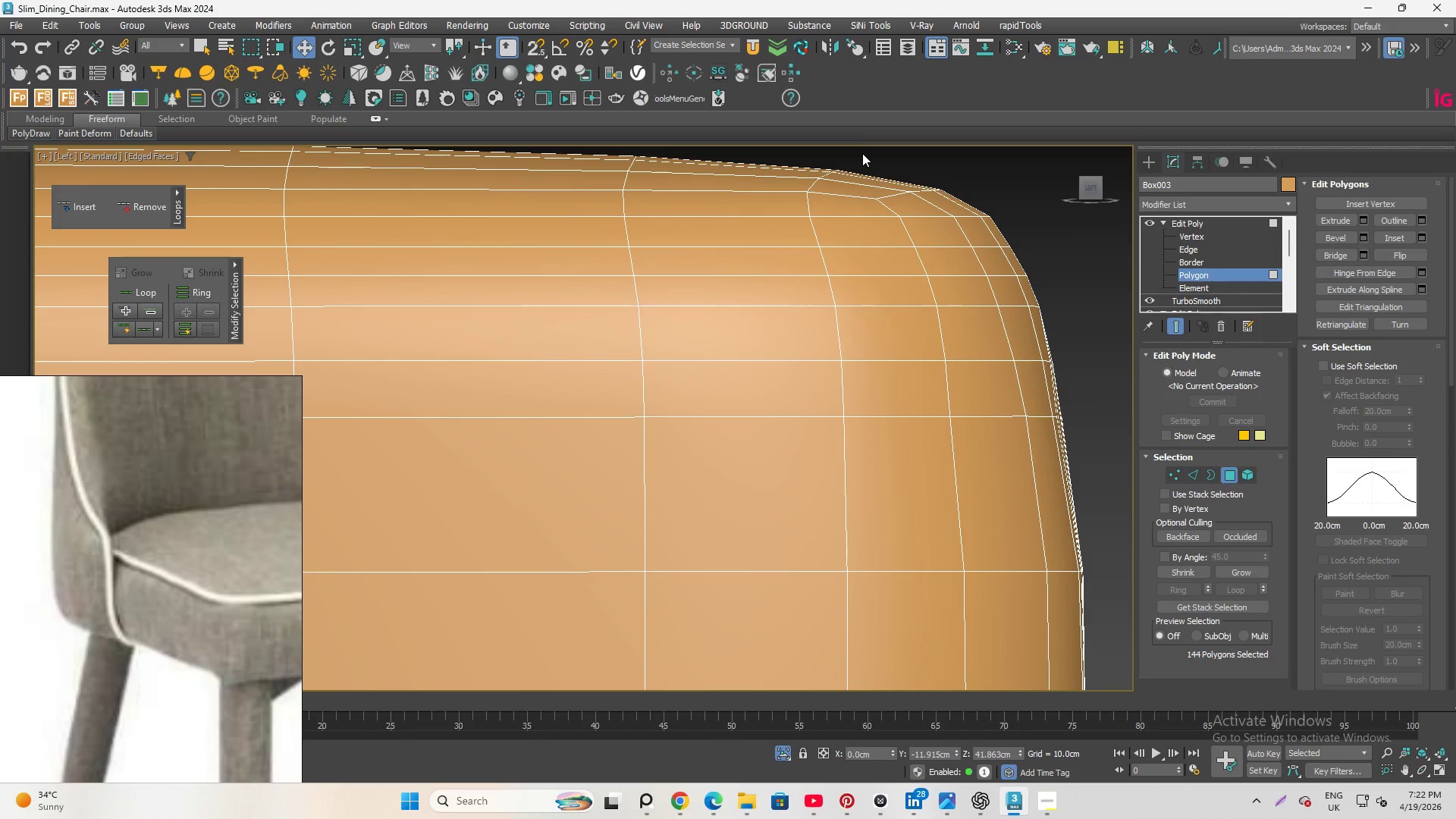 
left_click_drag(start_coordinate=[862, 155], to_coordinate=[1034, 297])
 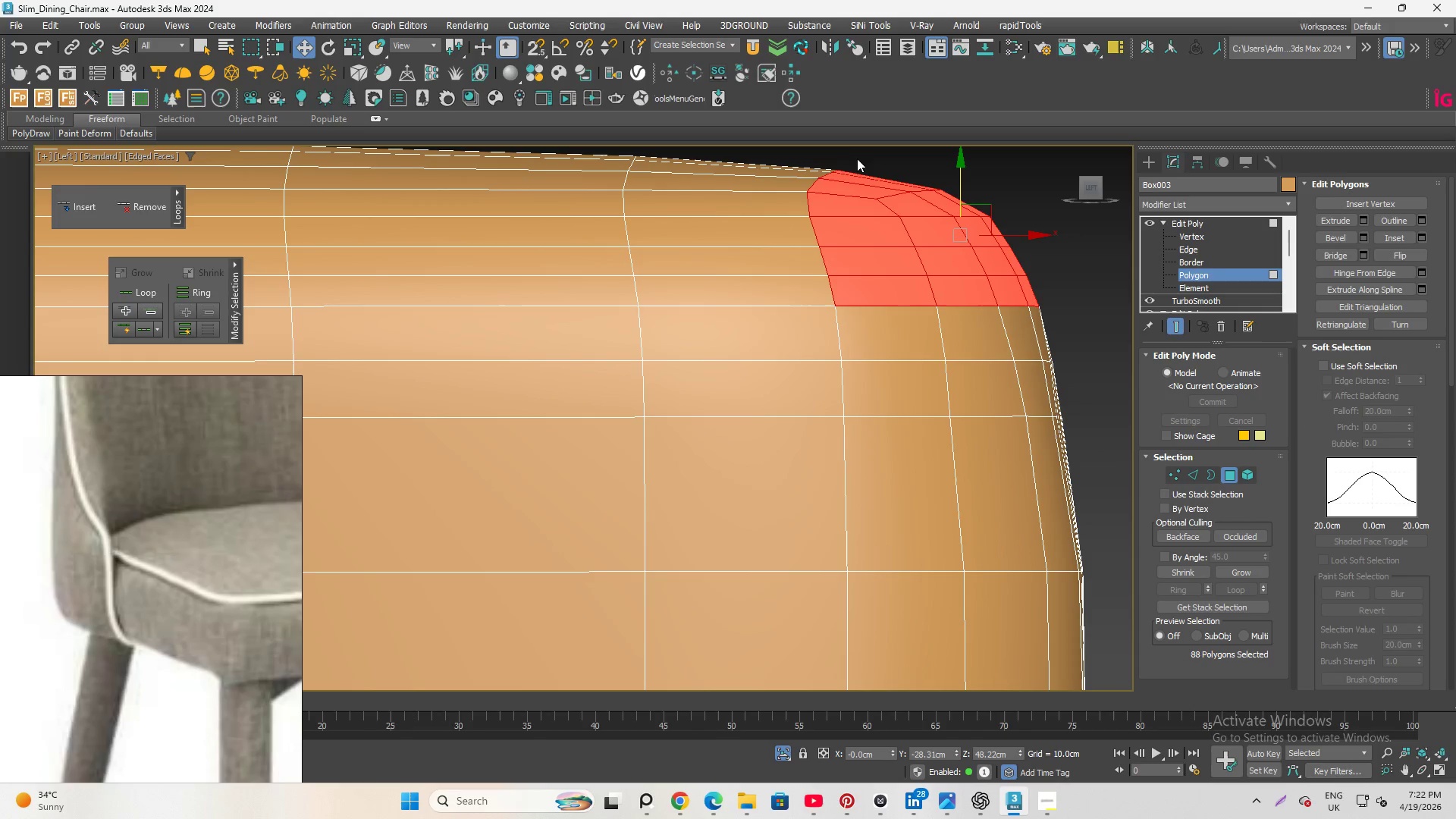 
left_click_drag(start_coordinate=[859, 161], to_coordinate=[1091, 399])
 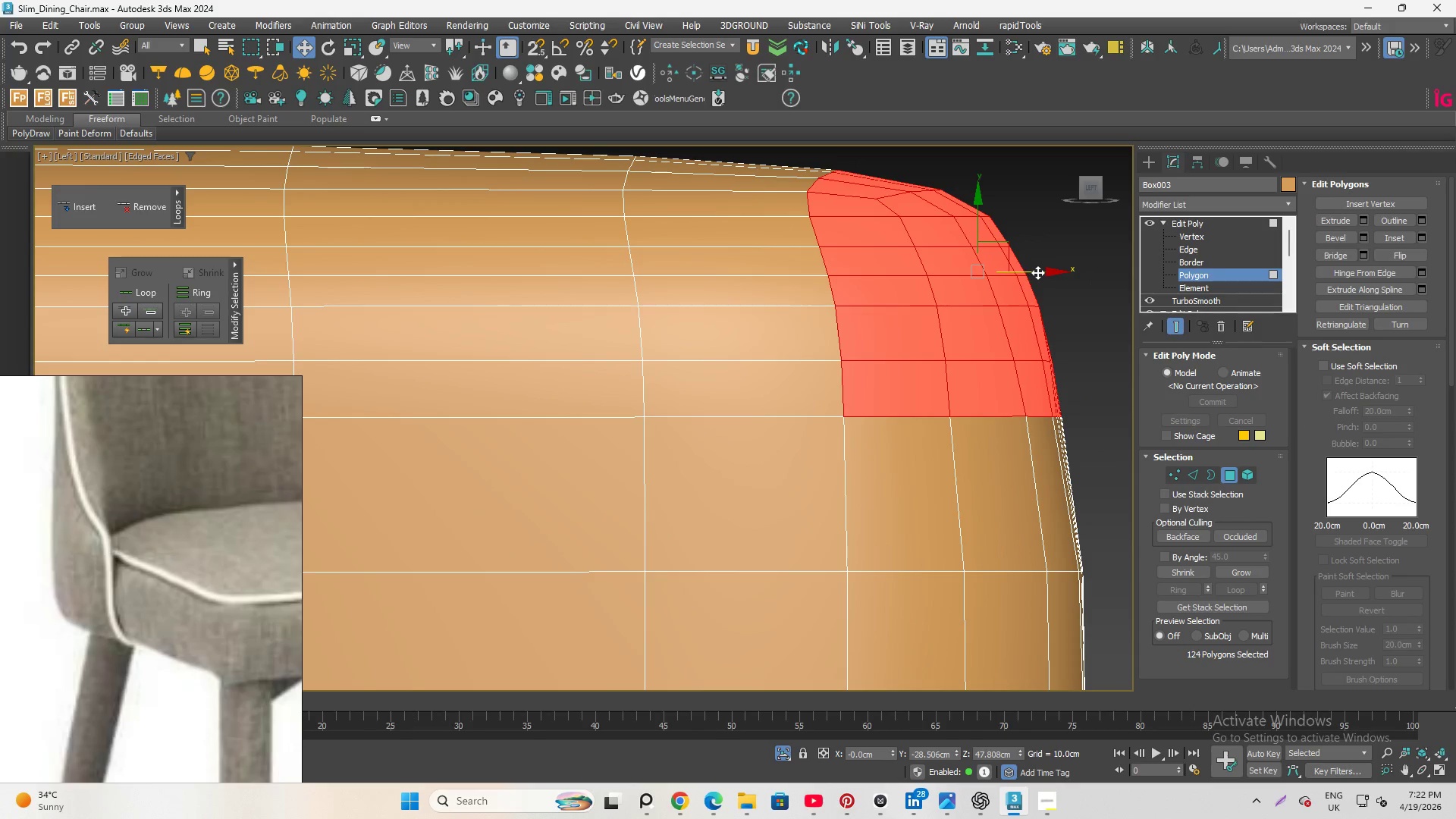 
left_click_drag(start_coordinate=[1037, 272], to_coordinate=[1053, 273])
 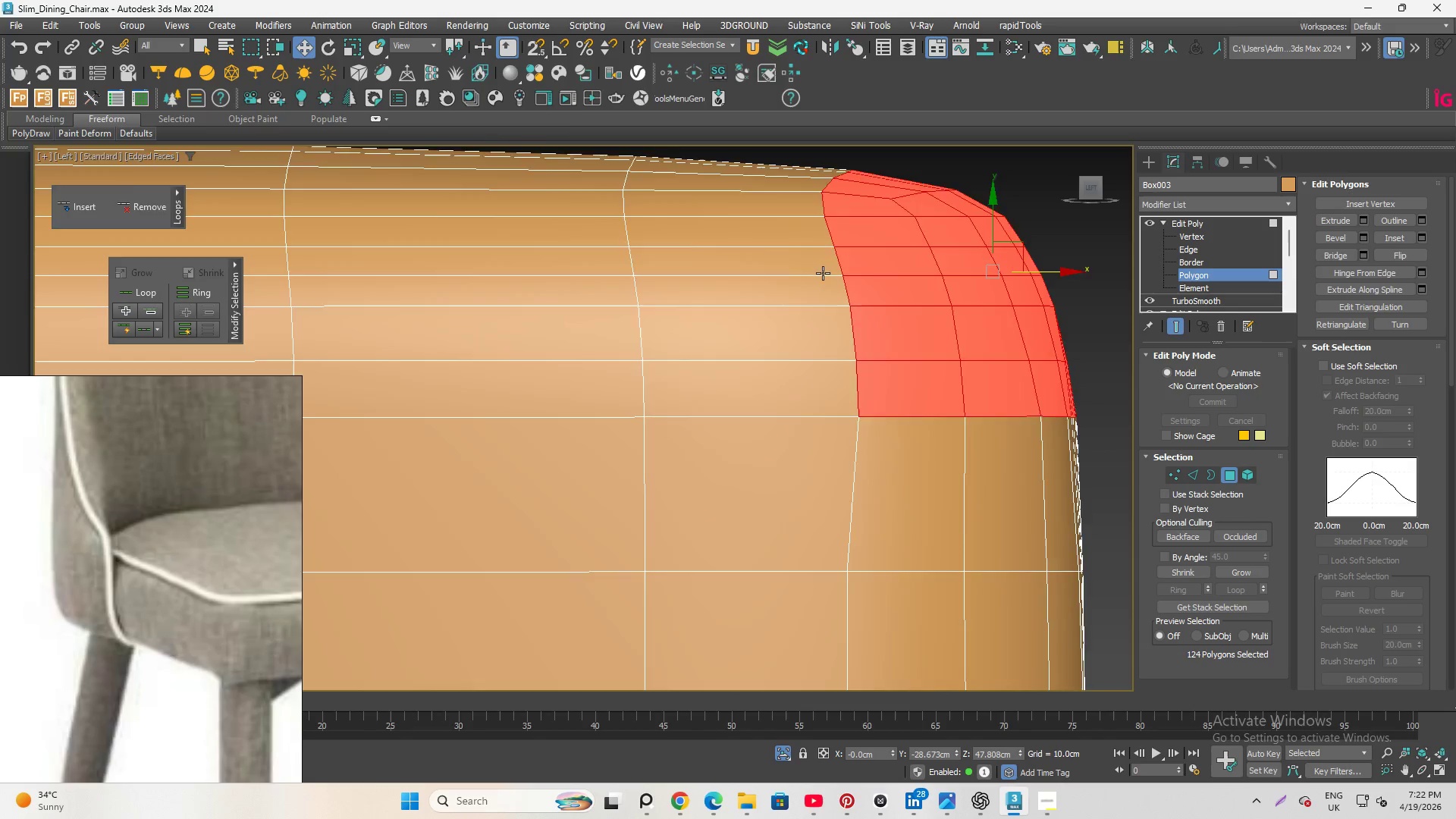 
scroll: coordinate [805, 273], scroll_direction: down, amount: 3.0
 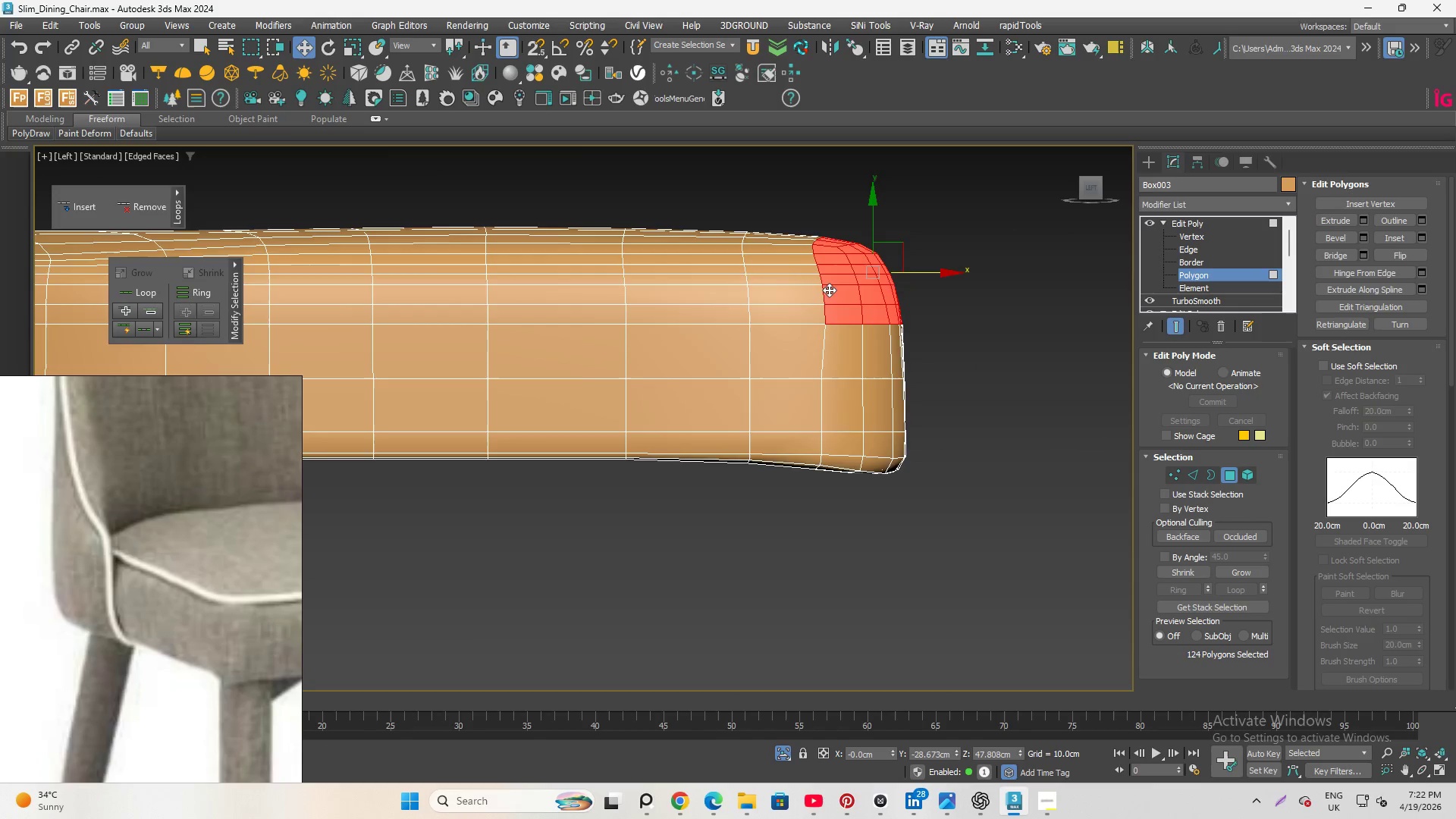 
scroll: coordinate [823, 291], scroll_direction: up, amount: 2.0
 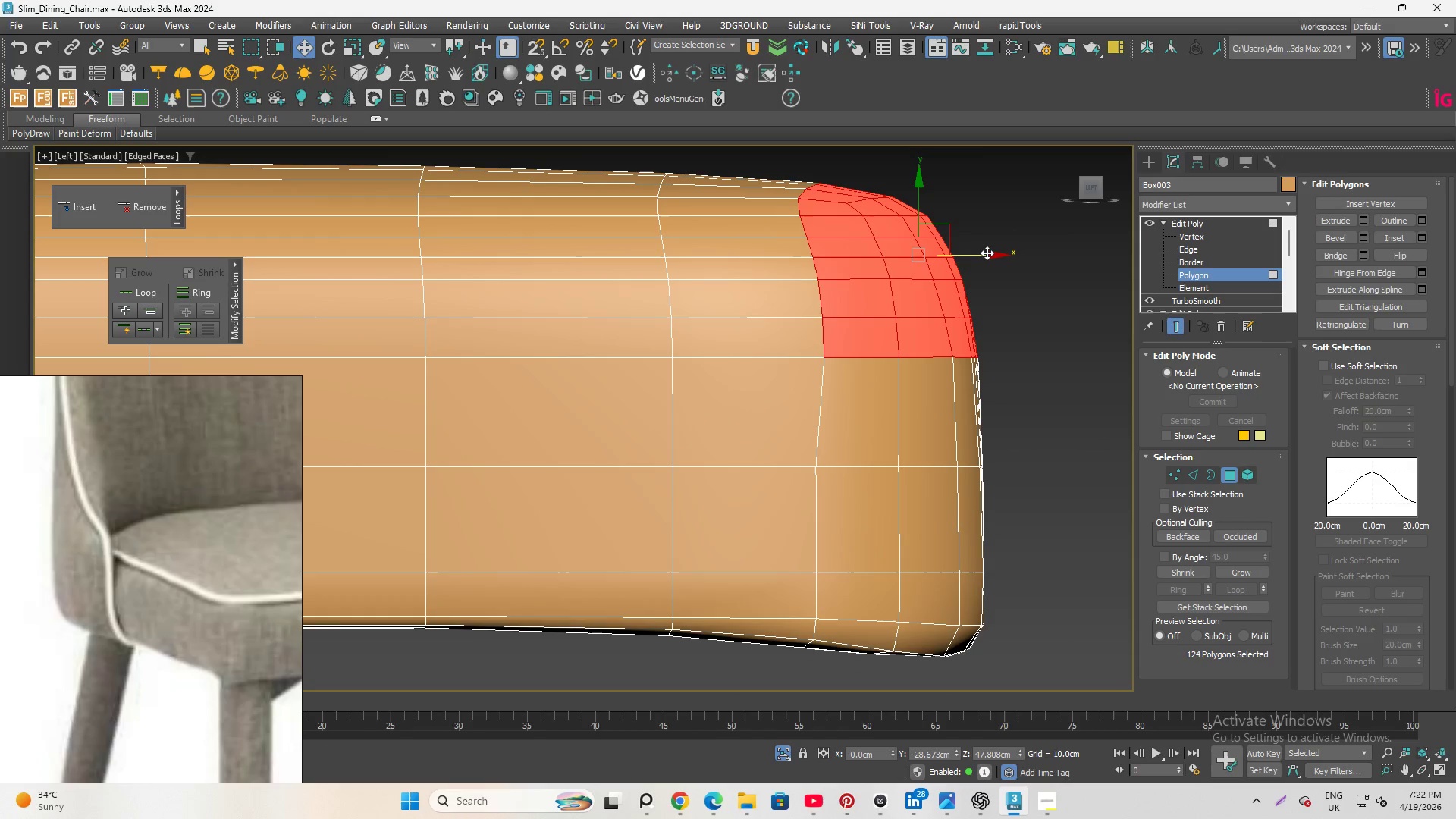 
left_click([987, 253])
 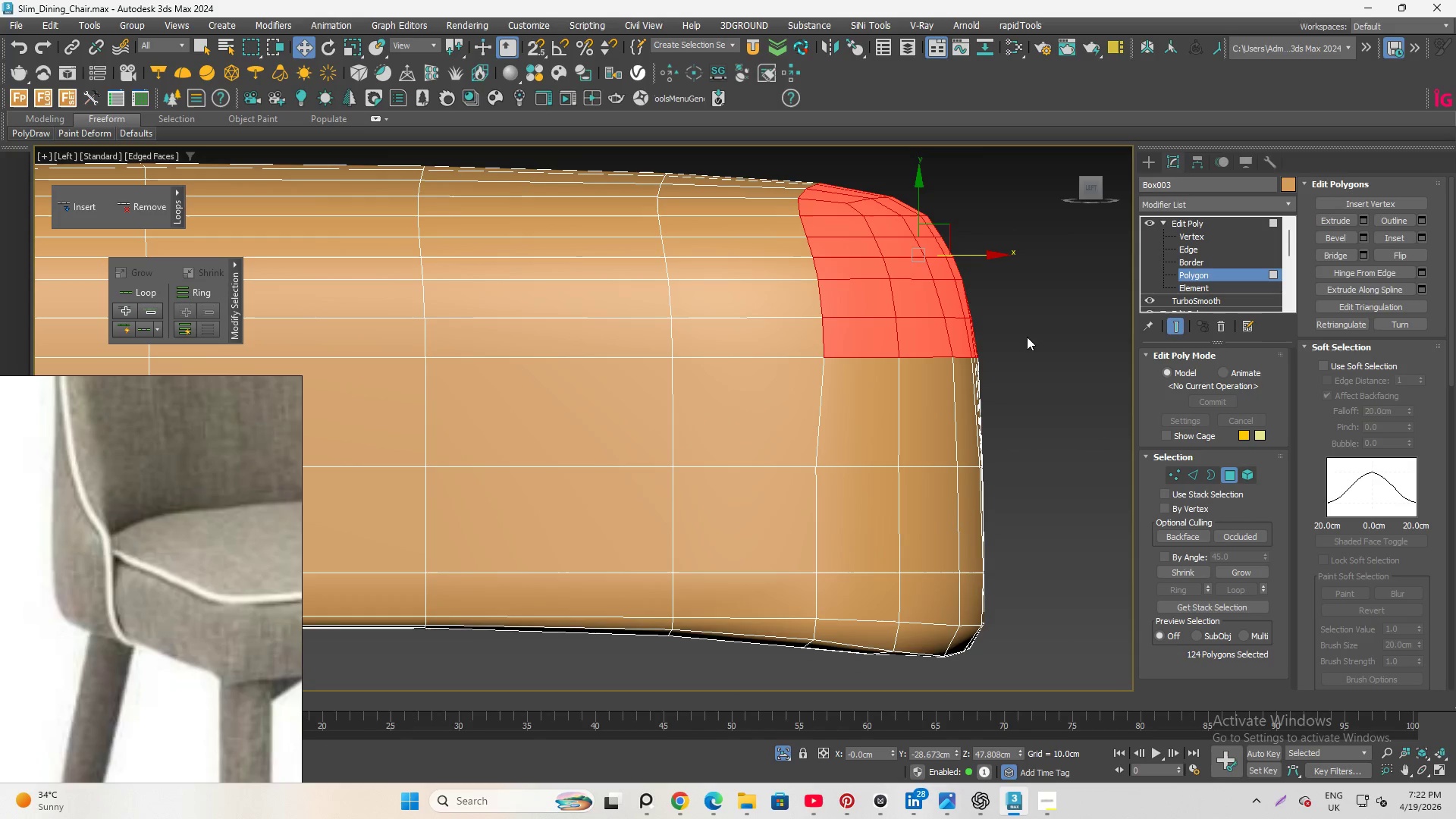 
left_click([1027, 337])
 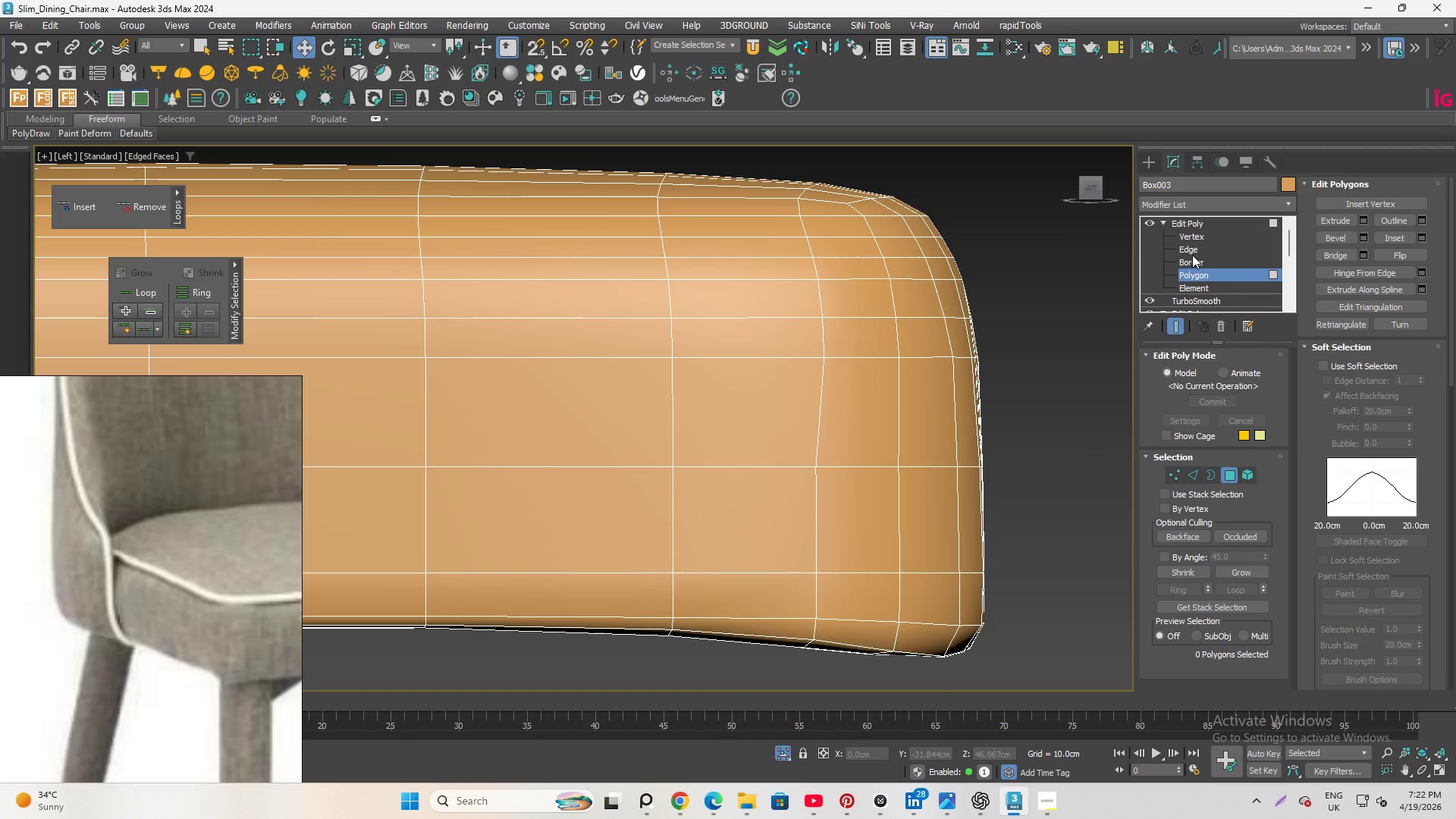 
left_click([1192, 249])
 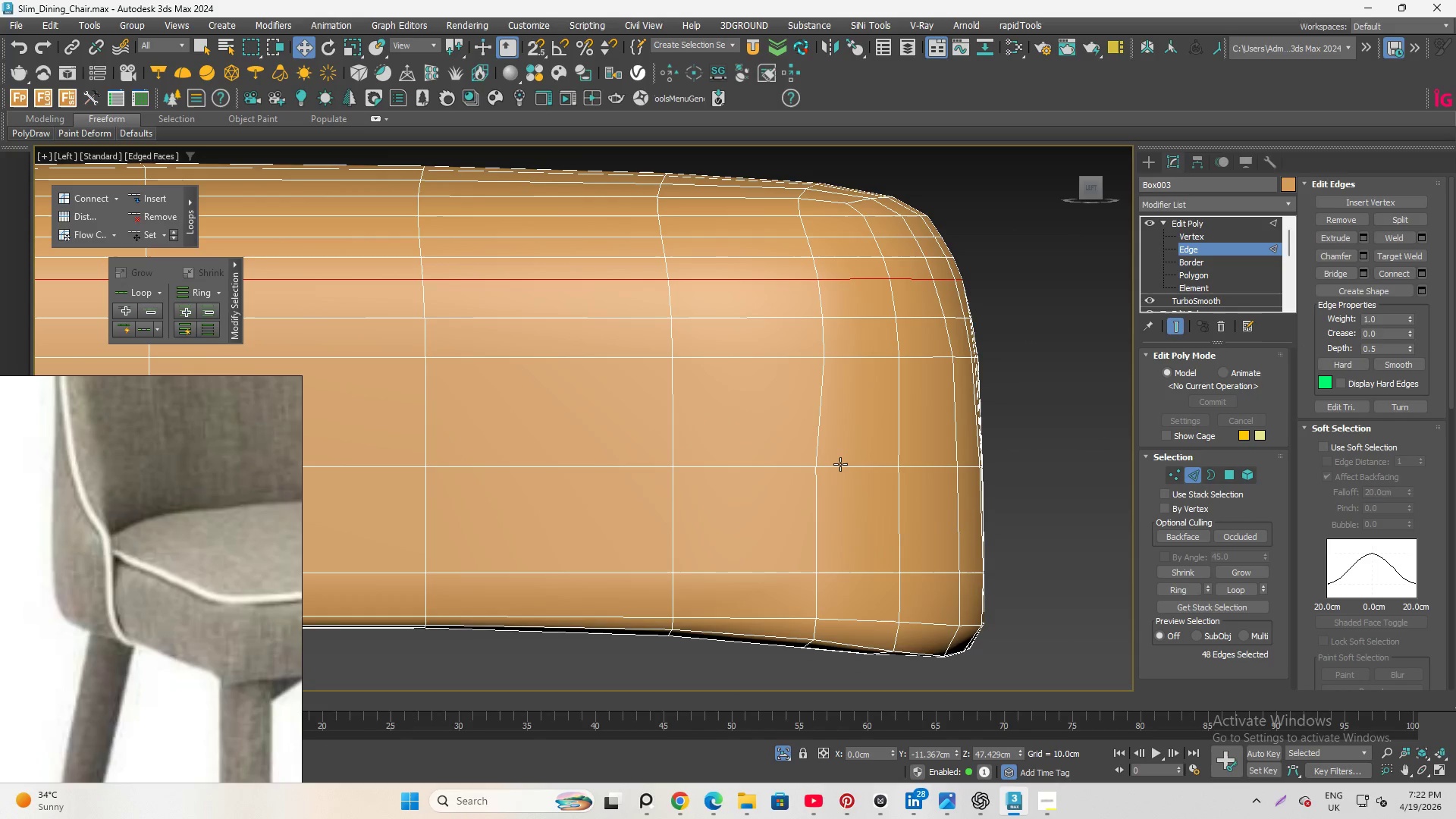 
double_click([840, 462])
 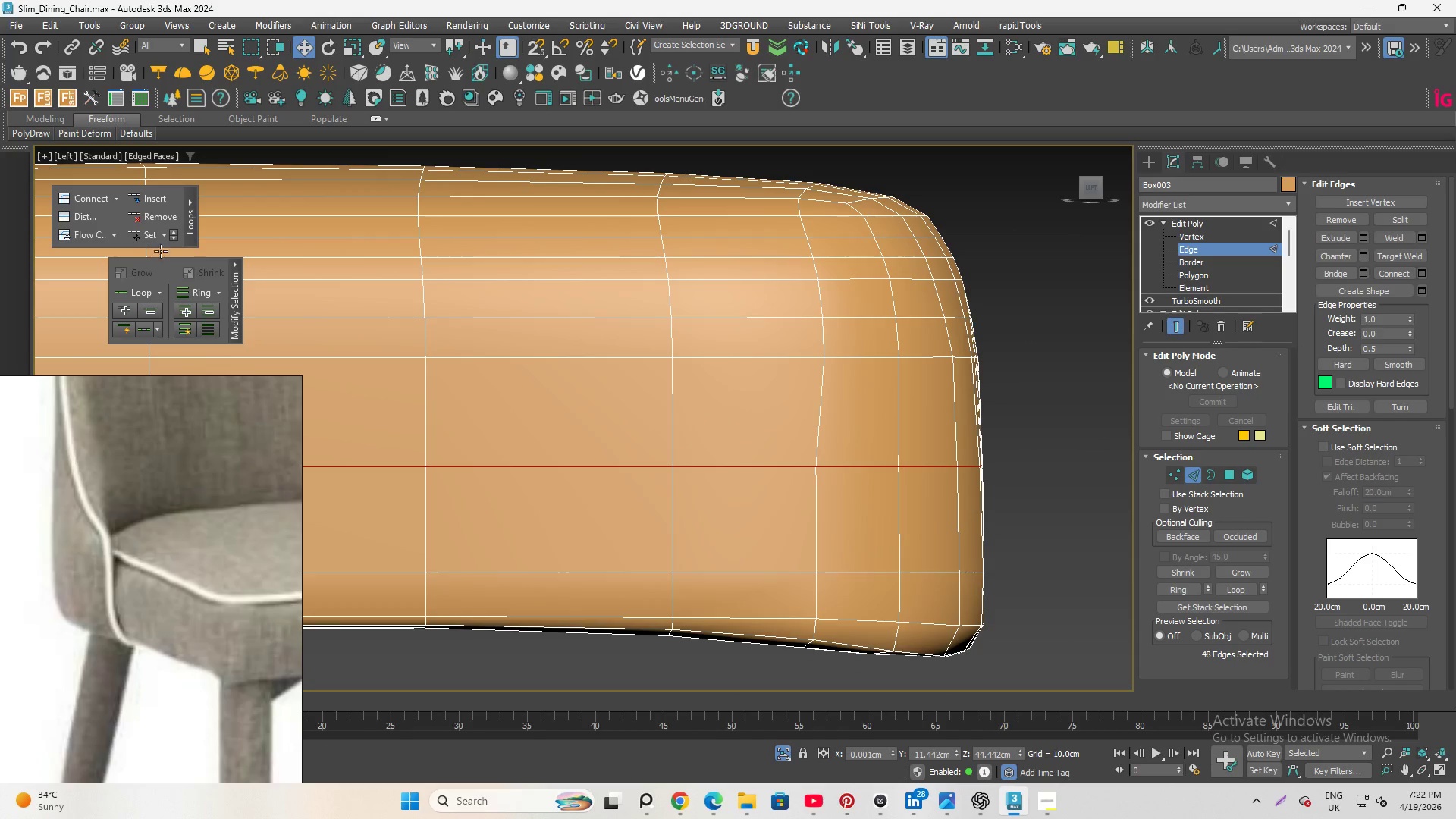 
left_click([140, 237])
 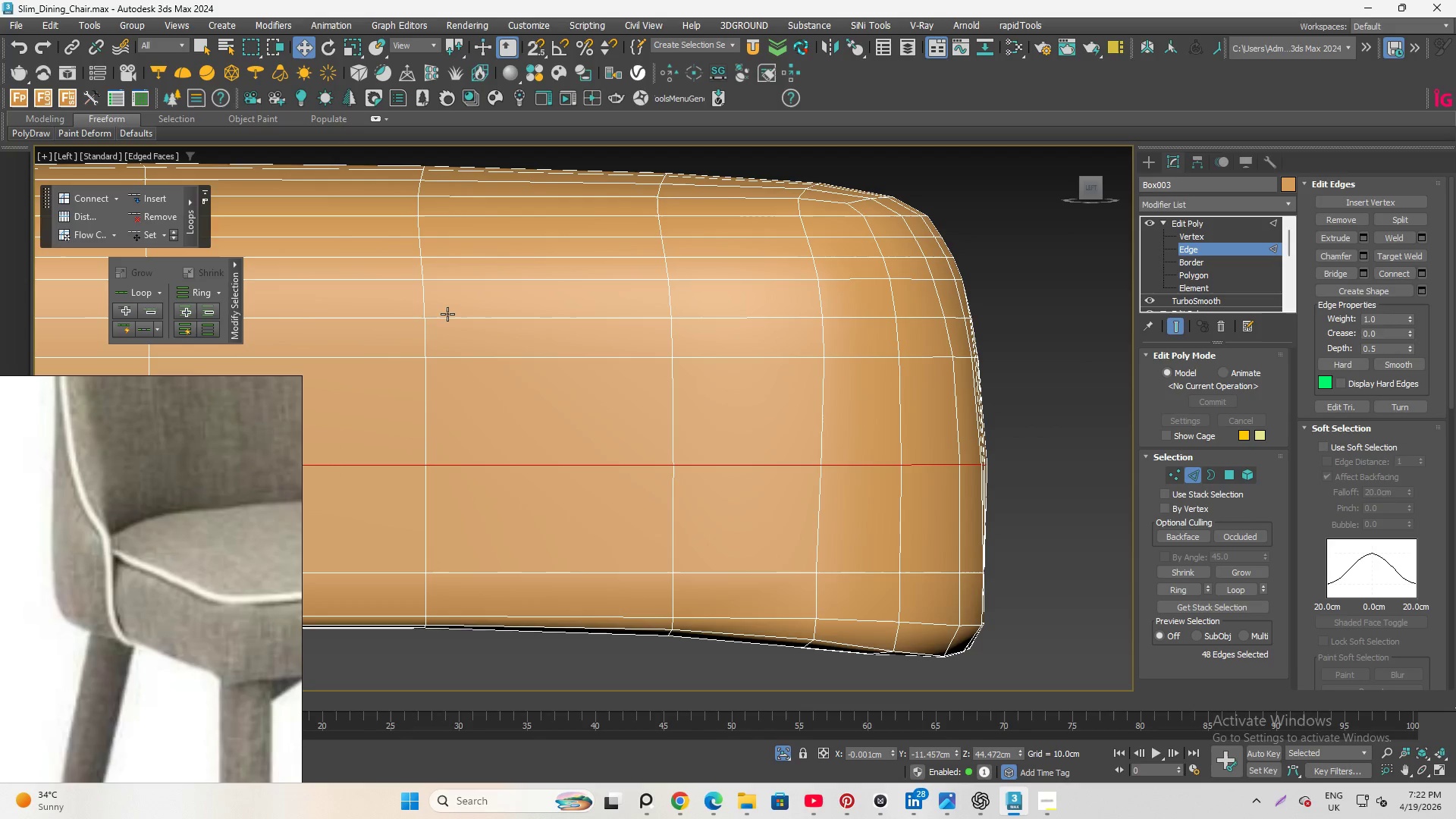 
scroll: coordinate [735, 479], scroll_direction: down, amount: 3.0
 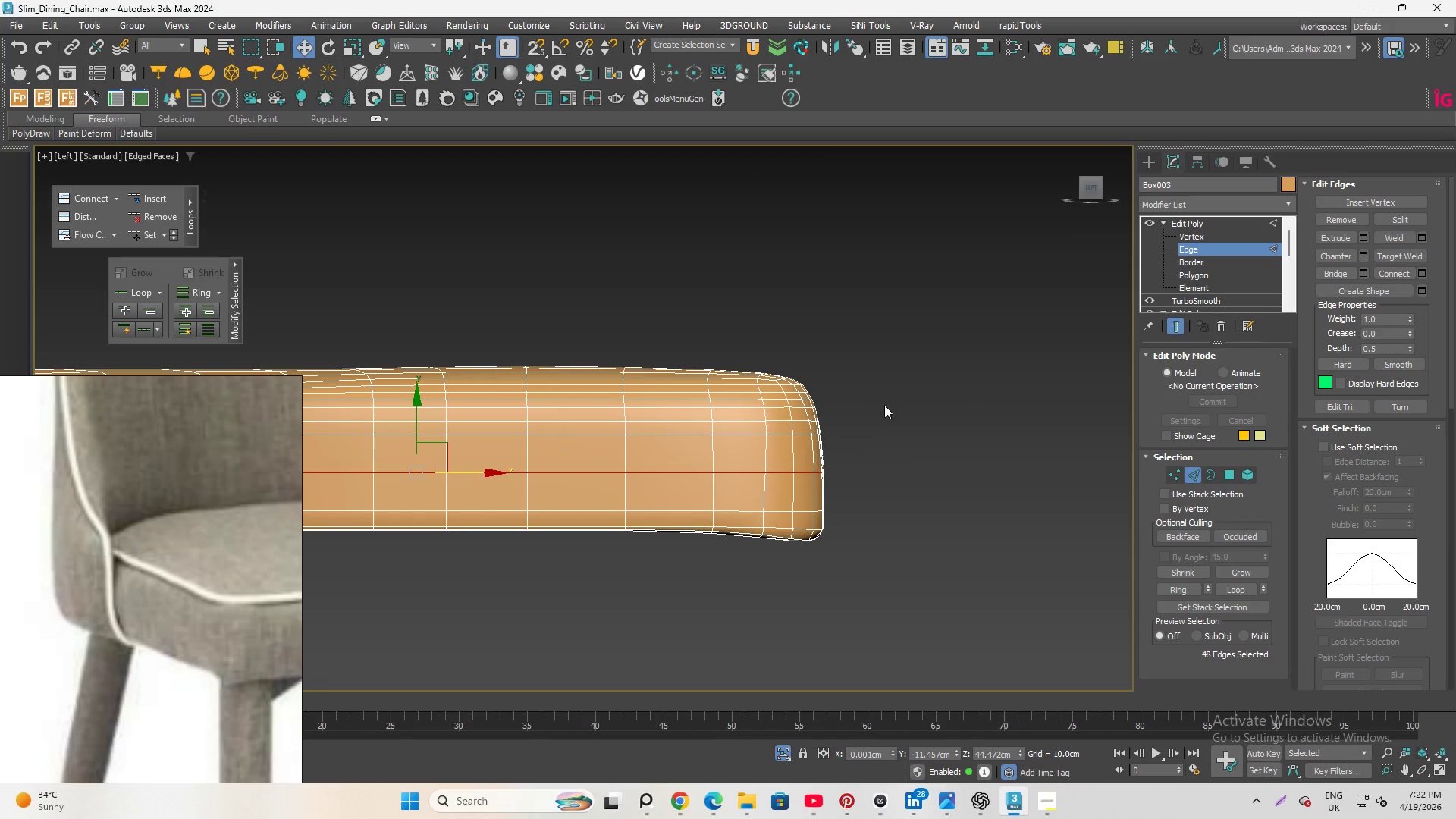 
left_click([893, 401])
 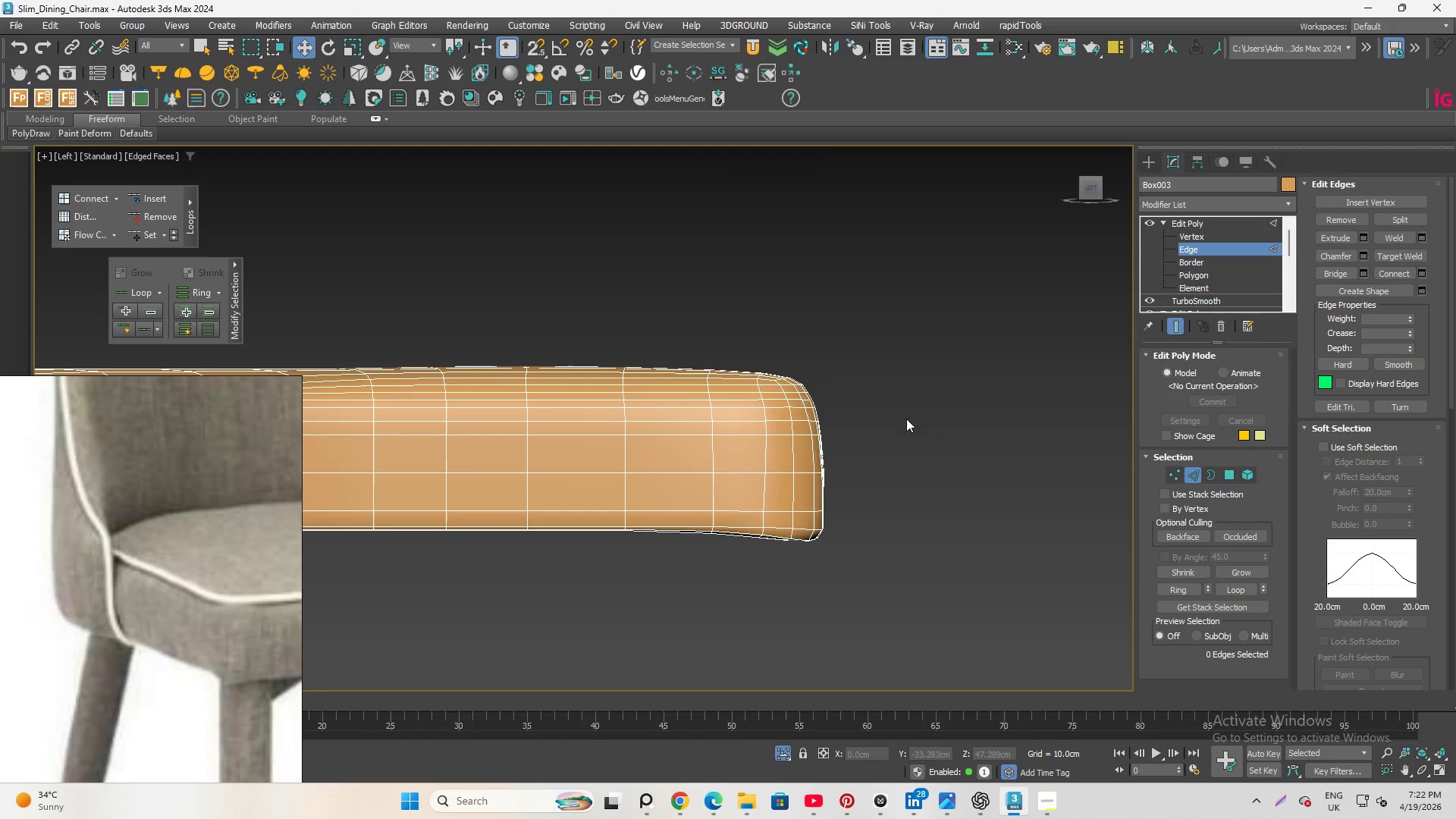 
scroll: coordinate [936, 494], scroll_direction: down, amount: 2.0
 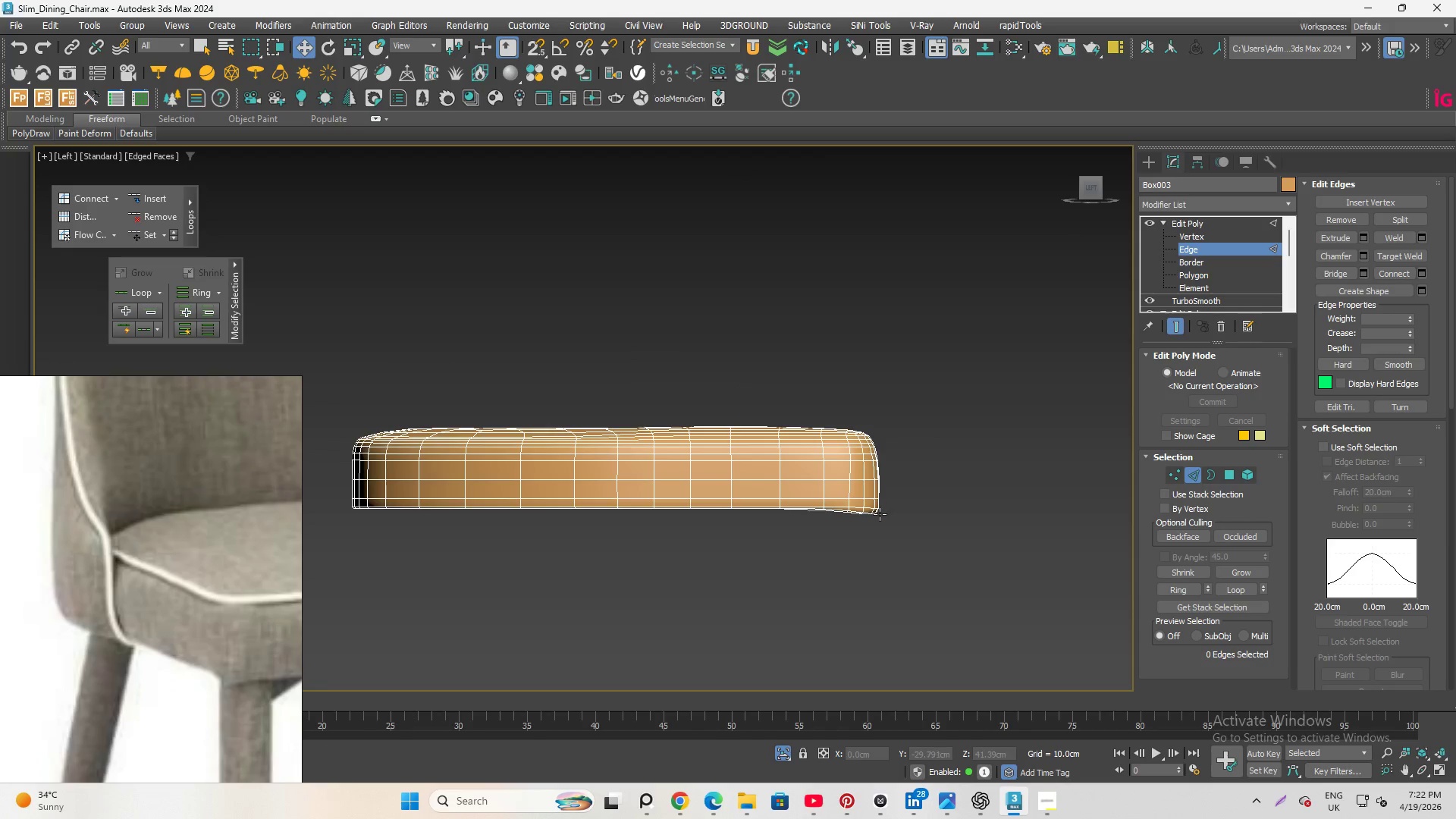 
scroll: coordinate [860, 514], scroll_direction: up, amount: 3.0
 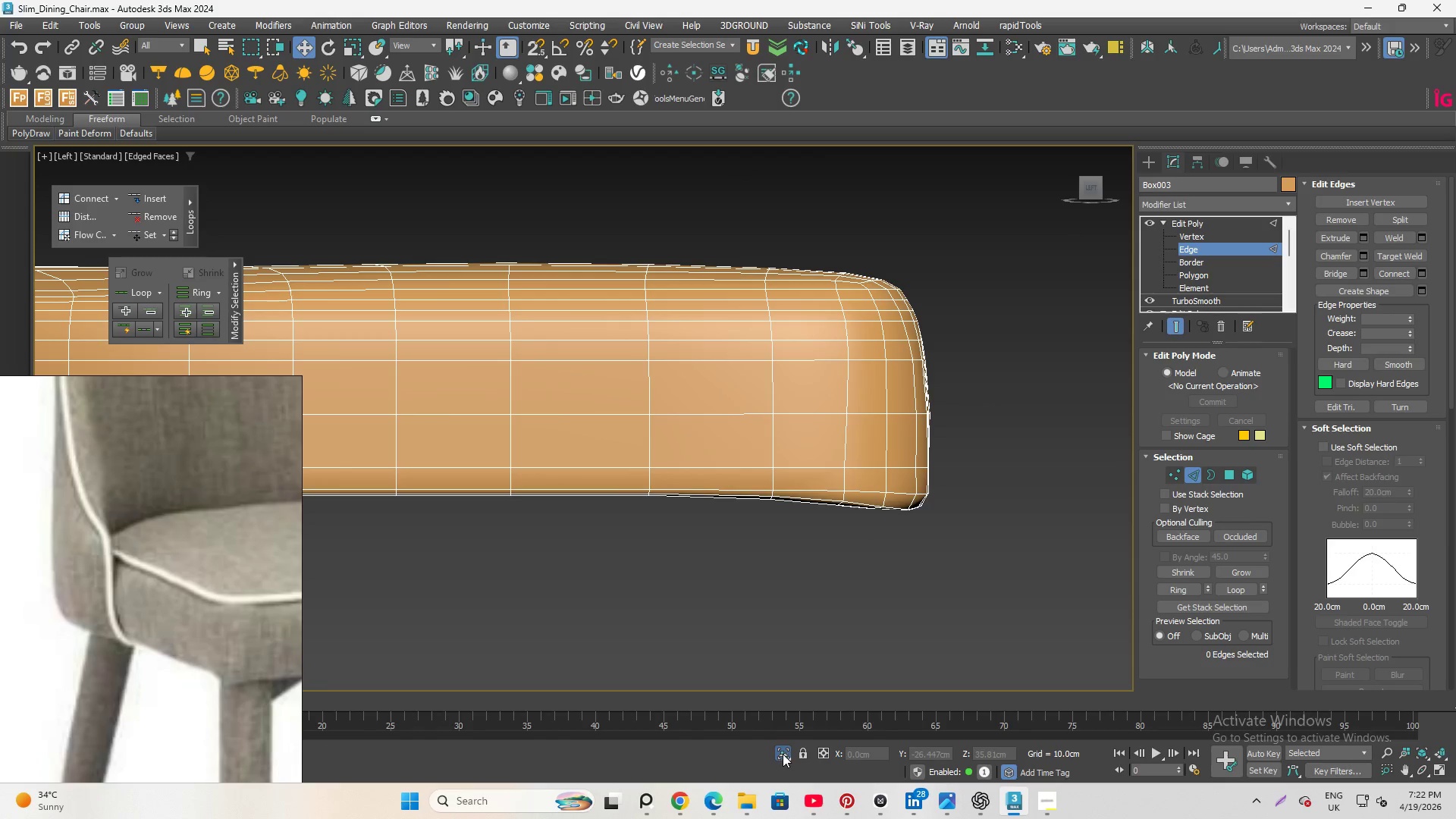 
left_click([784, 754])
 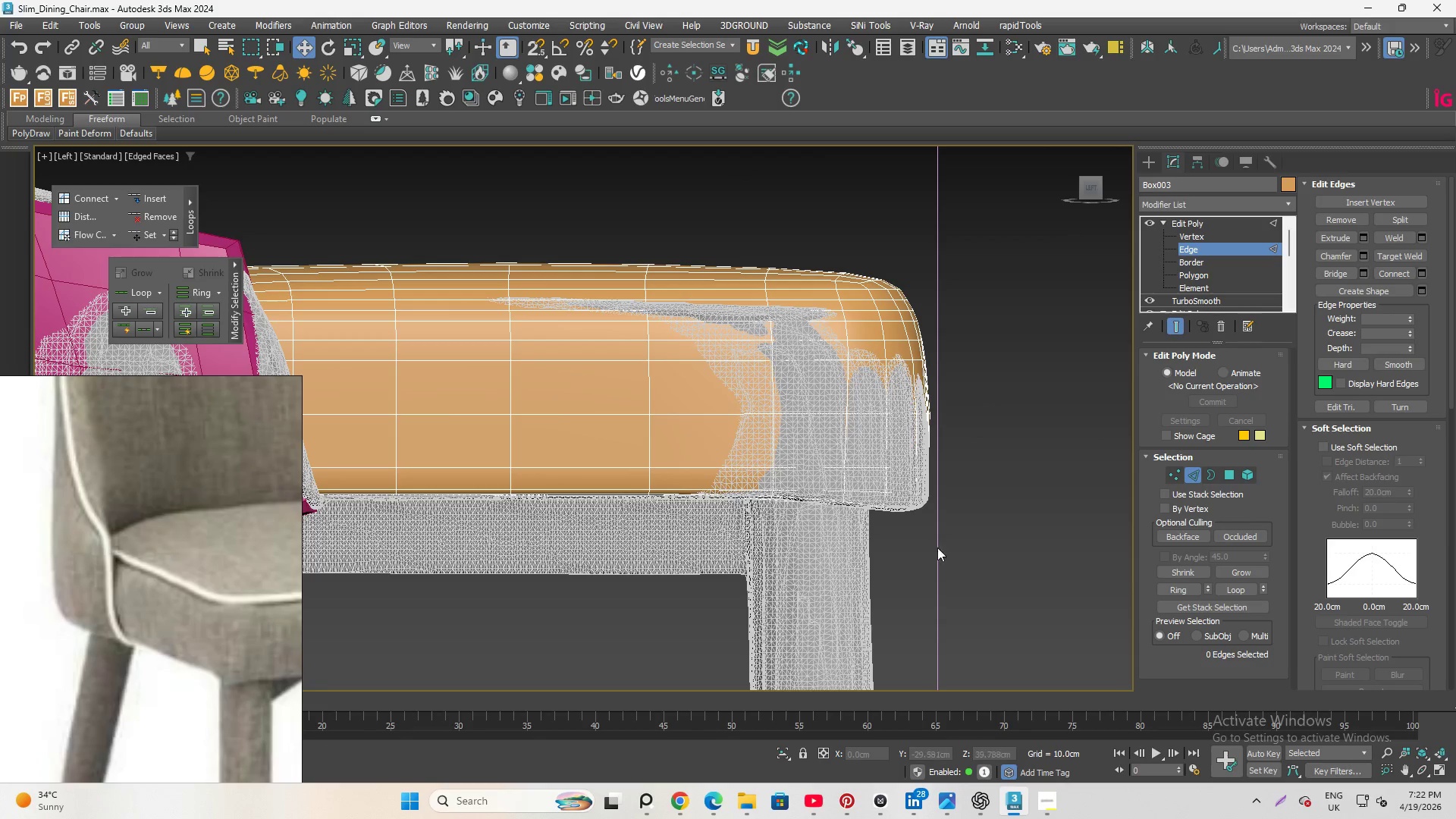 
hold_key(key=AltLeft, duration=0.94)
 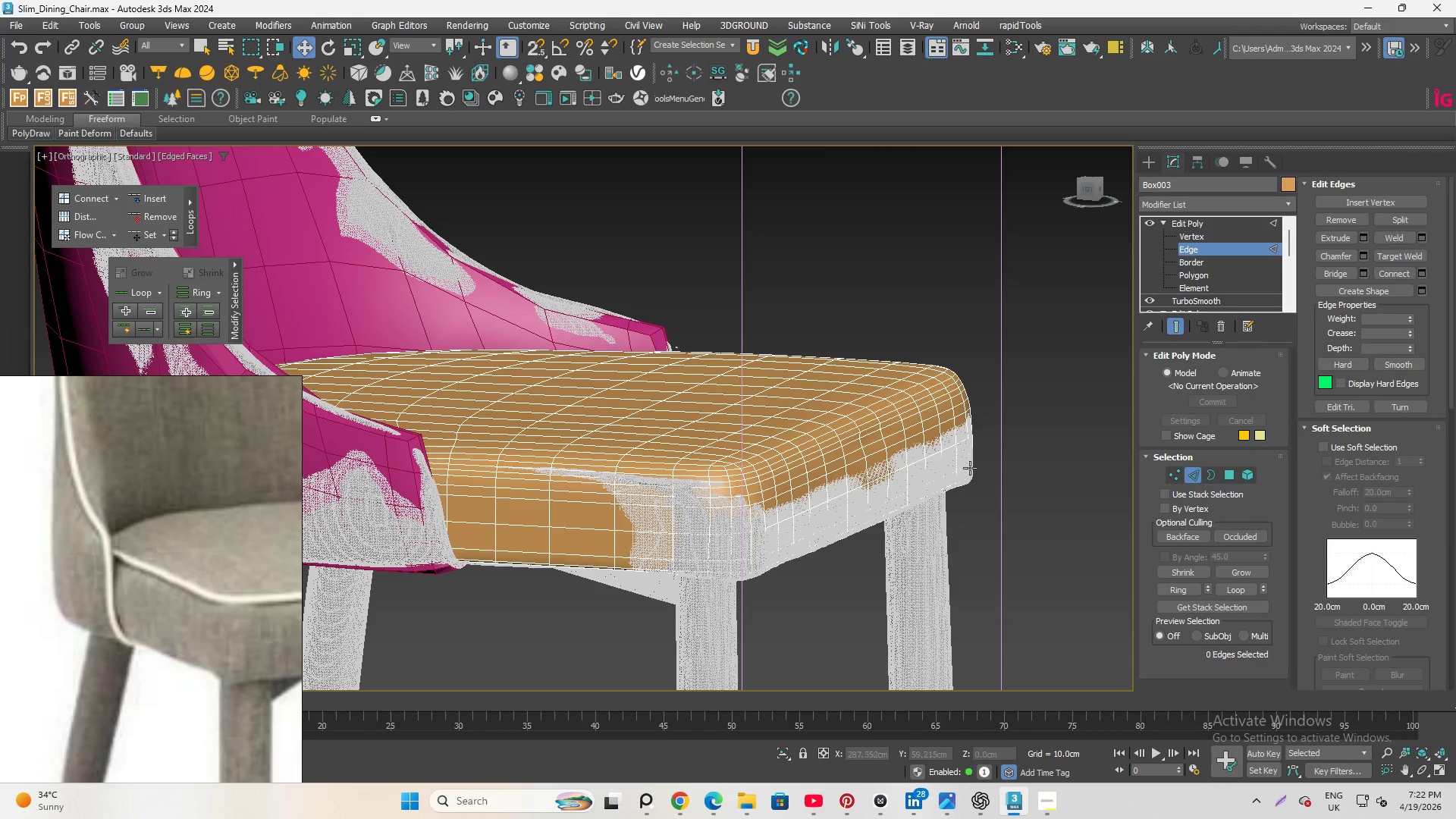 
scroll: coordinate [897, 369], scroll_direction: down, amount: 3.0
 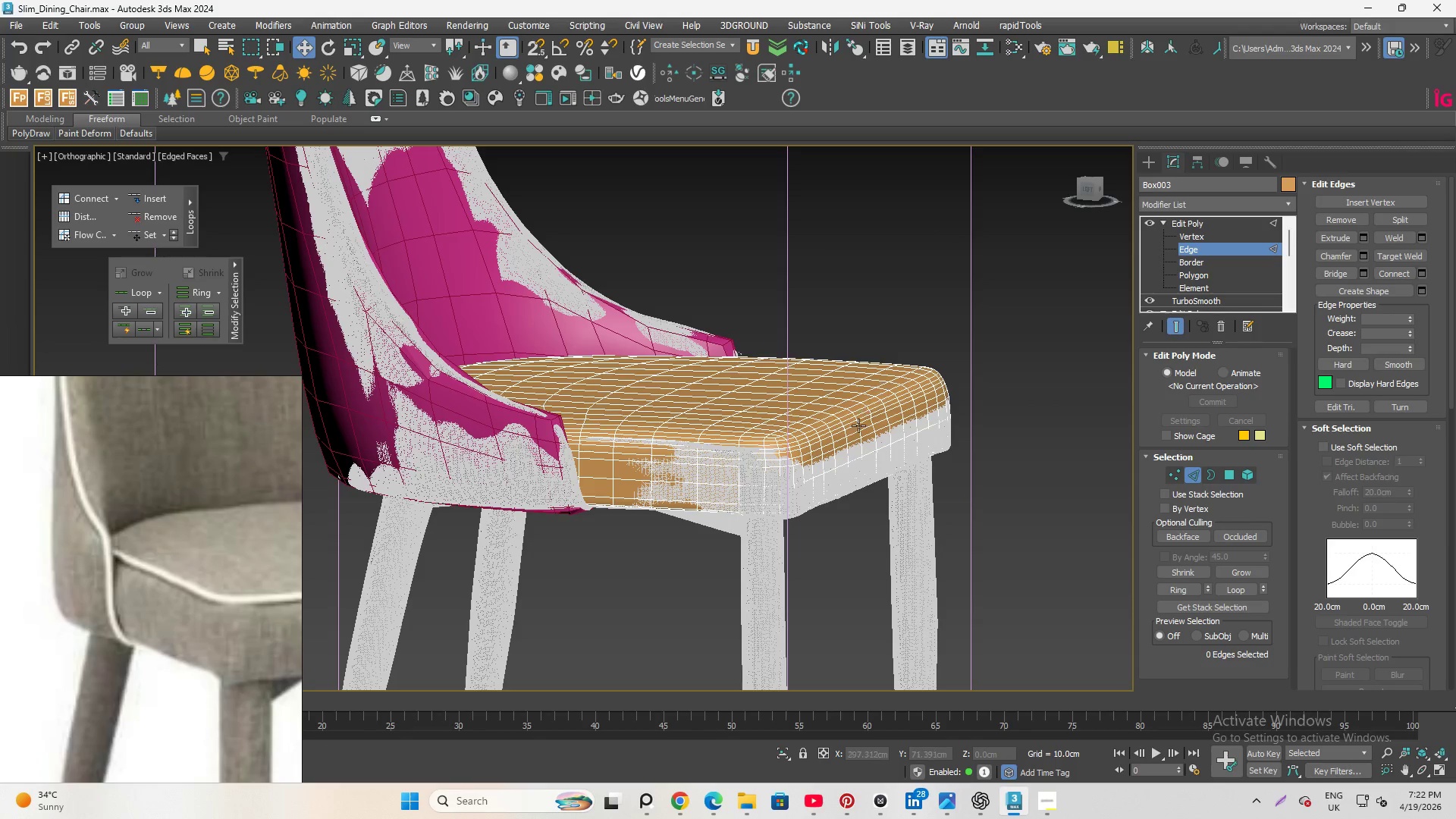 
hold_key(key=AltLeft, duration=1.08)
 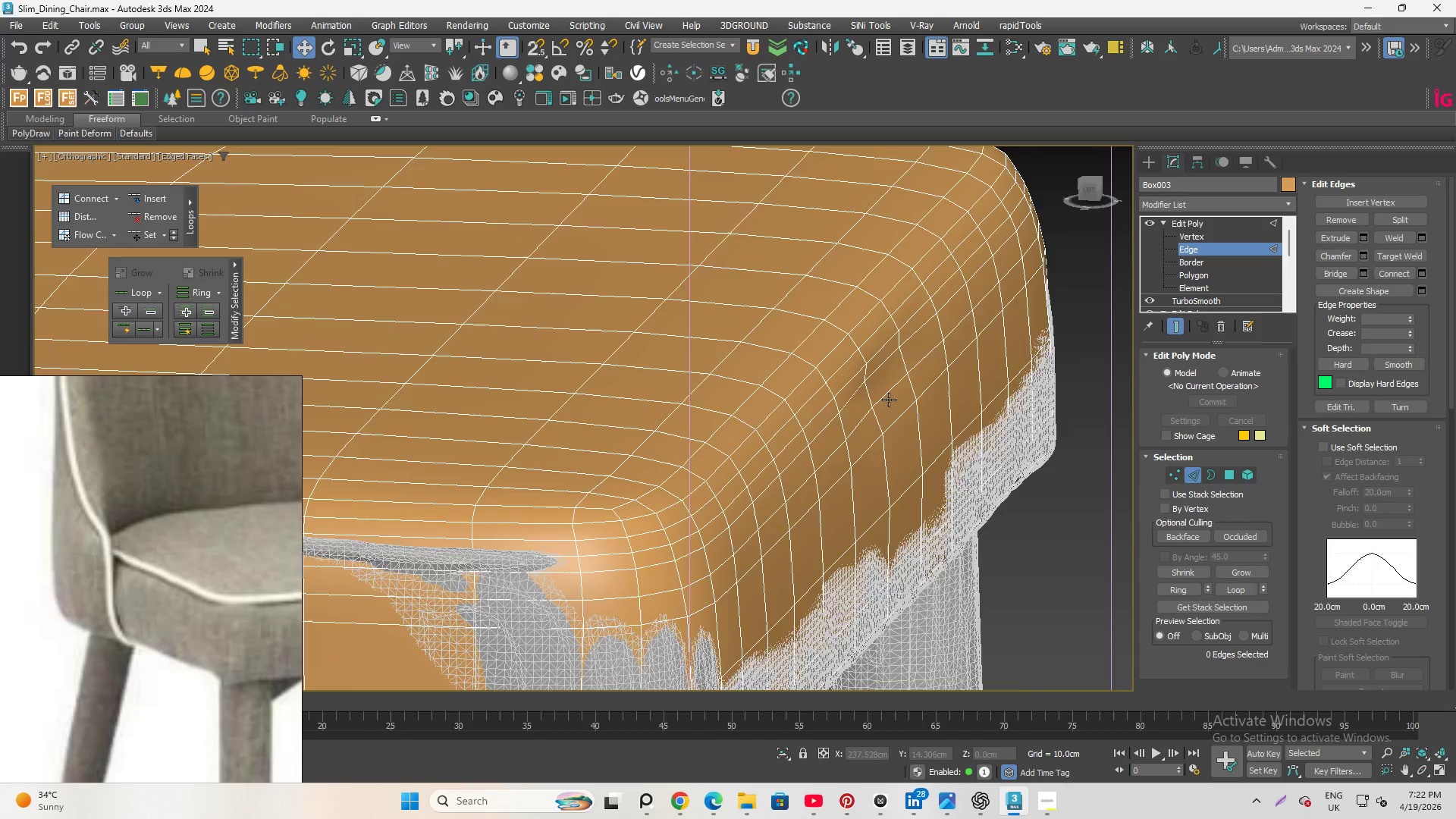 
scroll: coordinate [858, 431], scroll_direction: up, amount: 3.0
 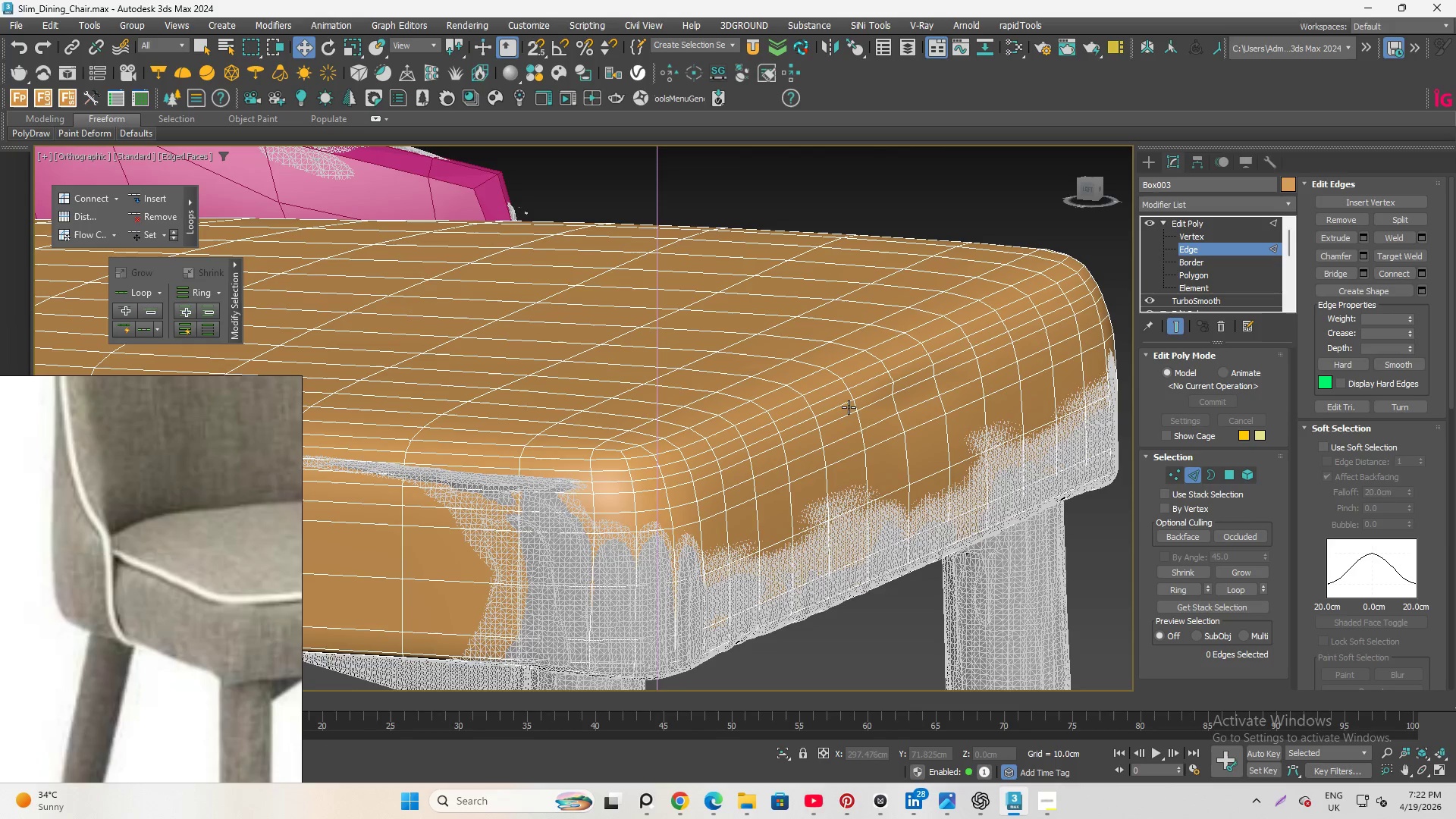 
left_click([886, 388])
 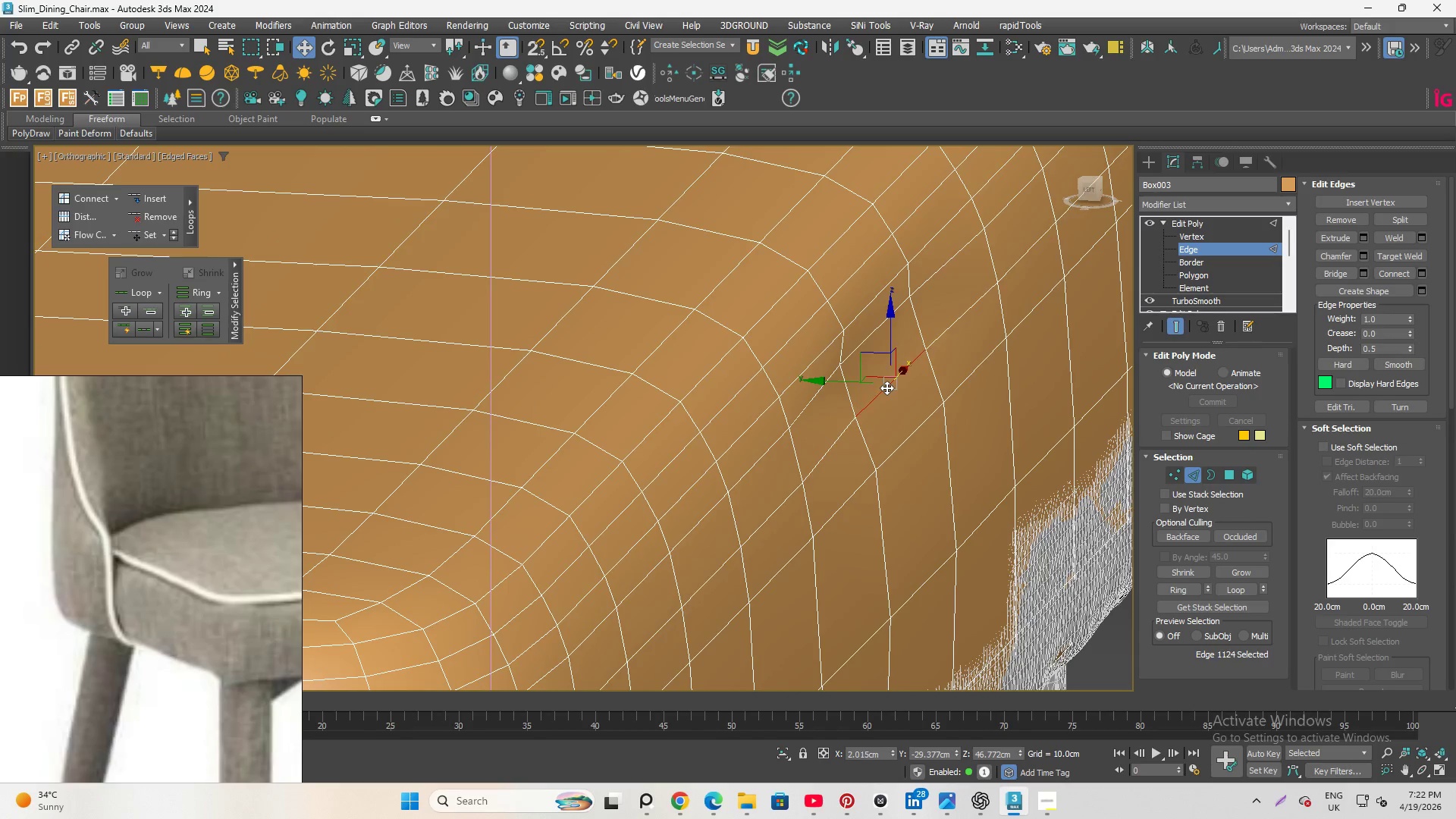 
scroll: coordinate [889, 394], scroll_direction: up, amount: 3.0
 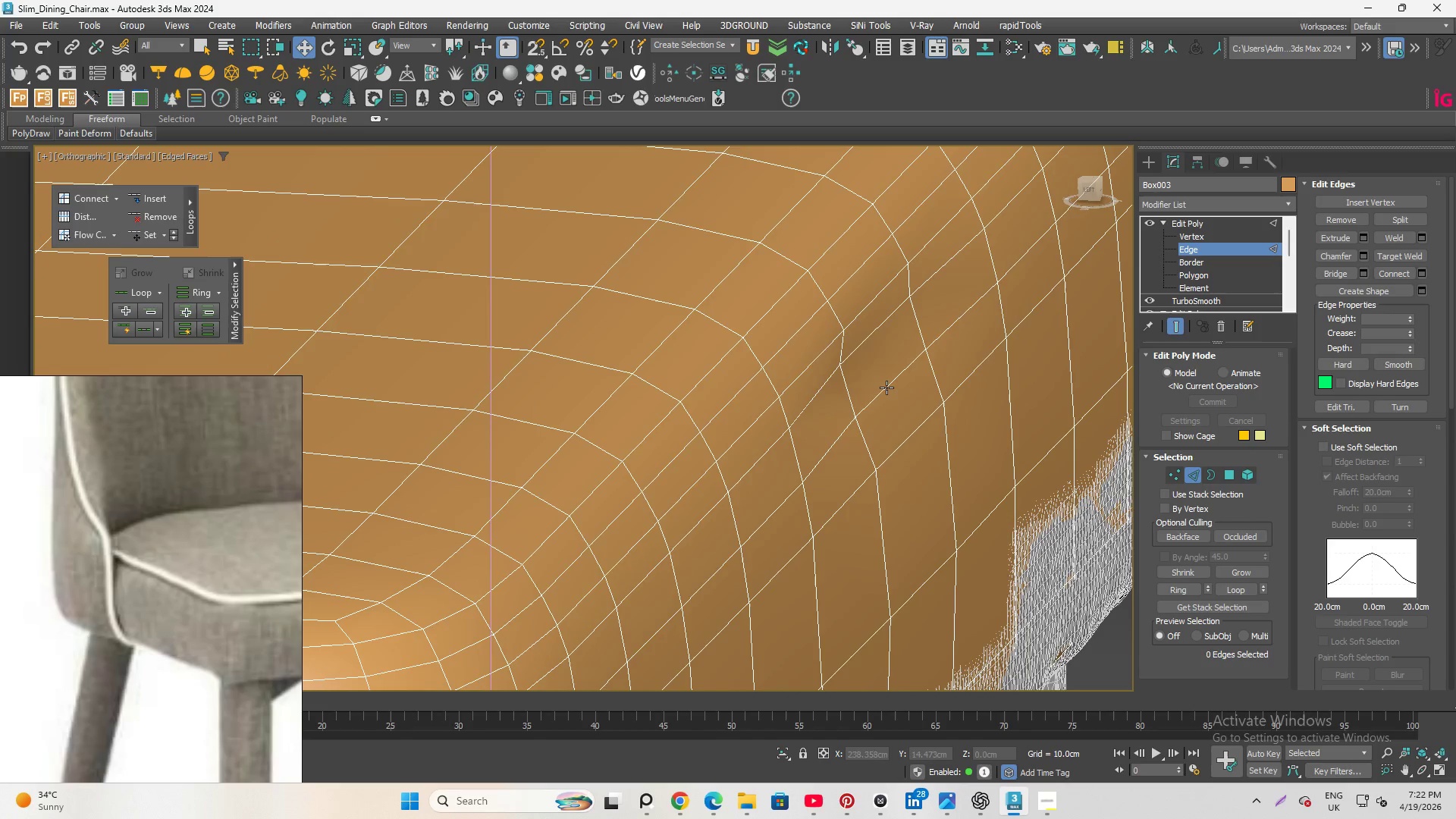 
double_click([886, 388])
 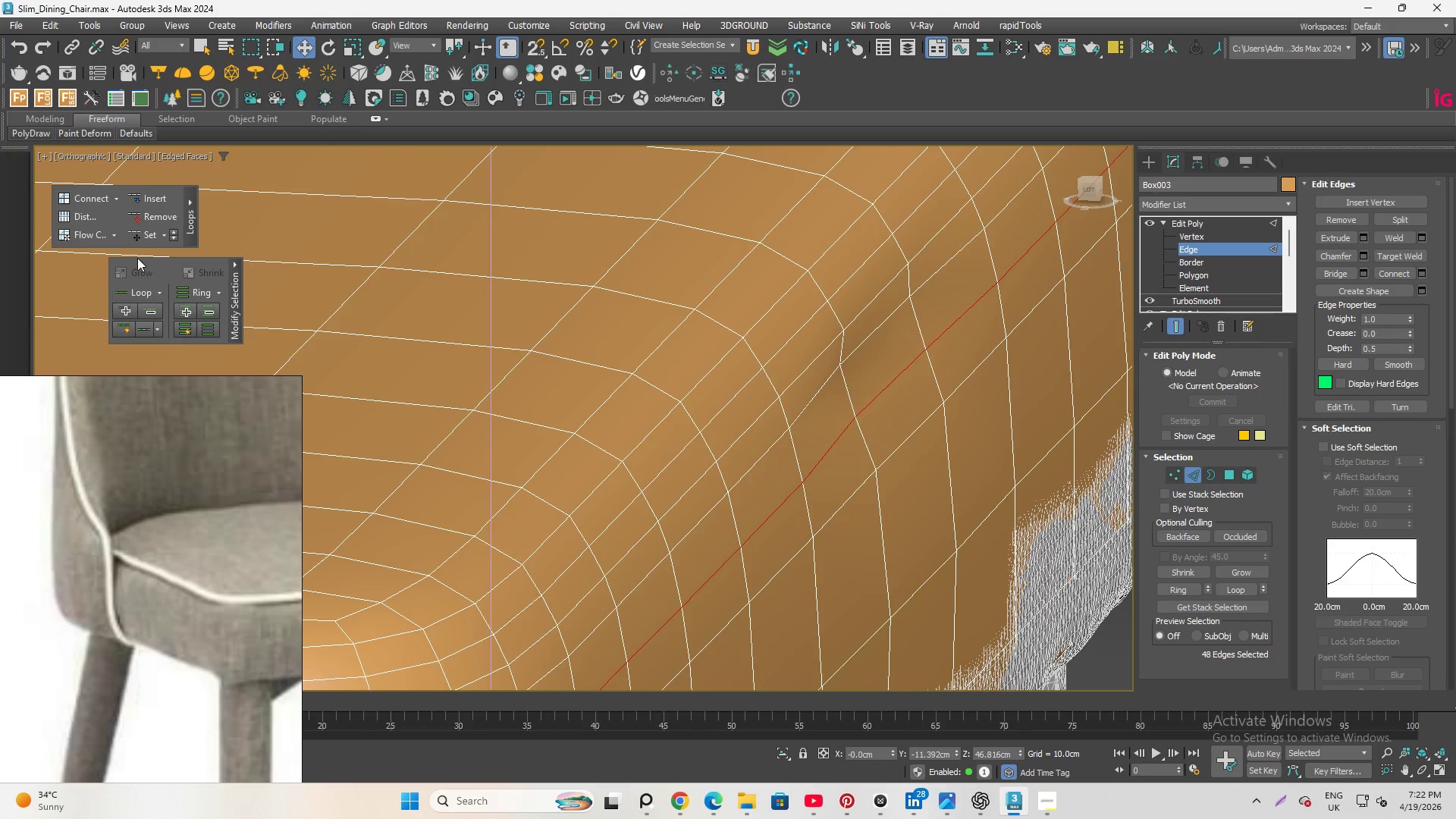 
left_click([136, 240])
 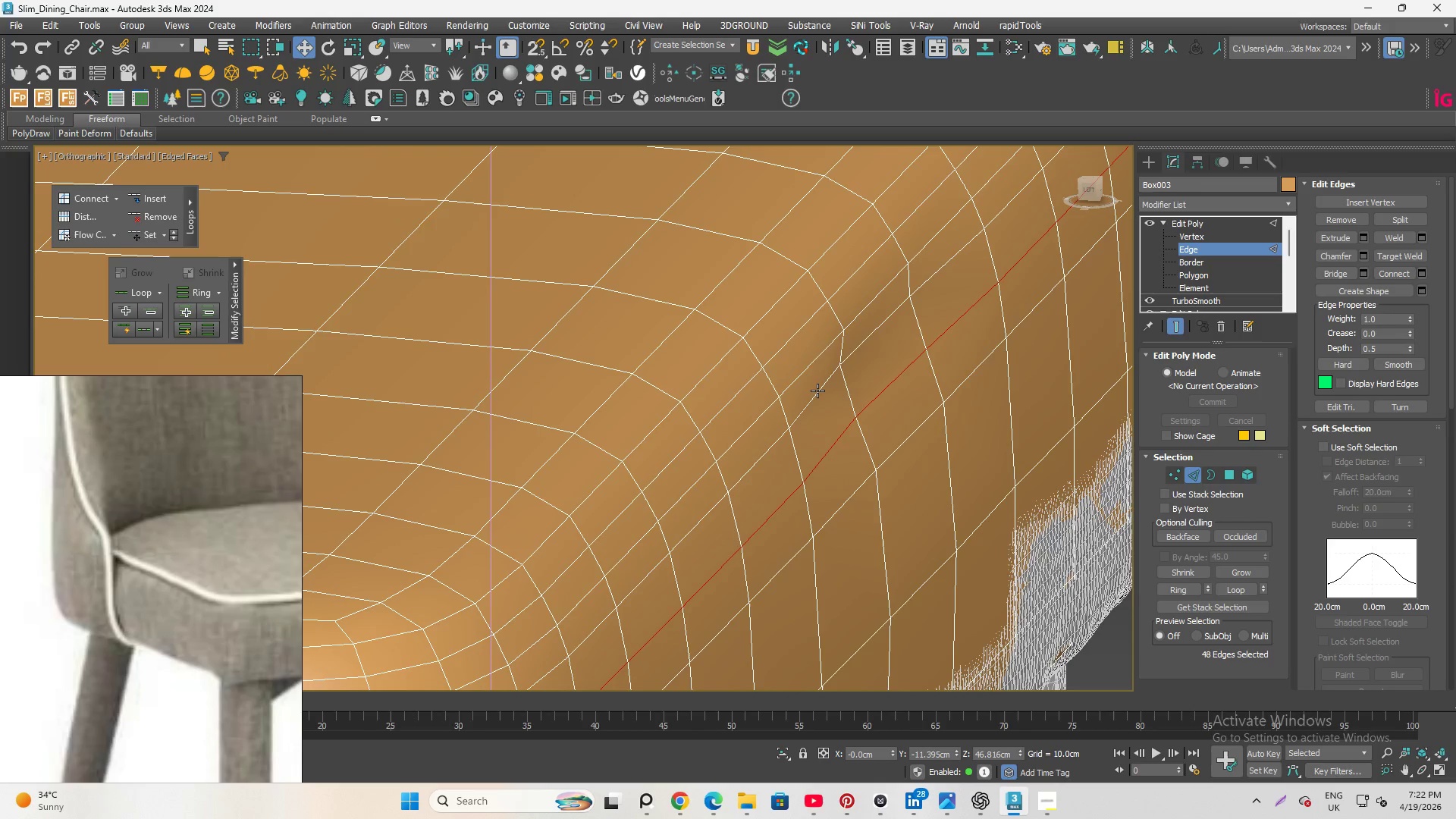 
double_click([817, 391])
 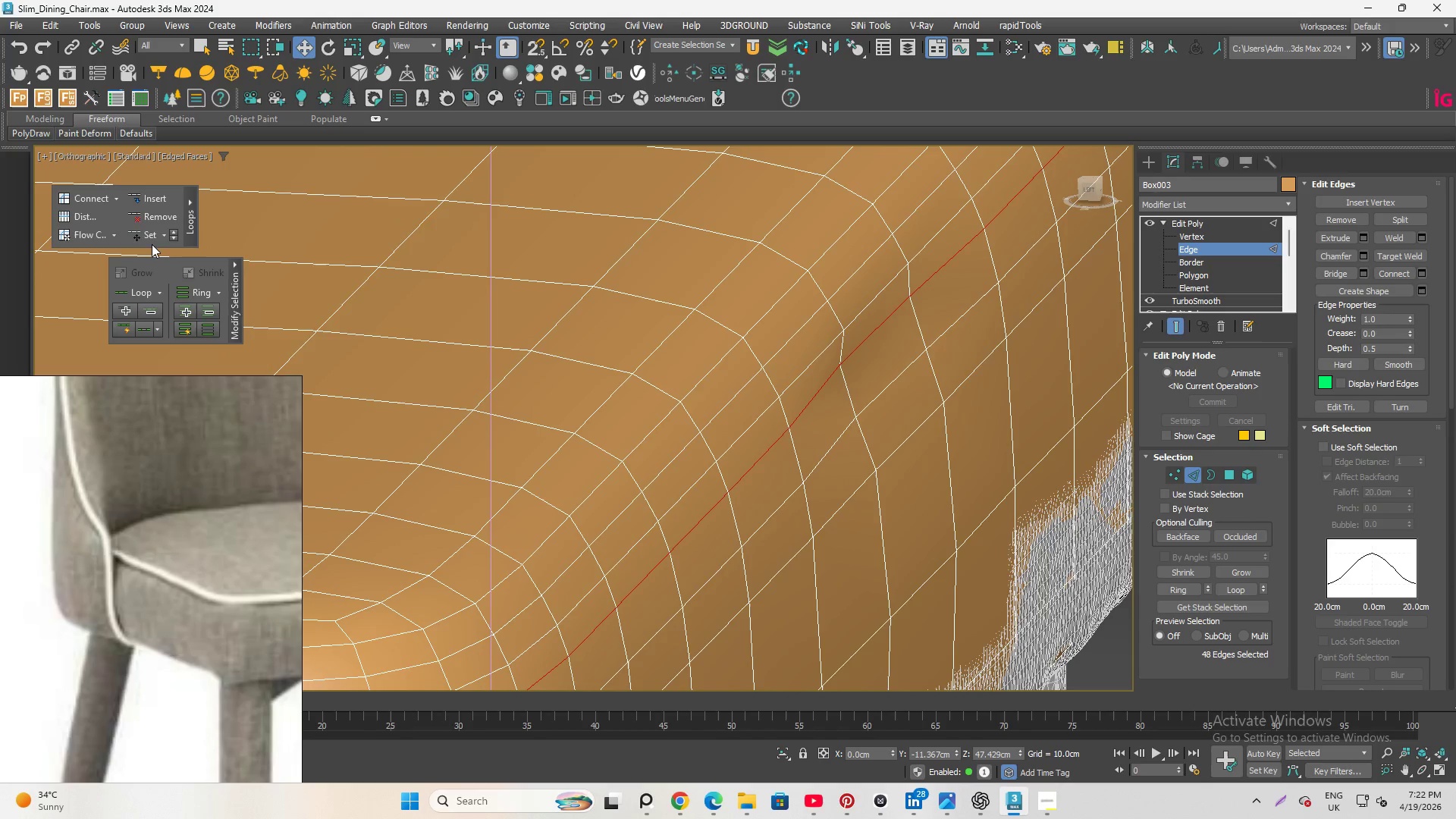 
left_click([147, 235])
 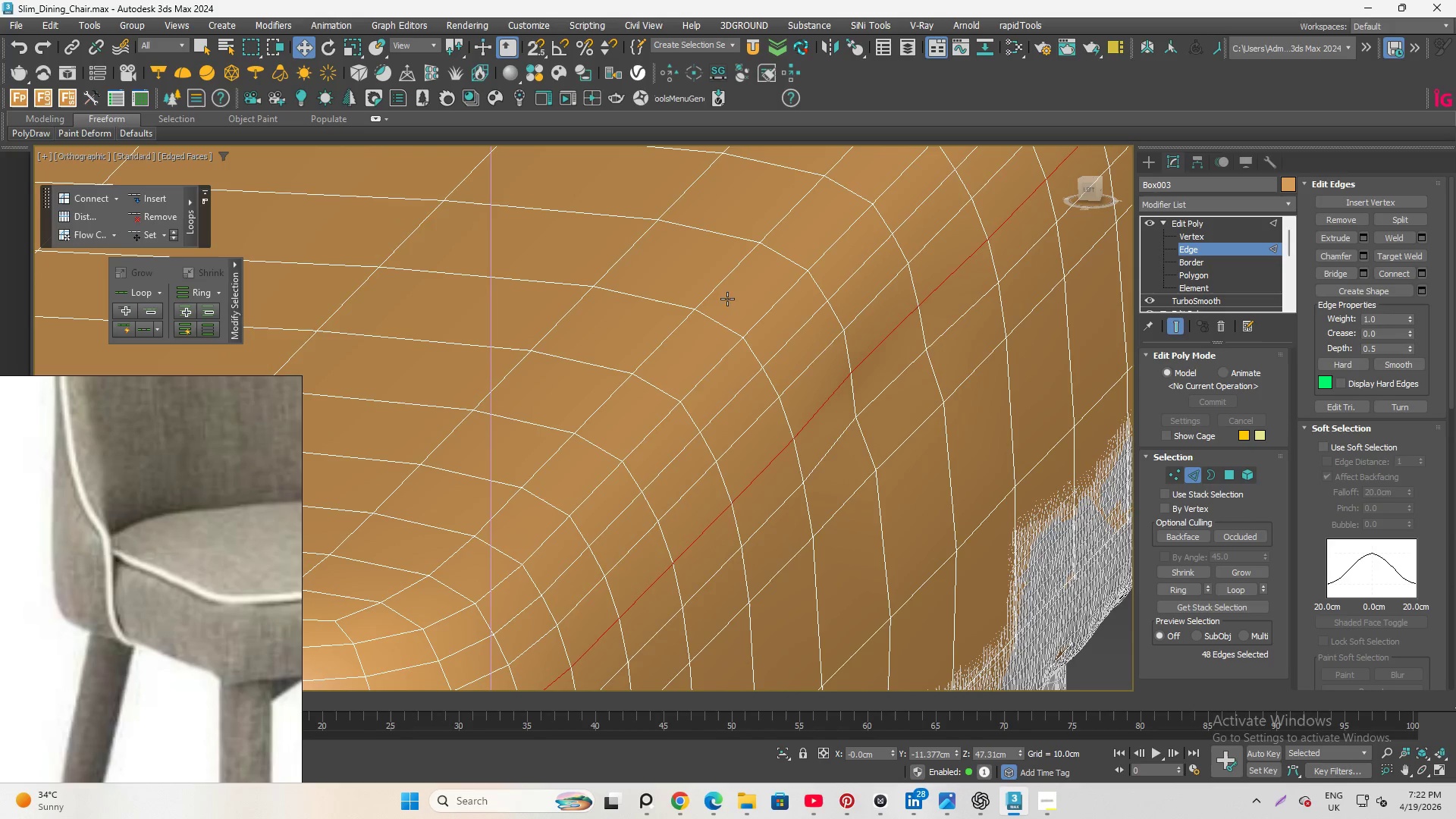 
scroll: coordinate [672, 339], scroll_direction: down, amount: 1.0
 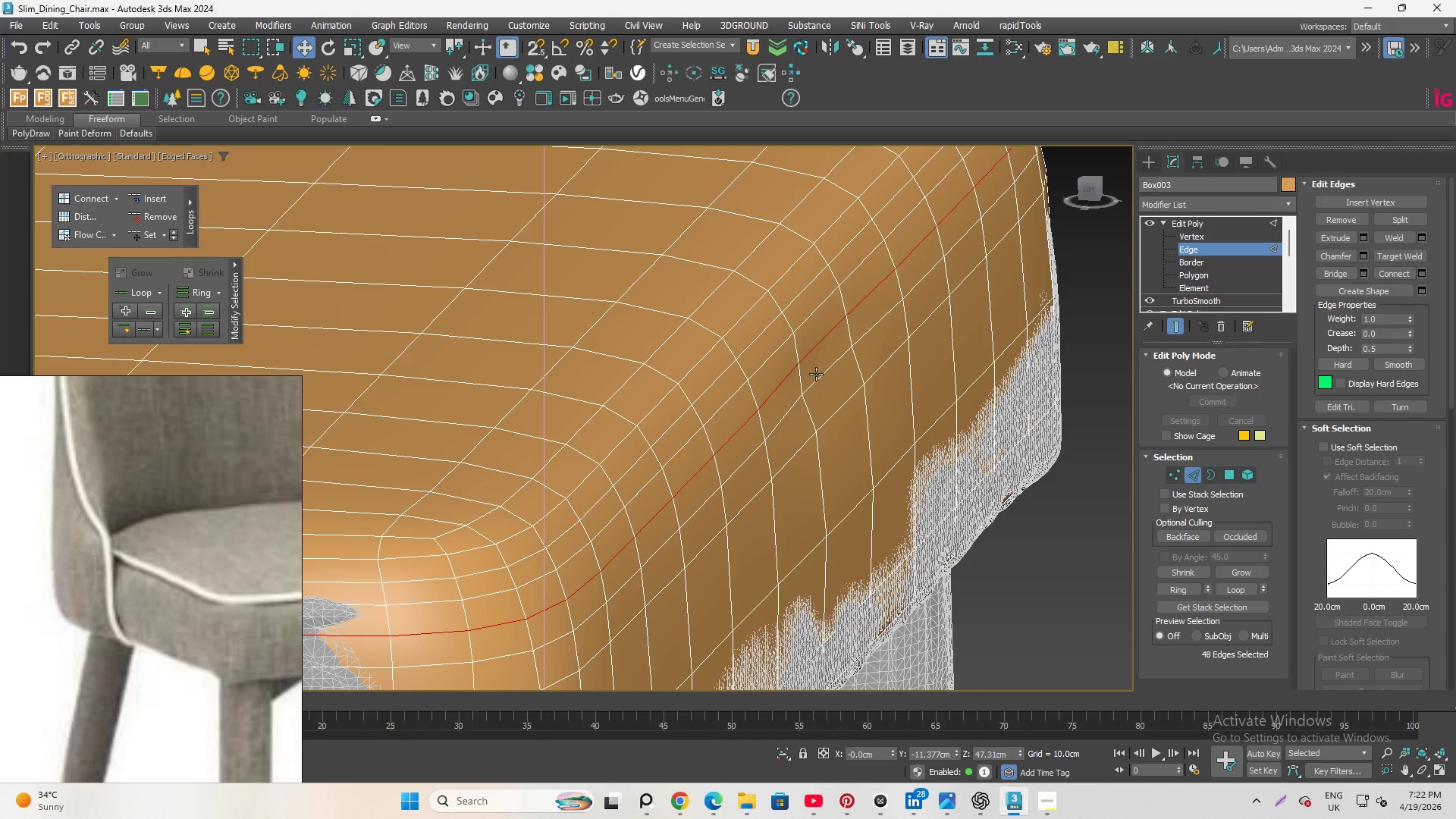 
double_click([816, 374])
 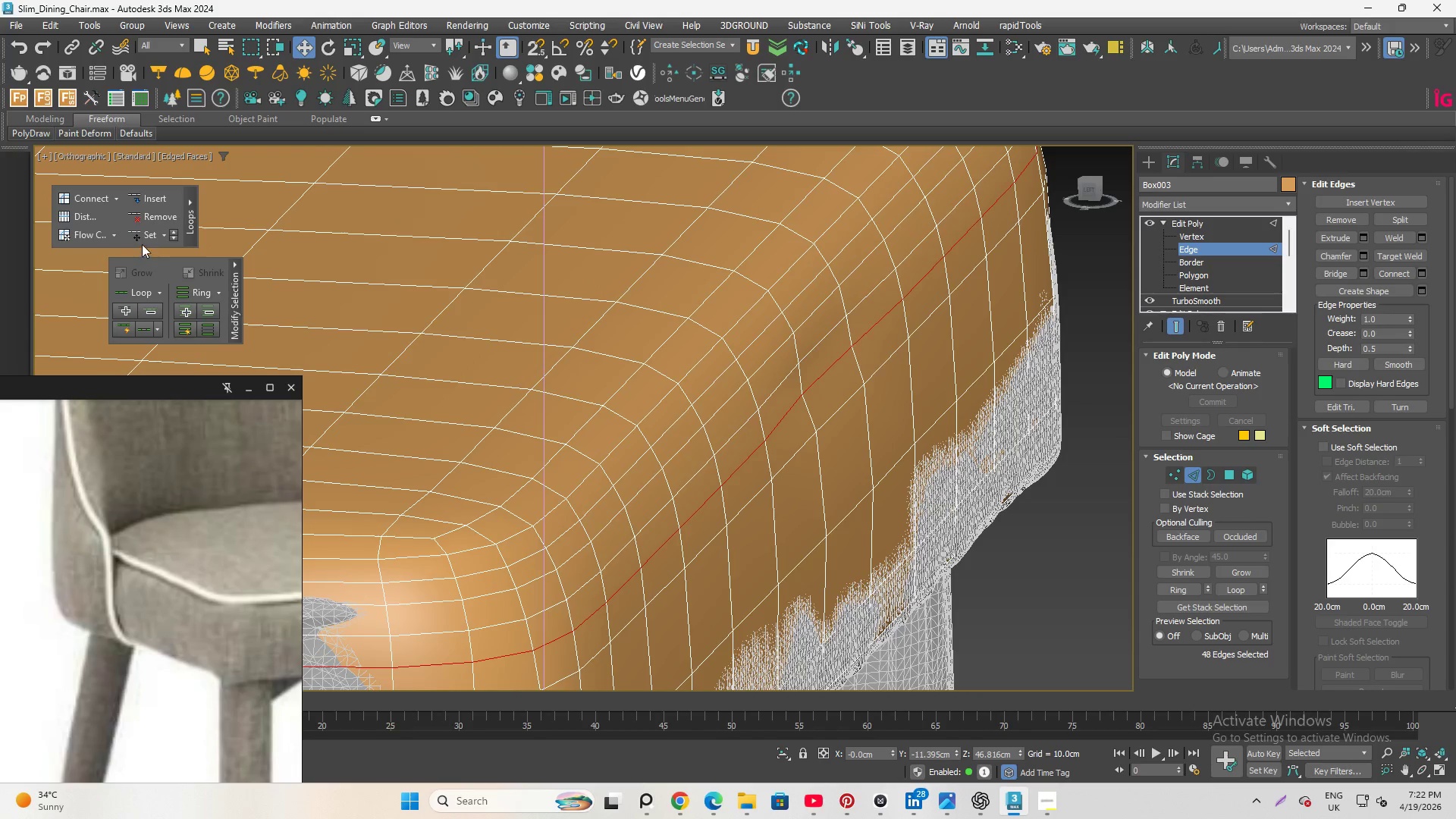 
left_click([144, 238])
 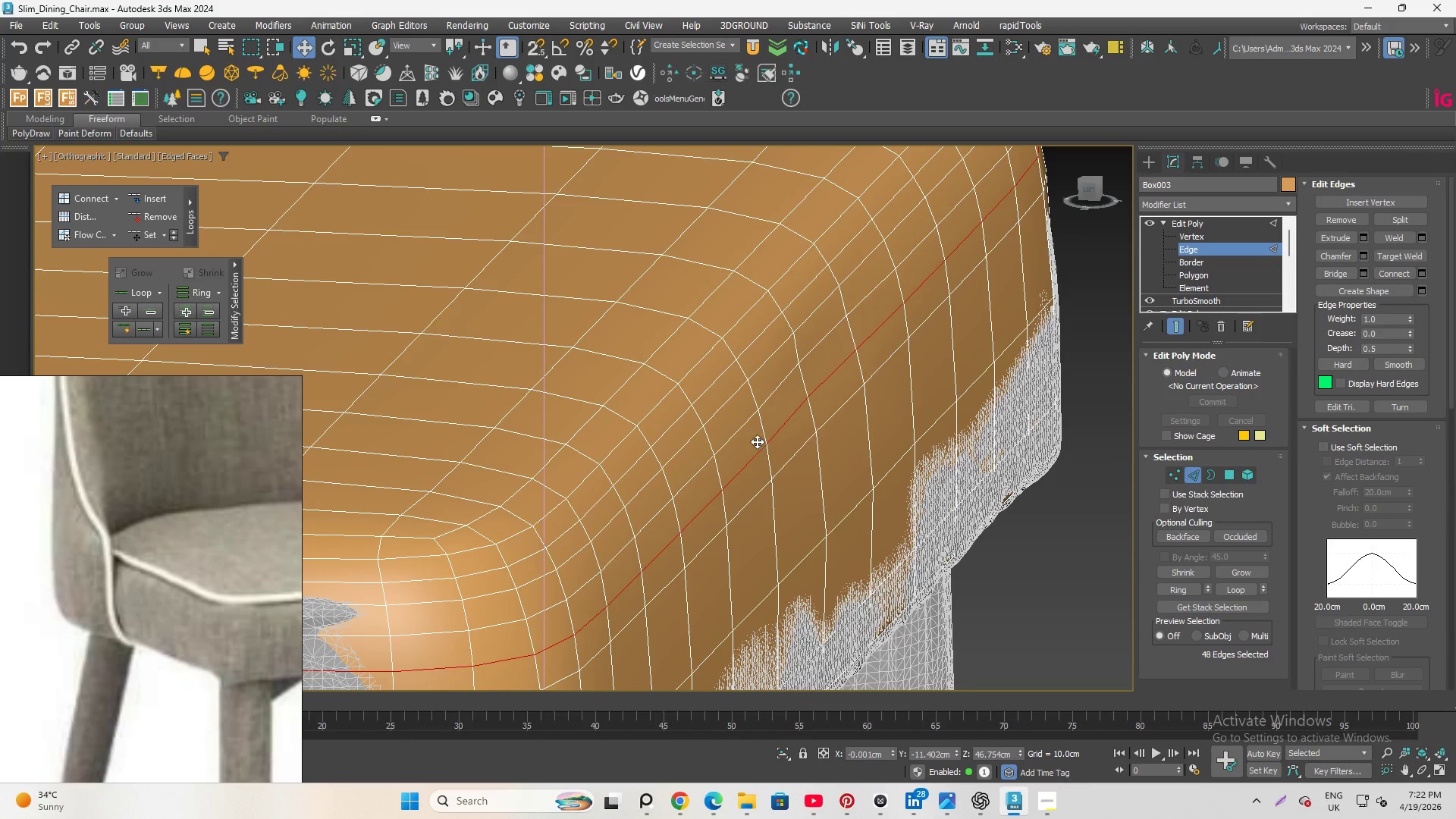 
double_click([744, 425])
 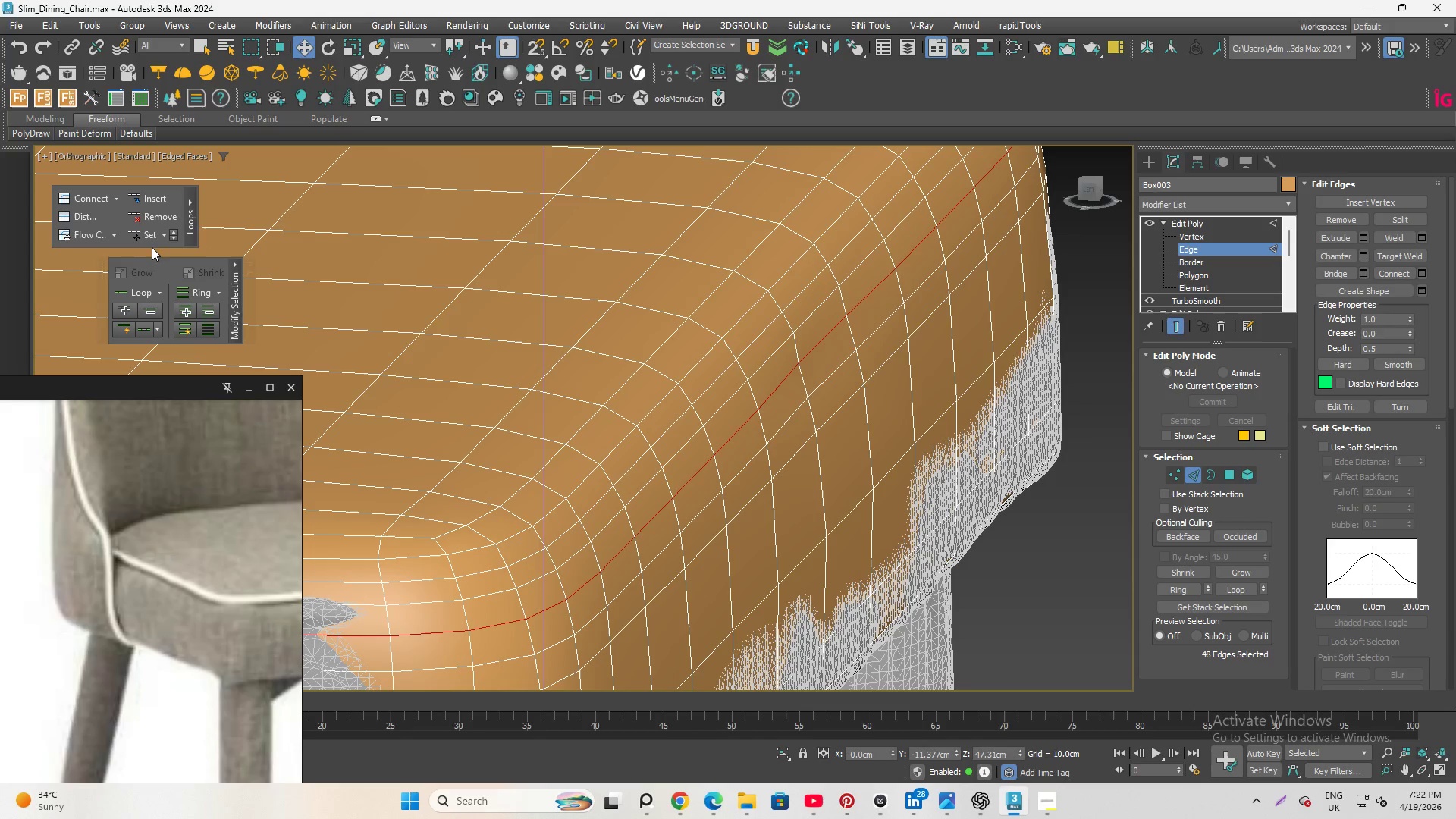 
left_click([148, 238])
 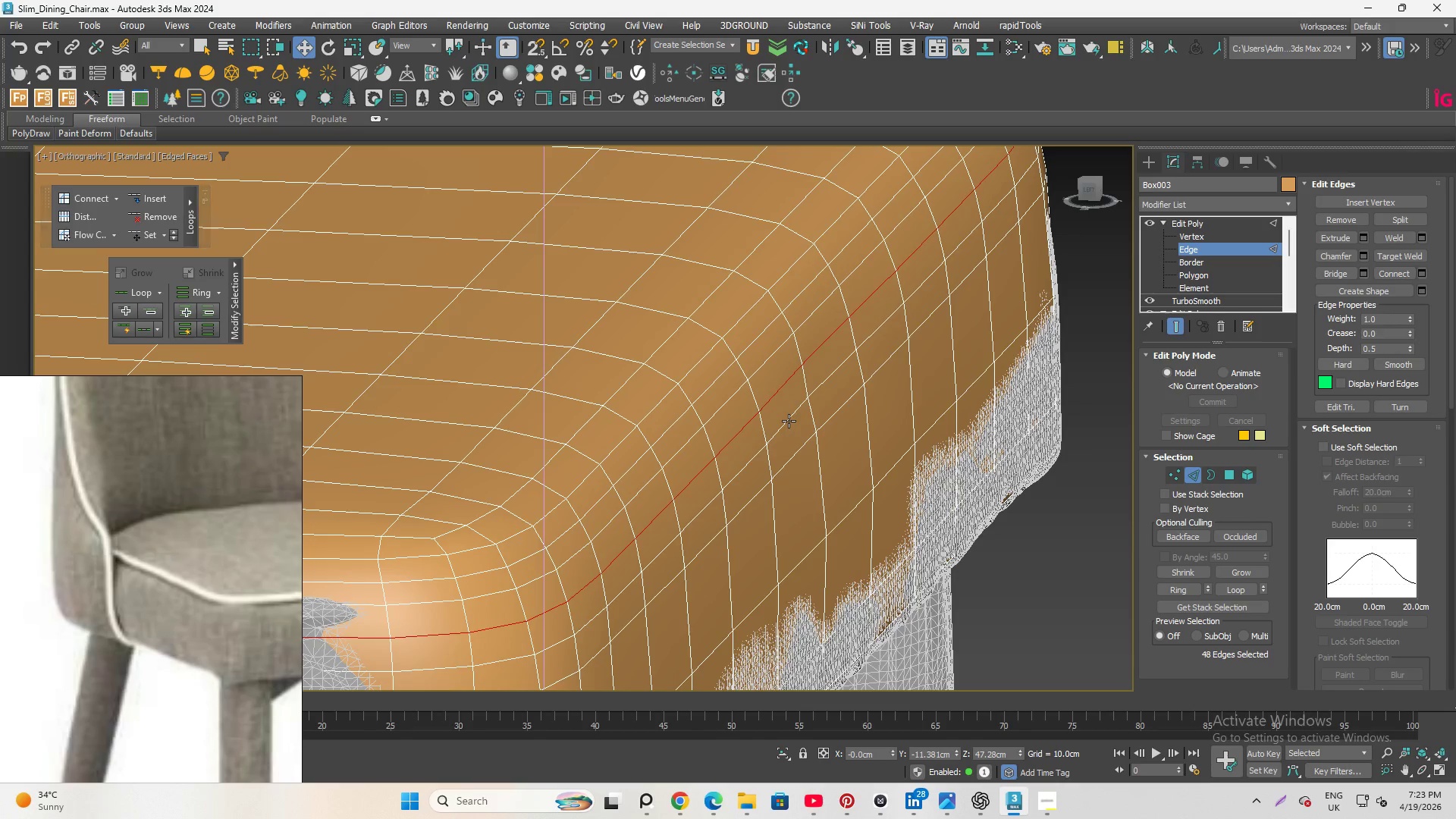 
double_click([789, 421])
 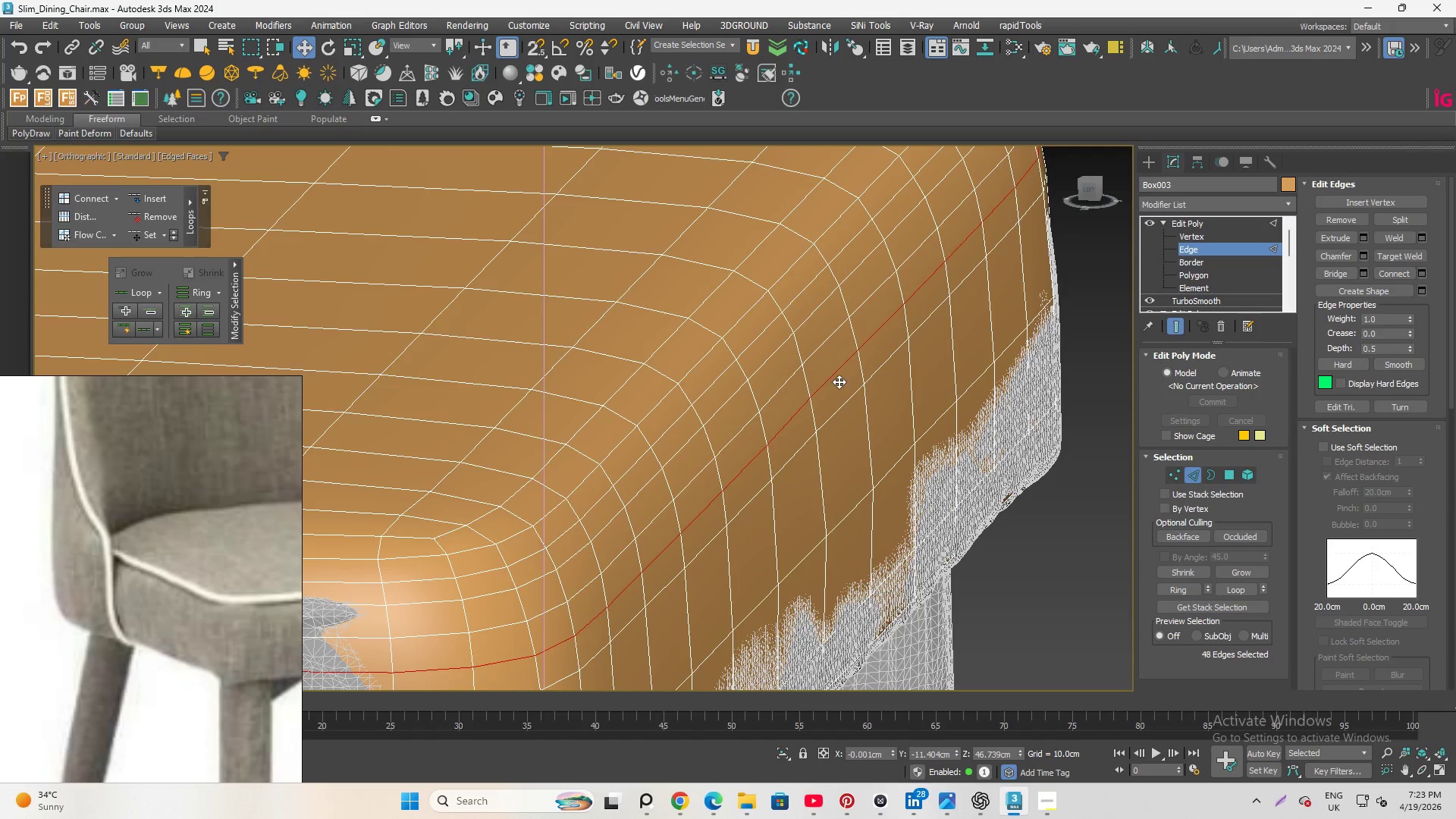 
double_click([827, 343])
 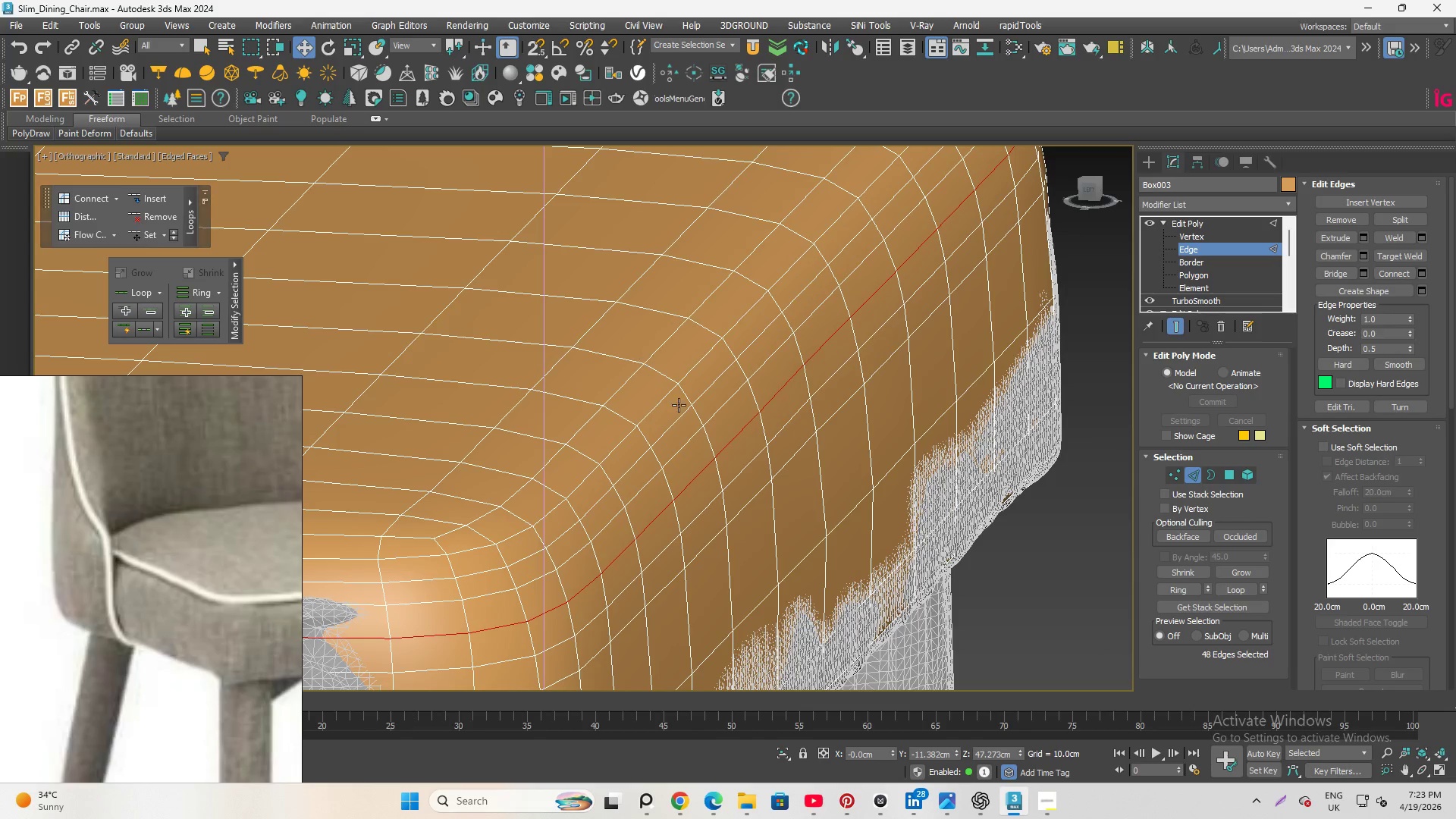 
double_click([723, 415])
 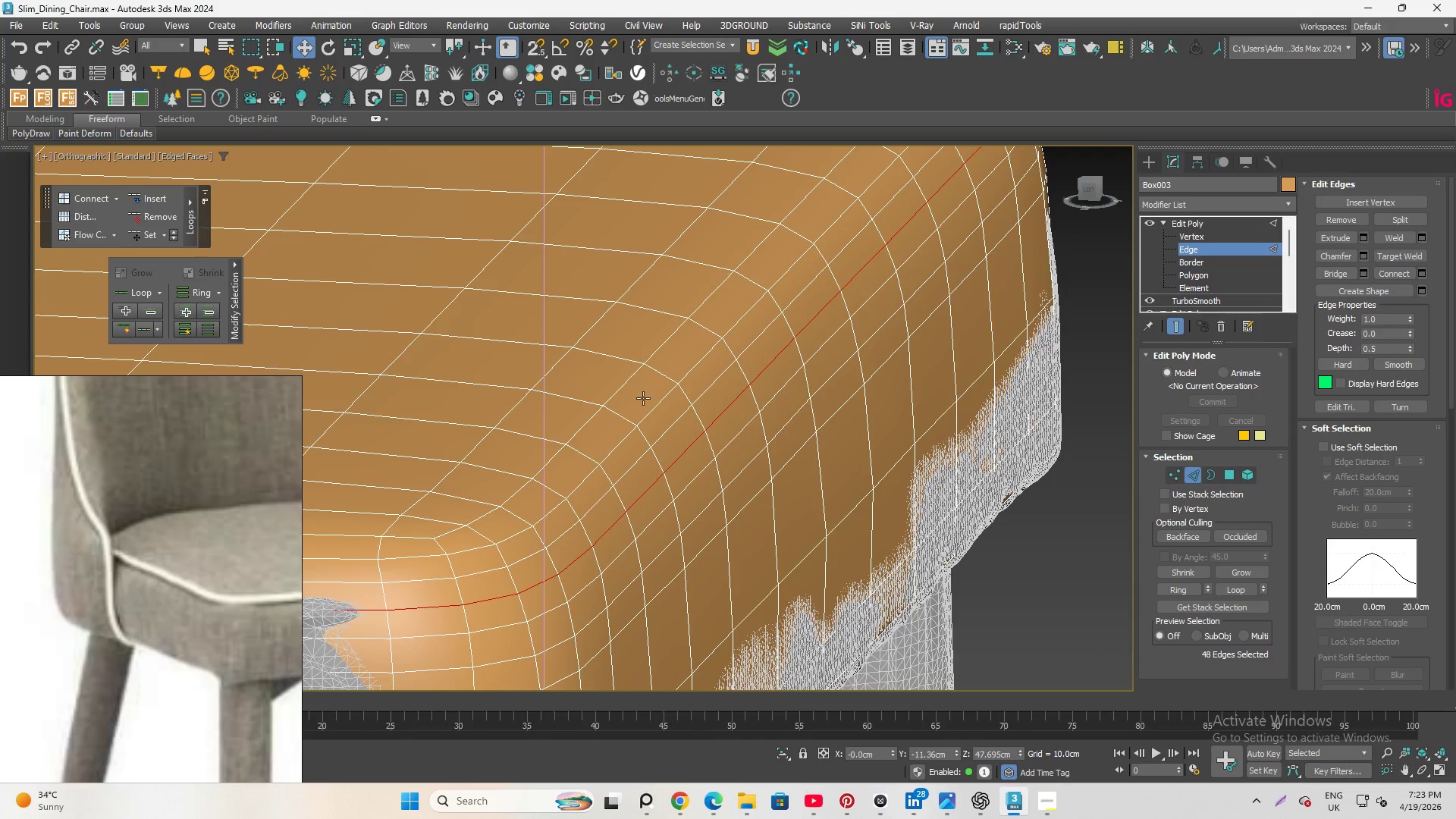 
double_click([713, 385])
 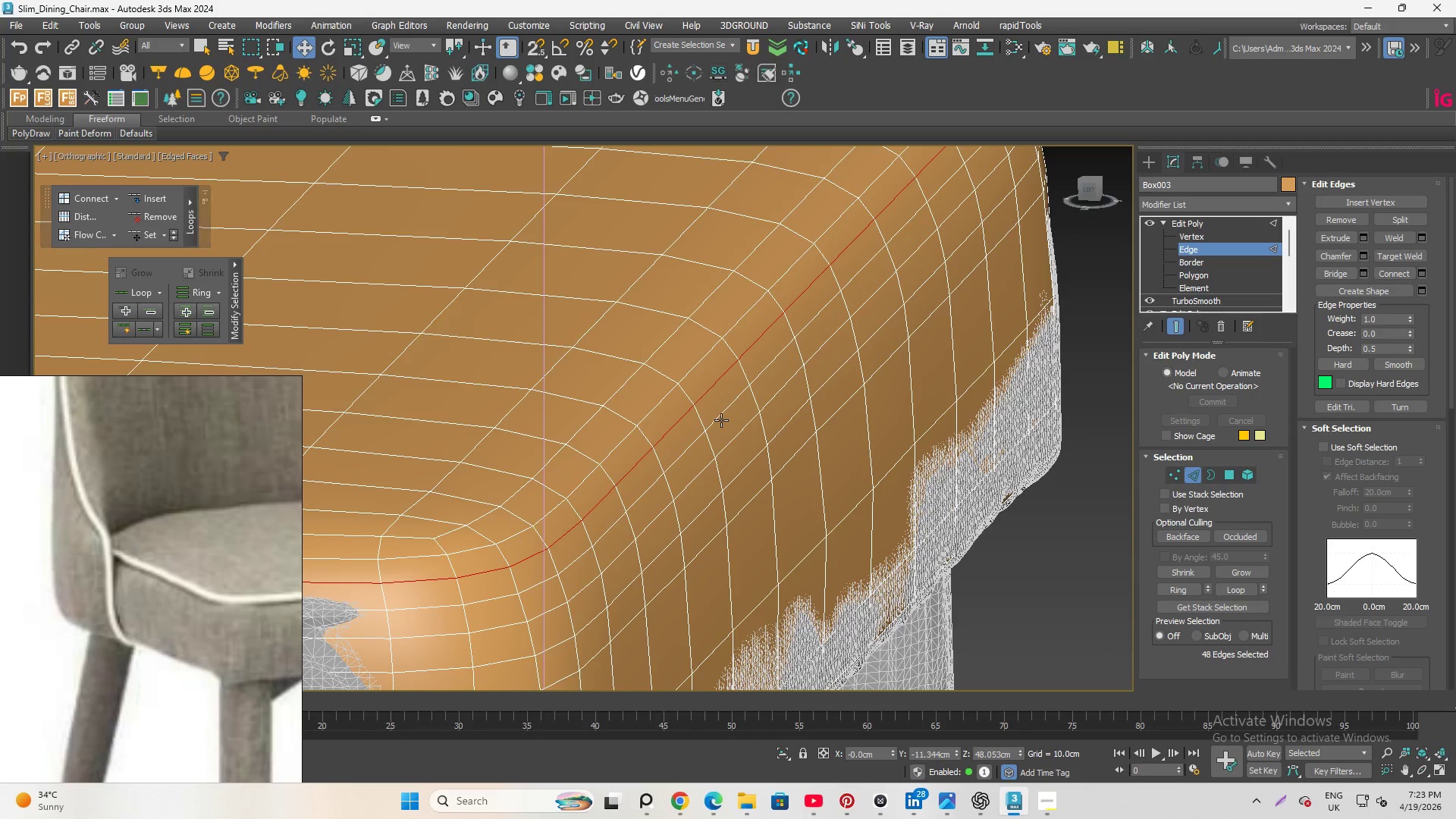 
double_click([722, 417])
 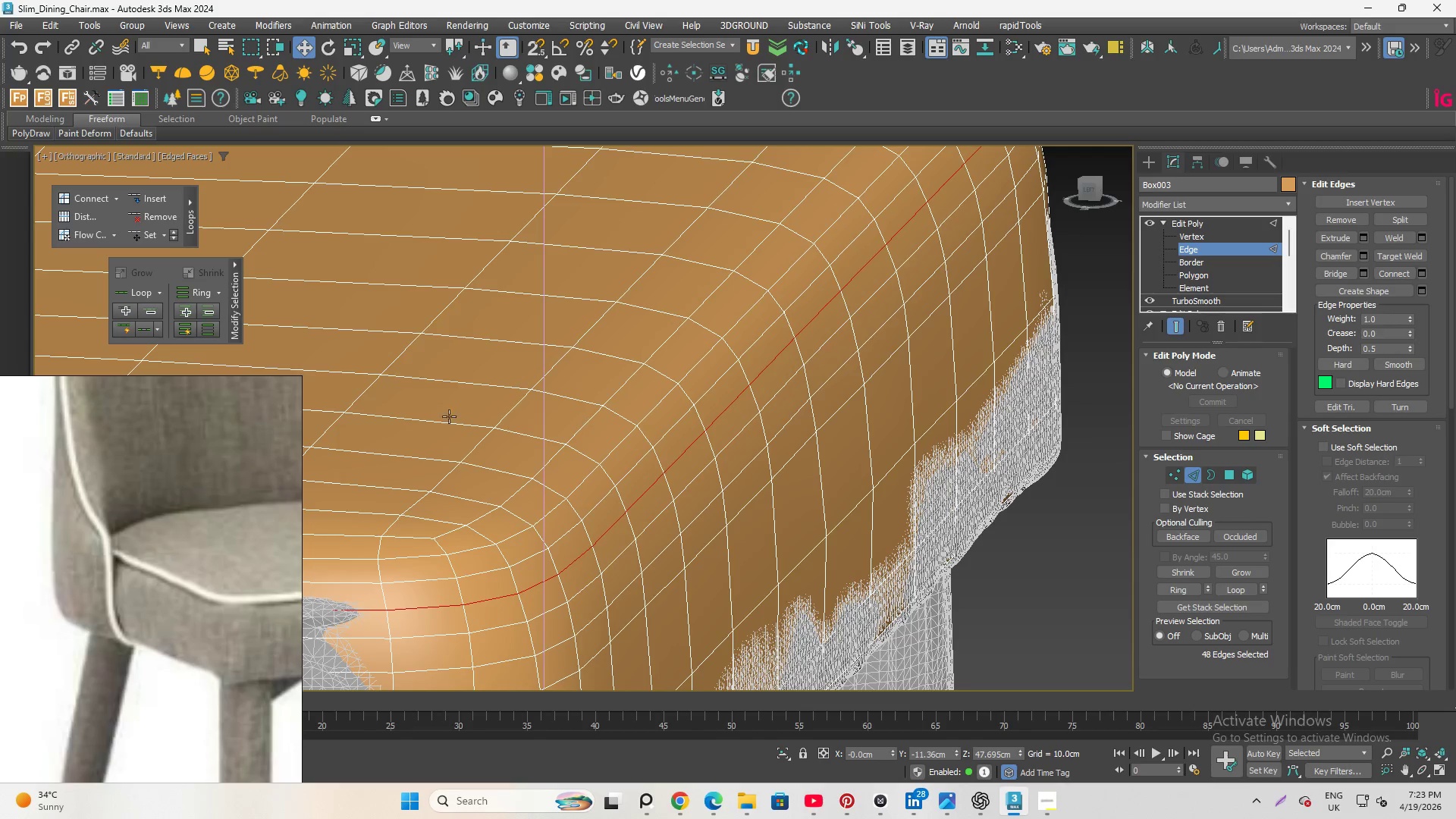 
left_click([135, 234])
 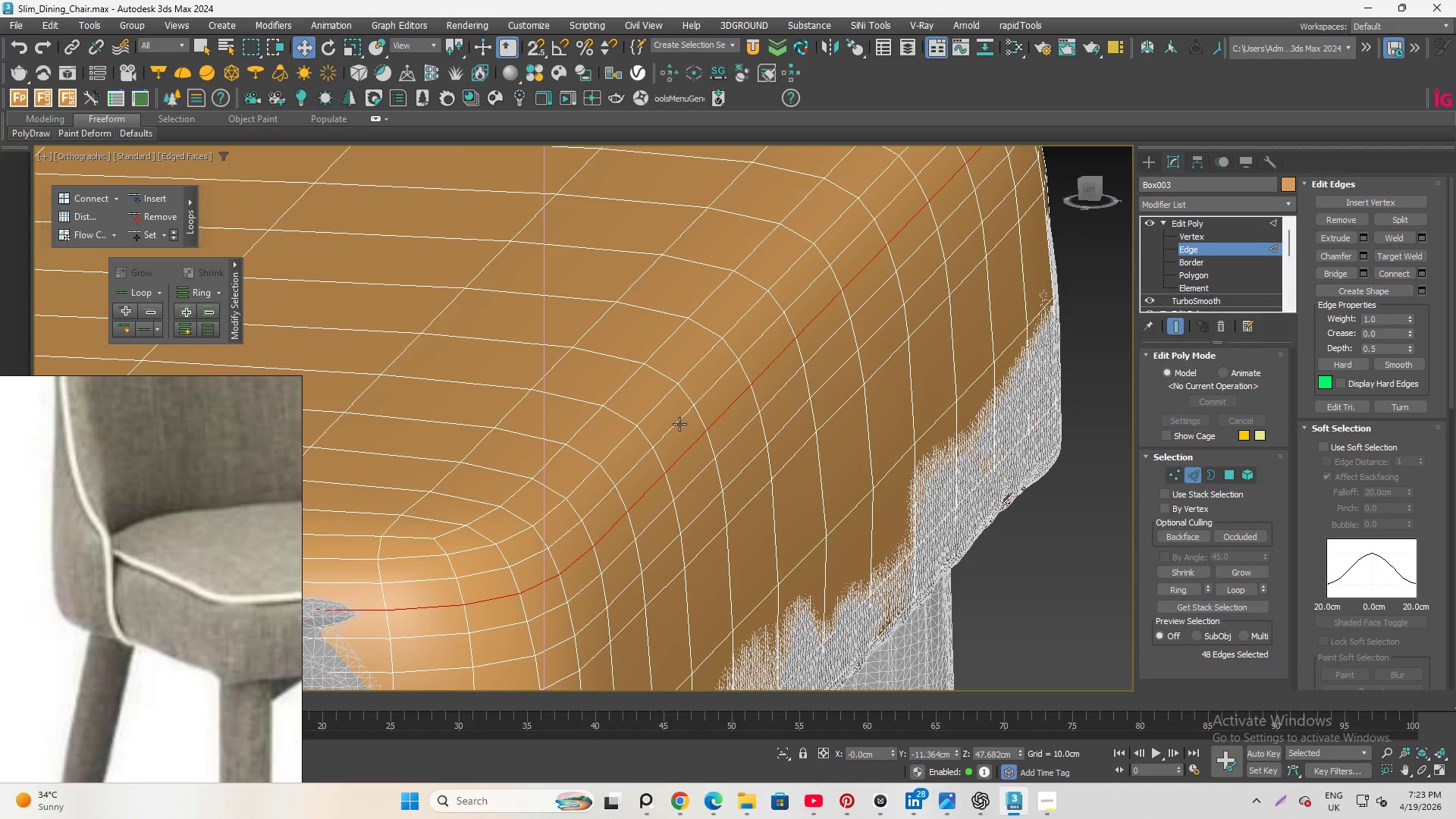 
double_click([675, 418])
 